 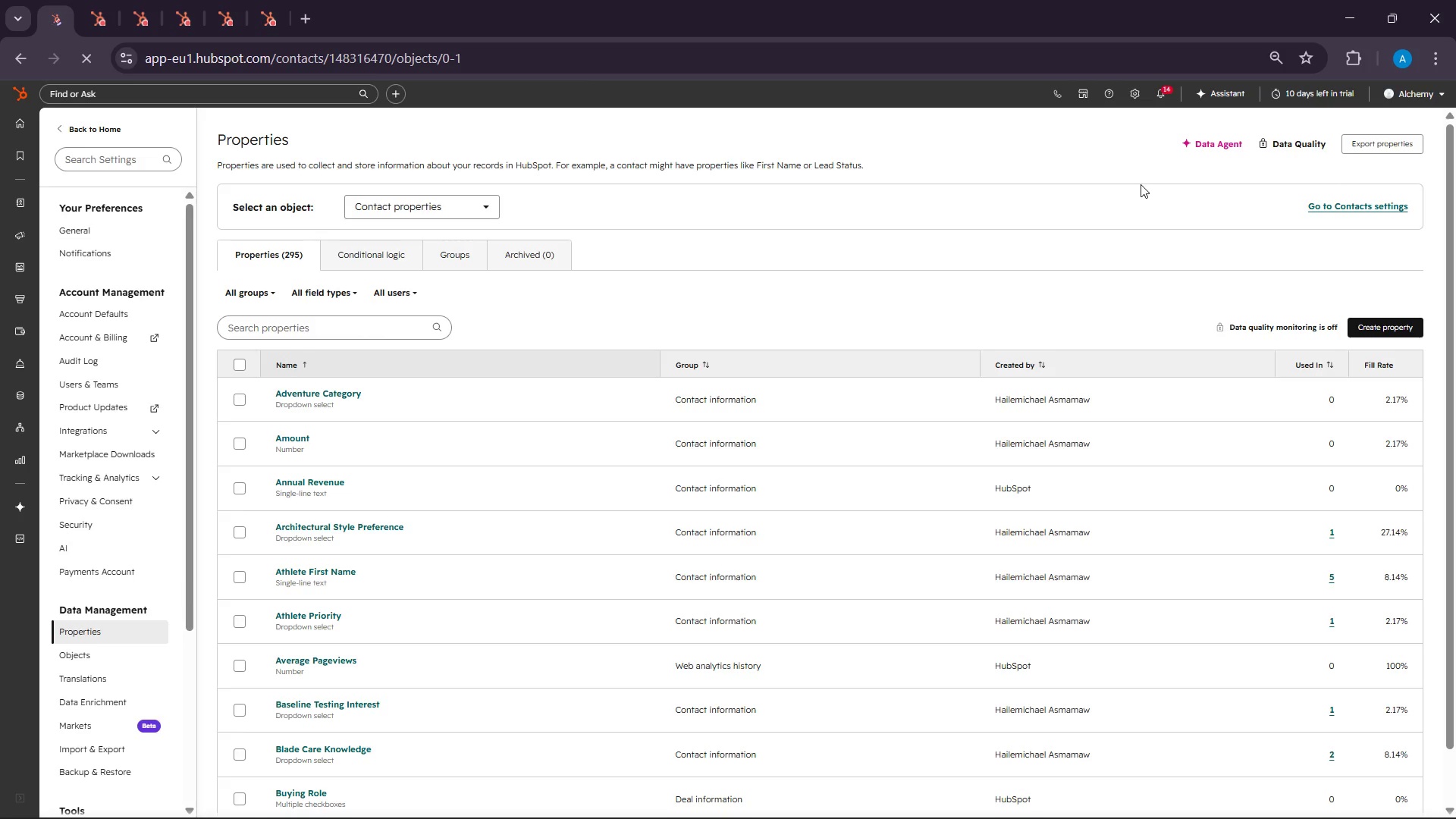 
mouse_move([1144, 183])
 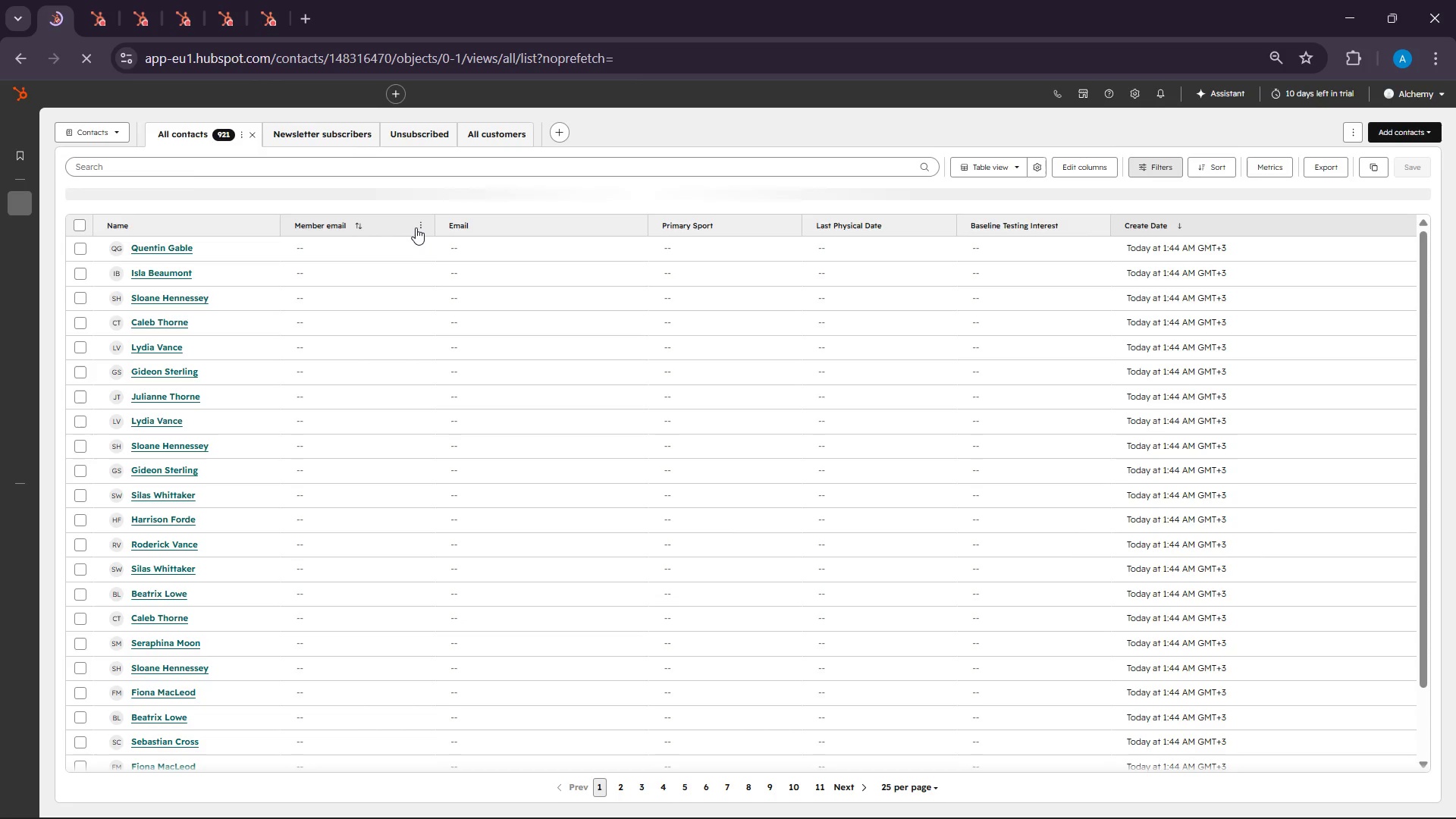 
left_click([420, 224])
 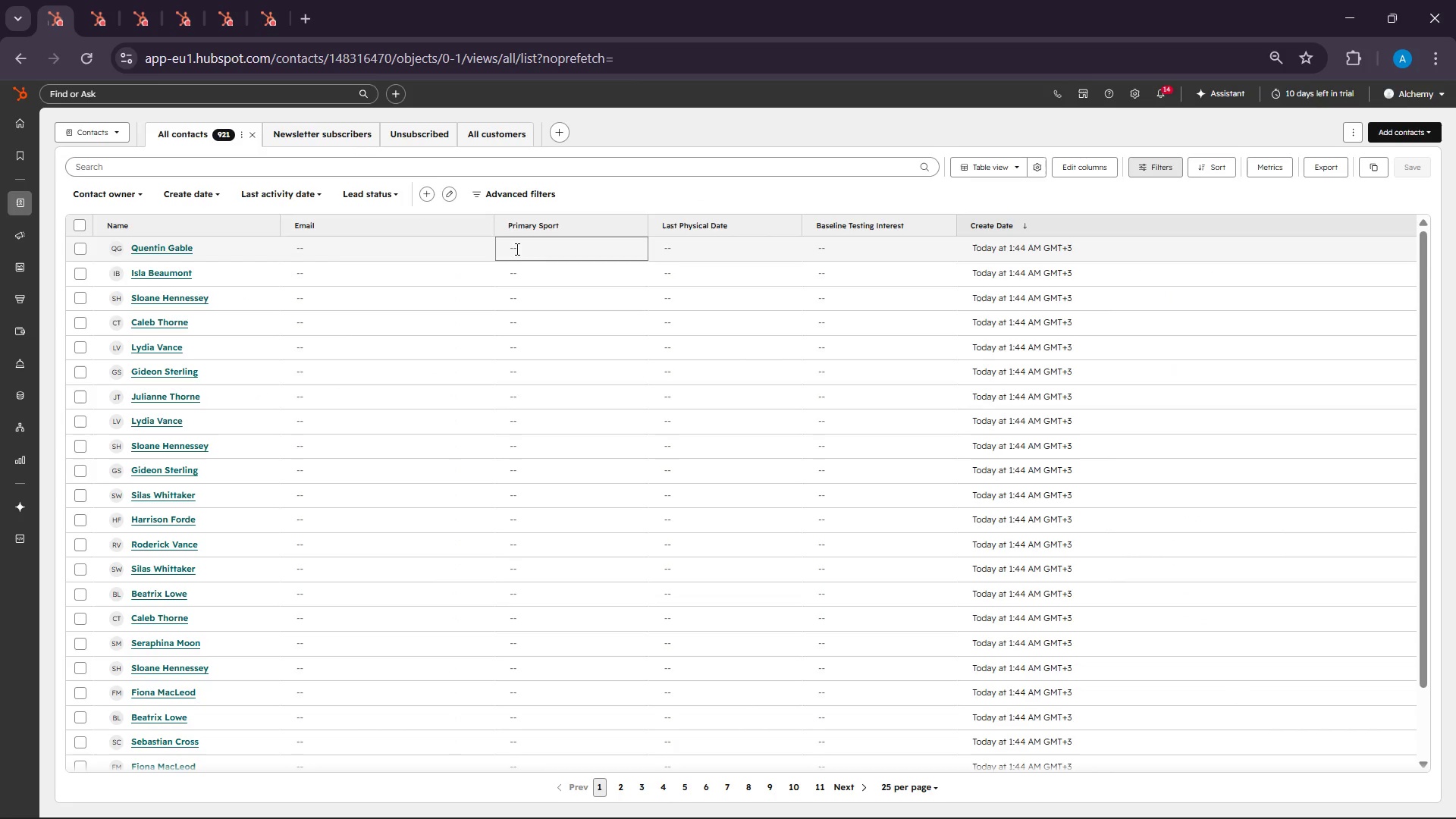 
wait(5.45)
 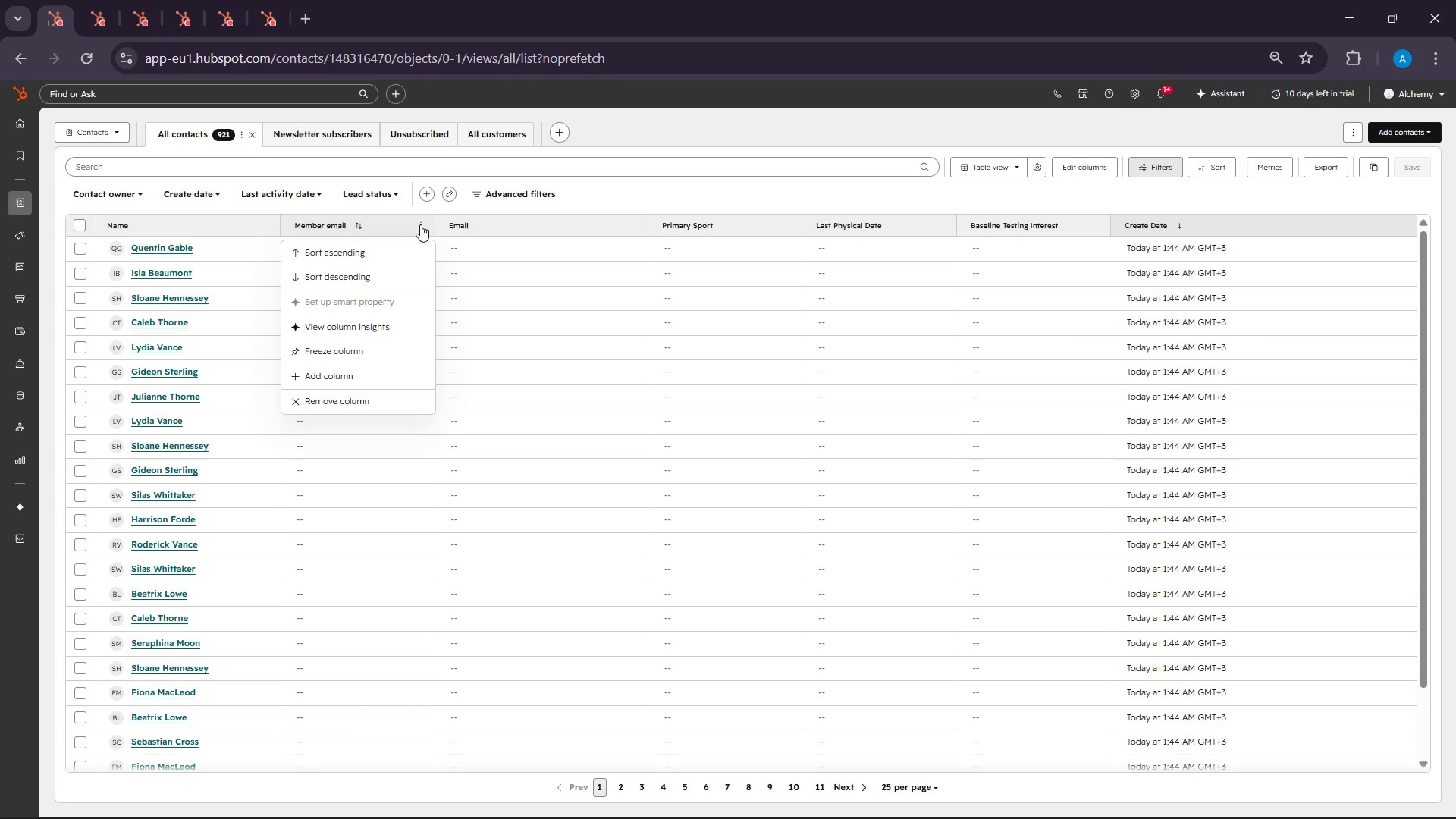 
left_click([635, 224])
 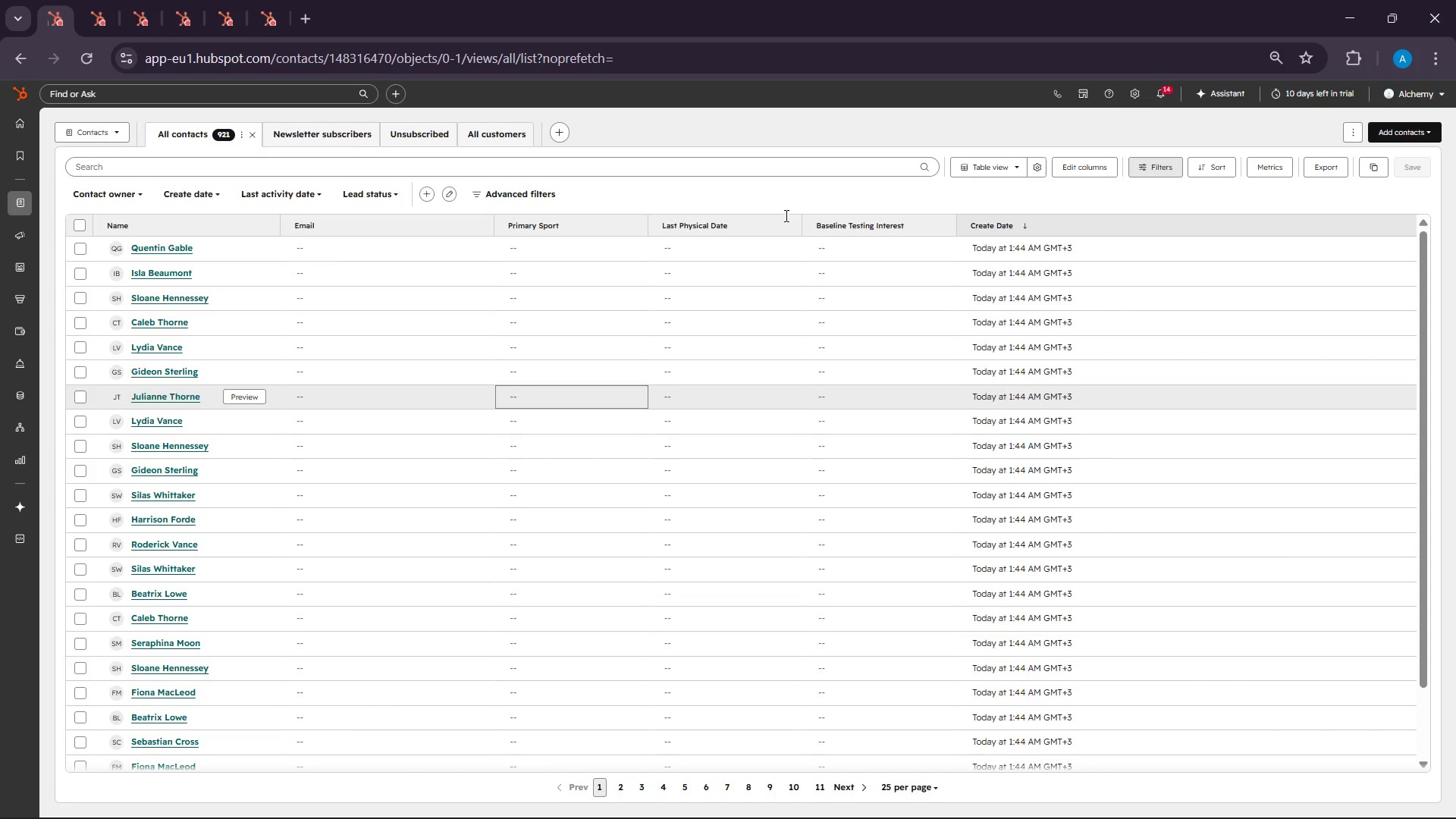 
left_click([788, 226])
 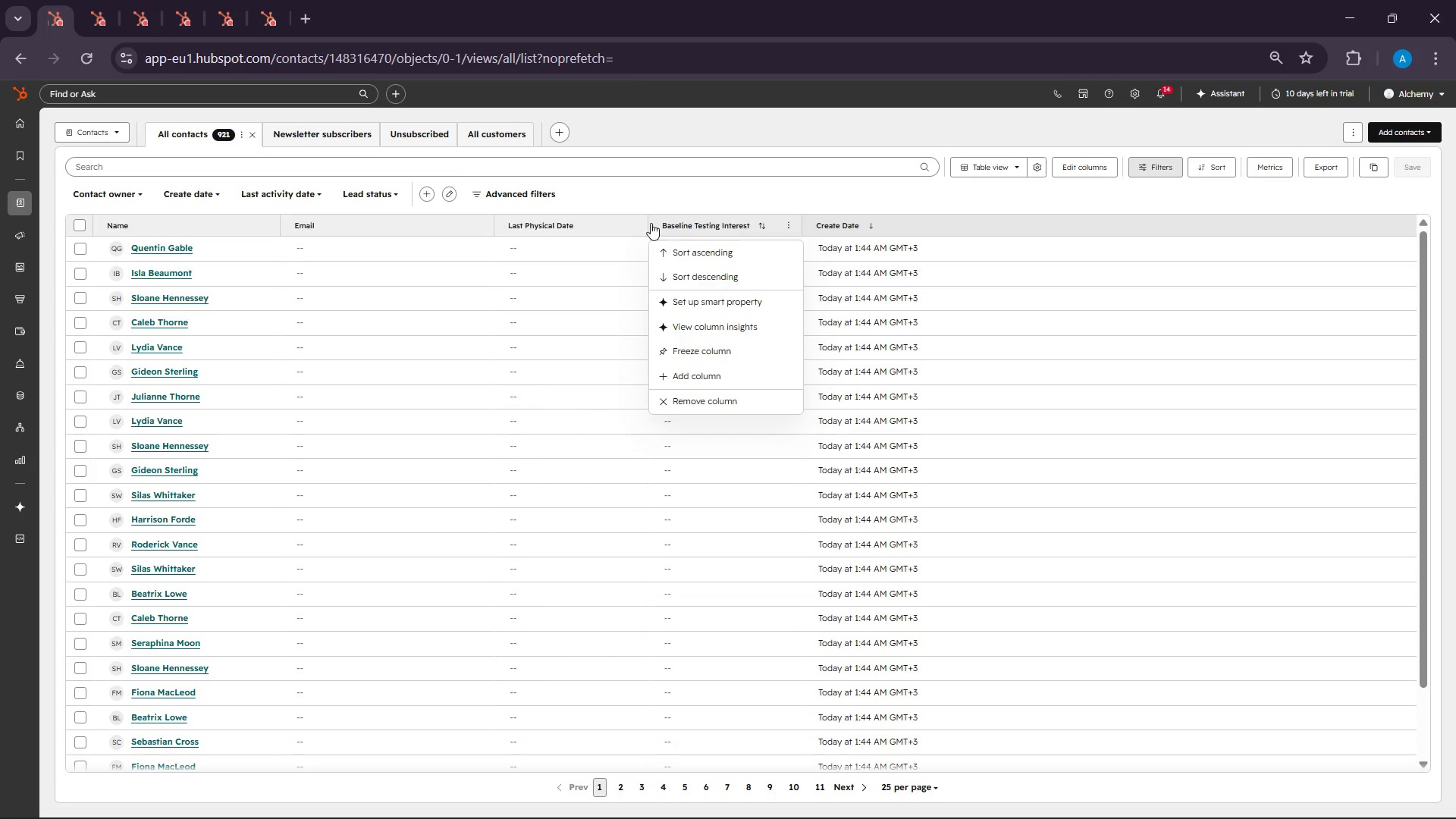 
left_click([628, 225])
 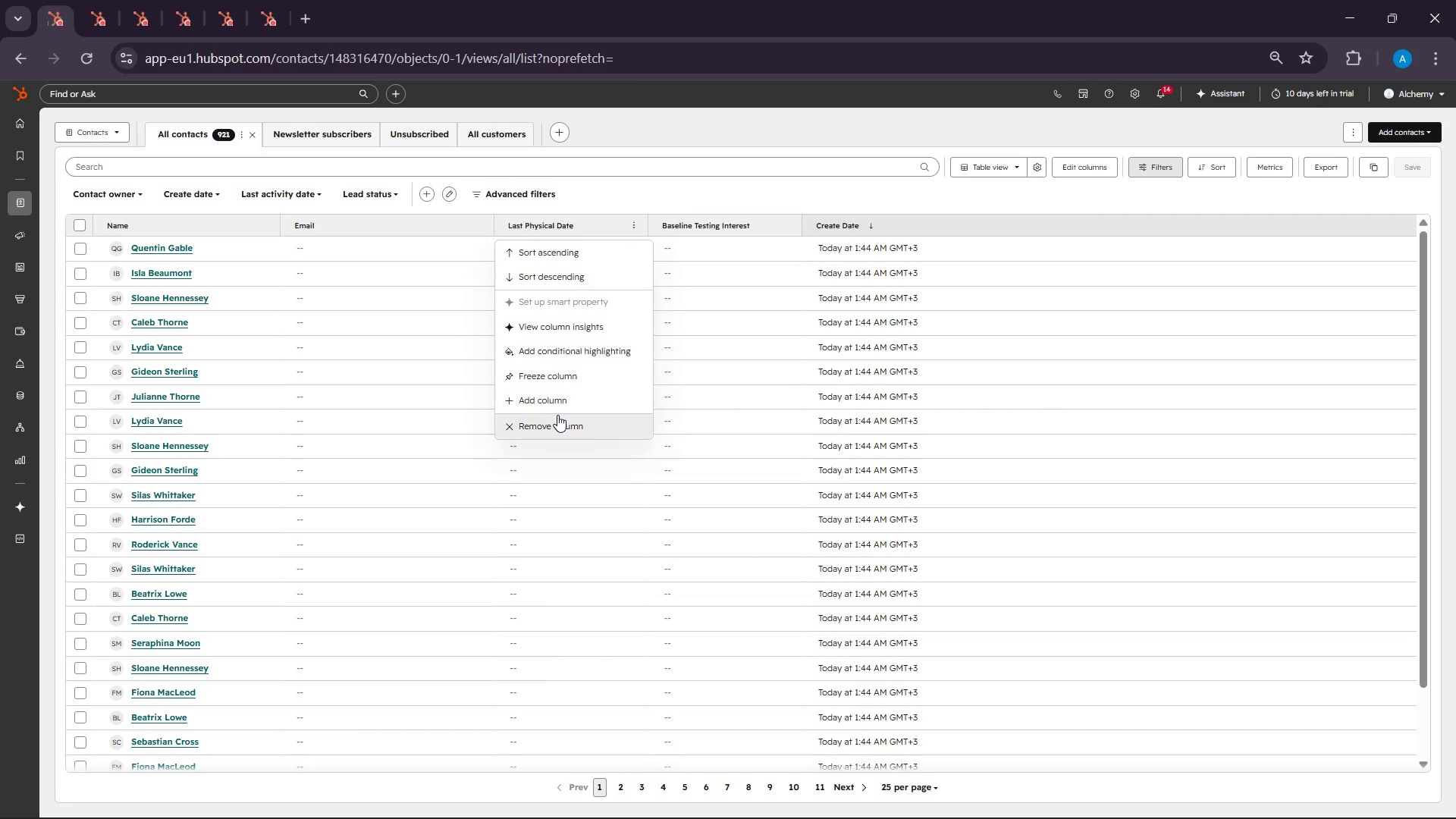 
left_click([557, 415])
 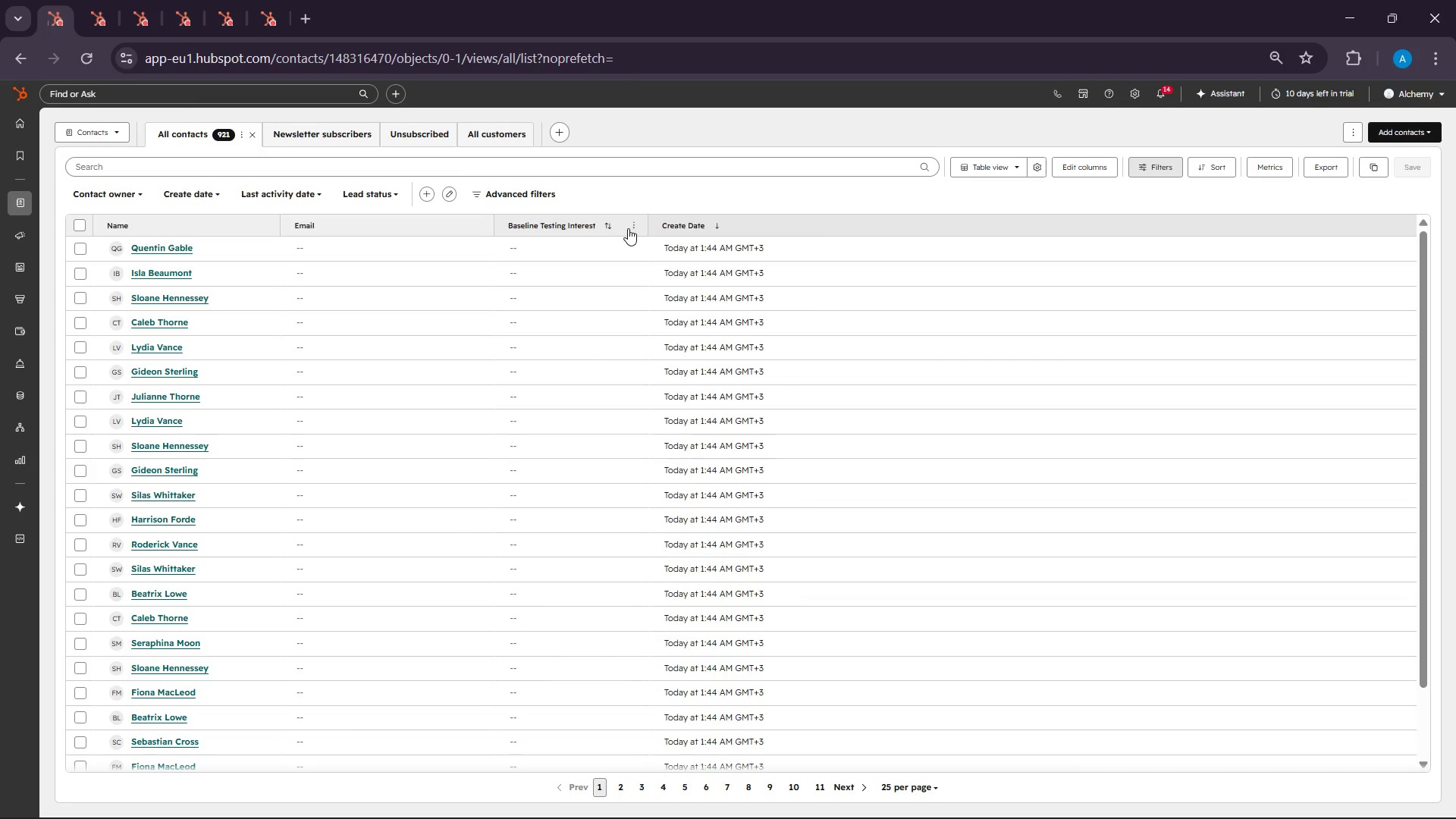 
left_click([629, 228])
 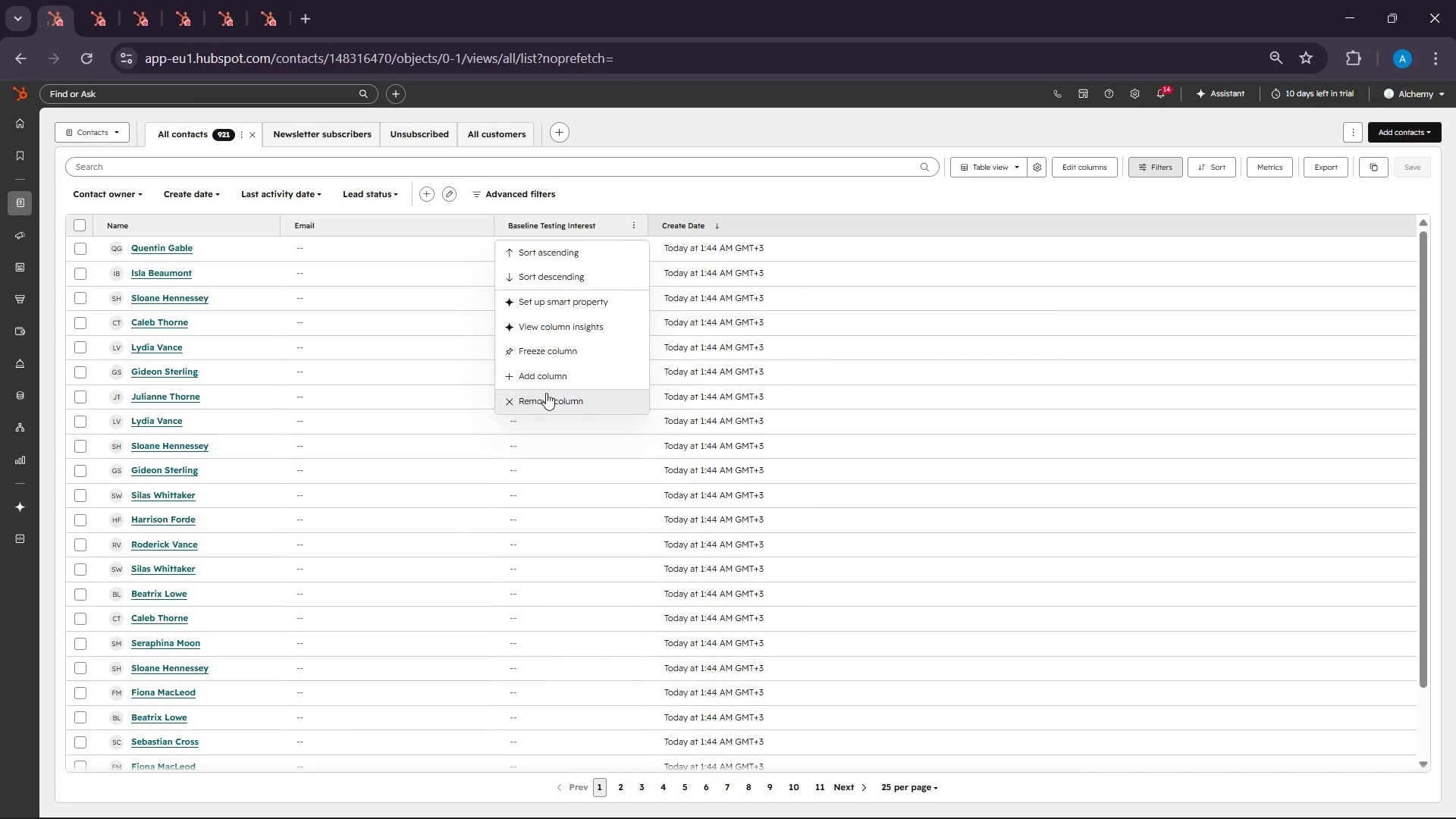 
left_click([544, 400])
 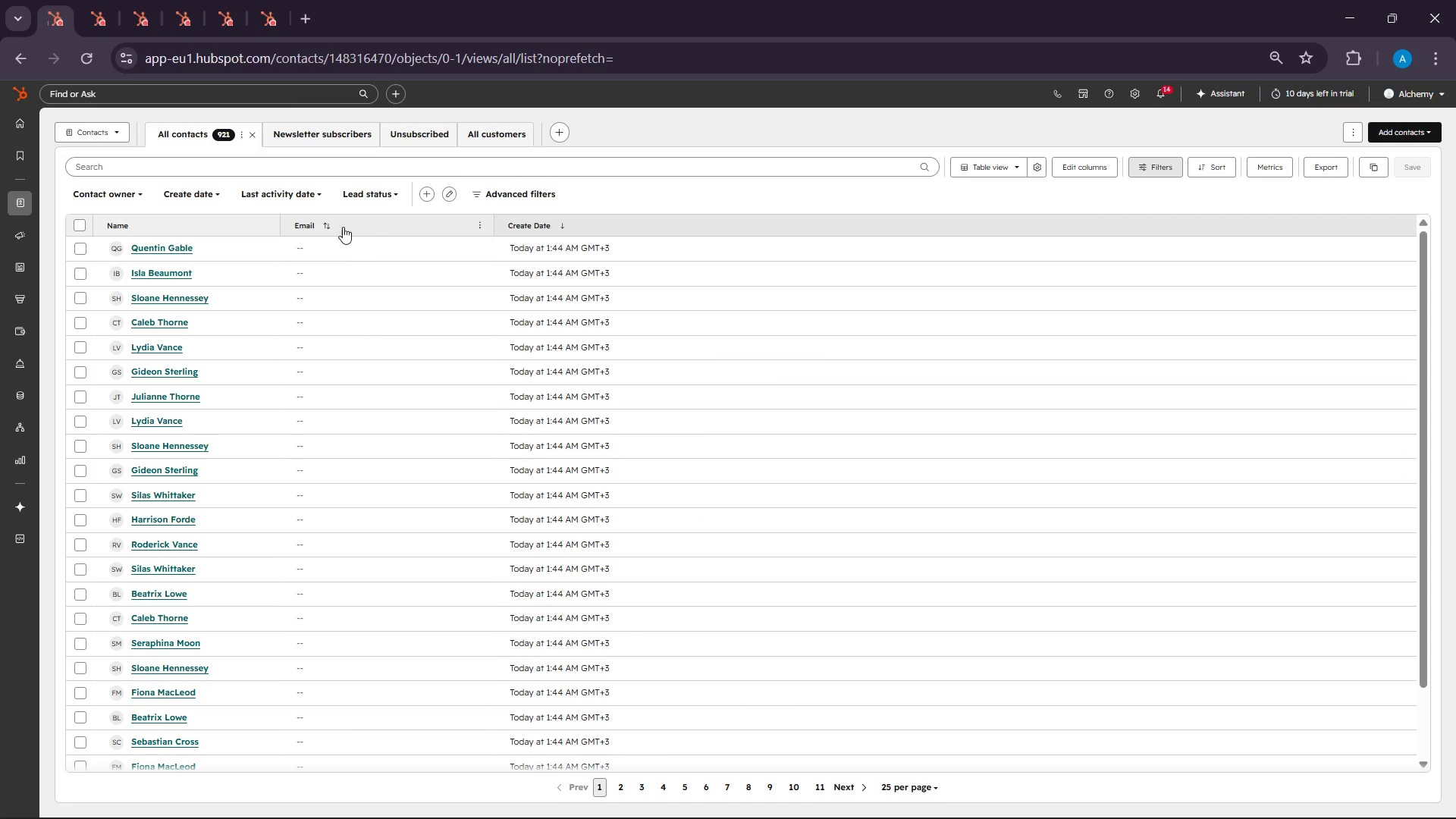 
left_click([479, 223])
 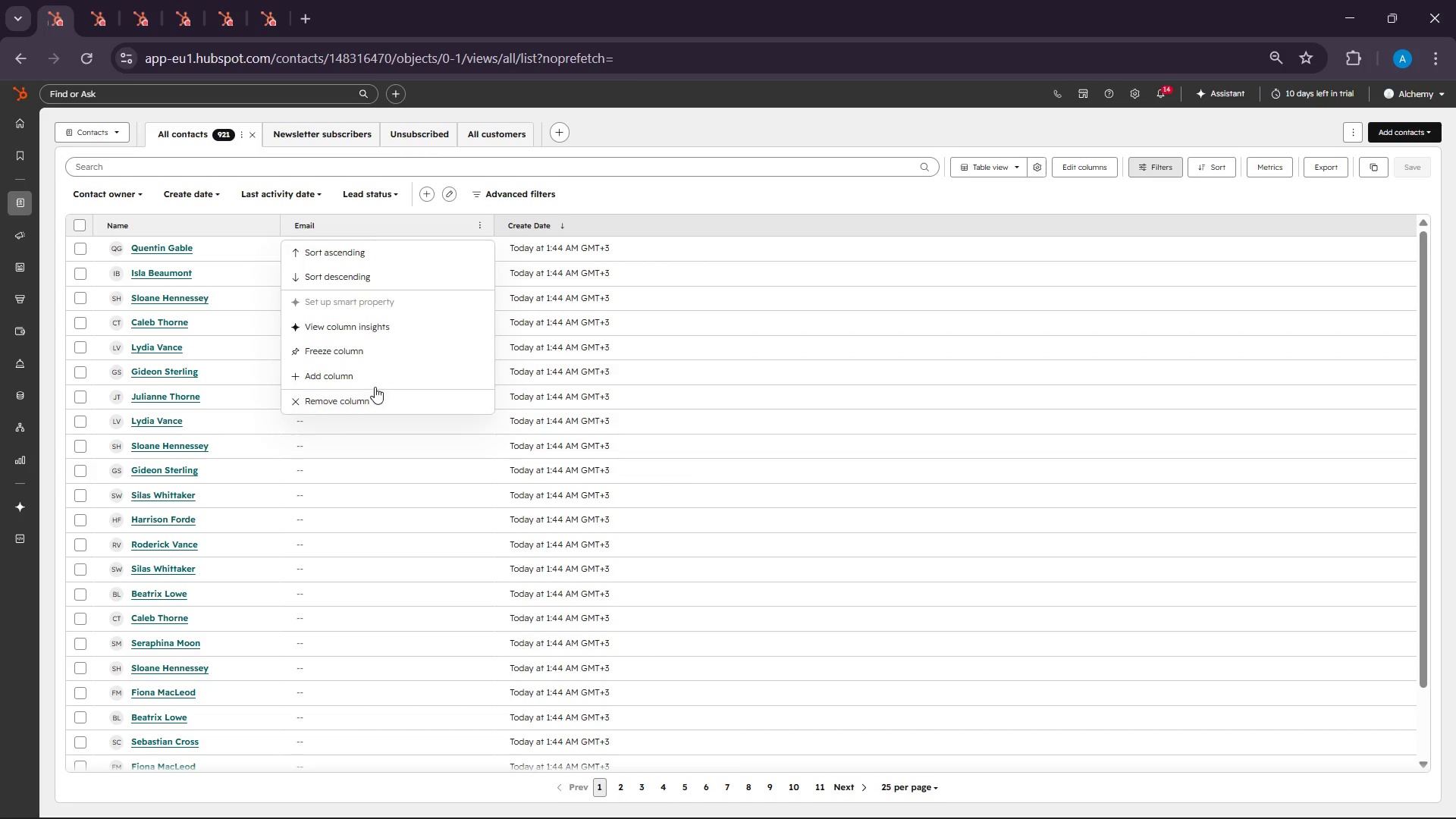 
left_click([372, 377])
 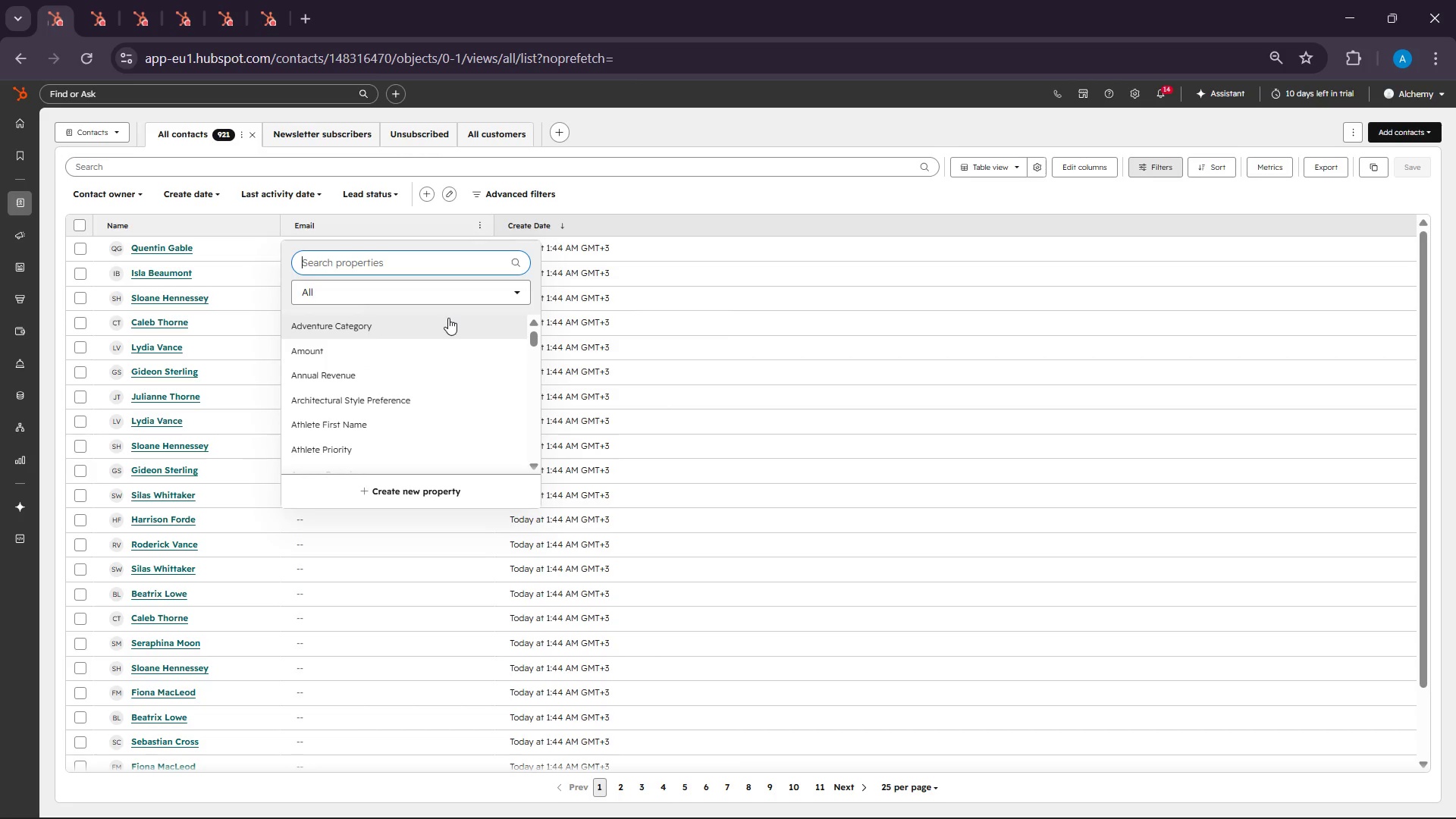 
type(Location)
 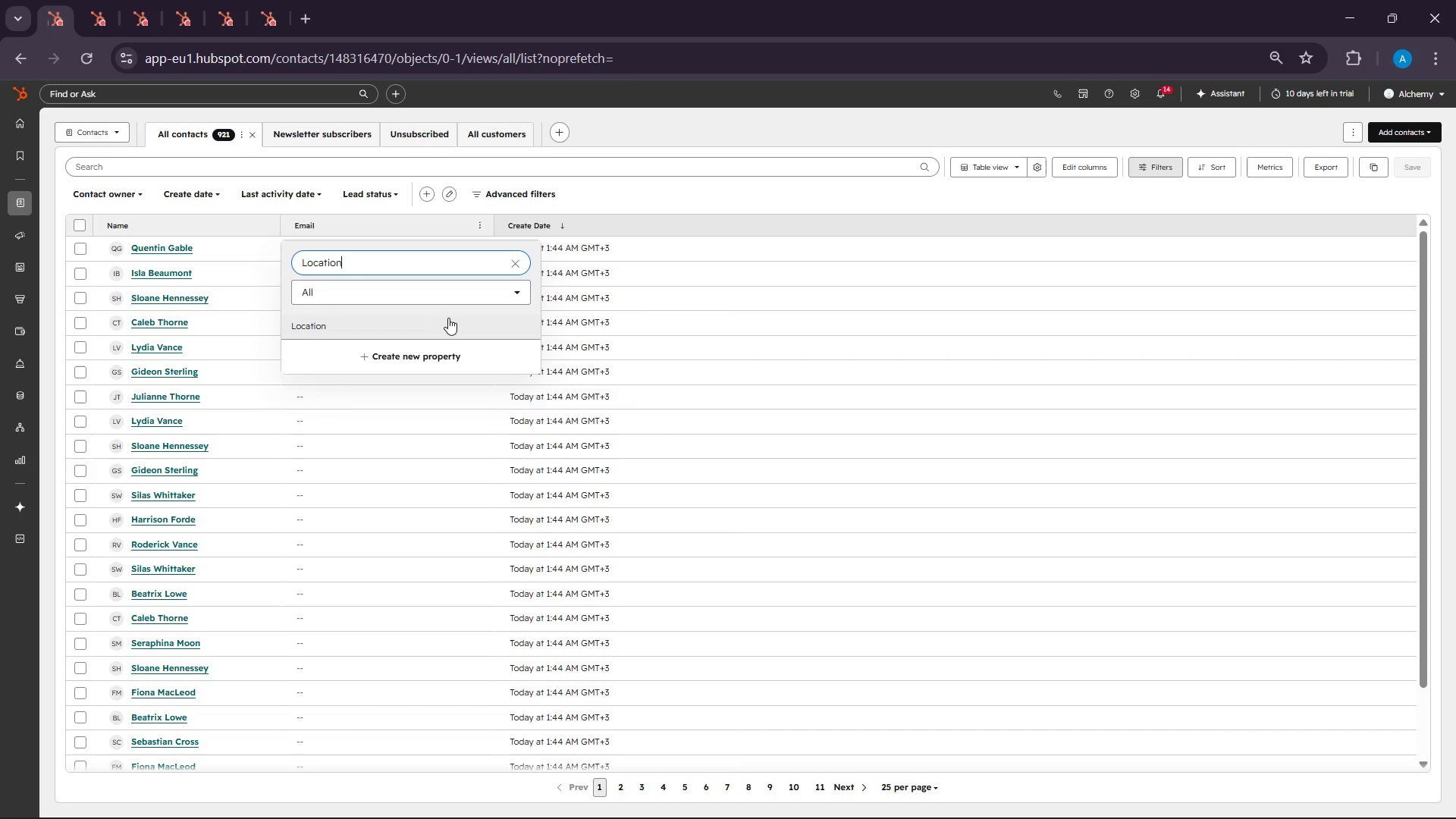 
left_click([449, 317])
 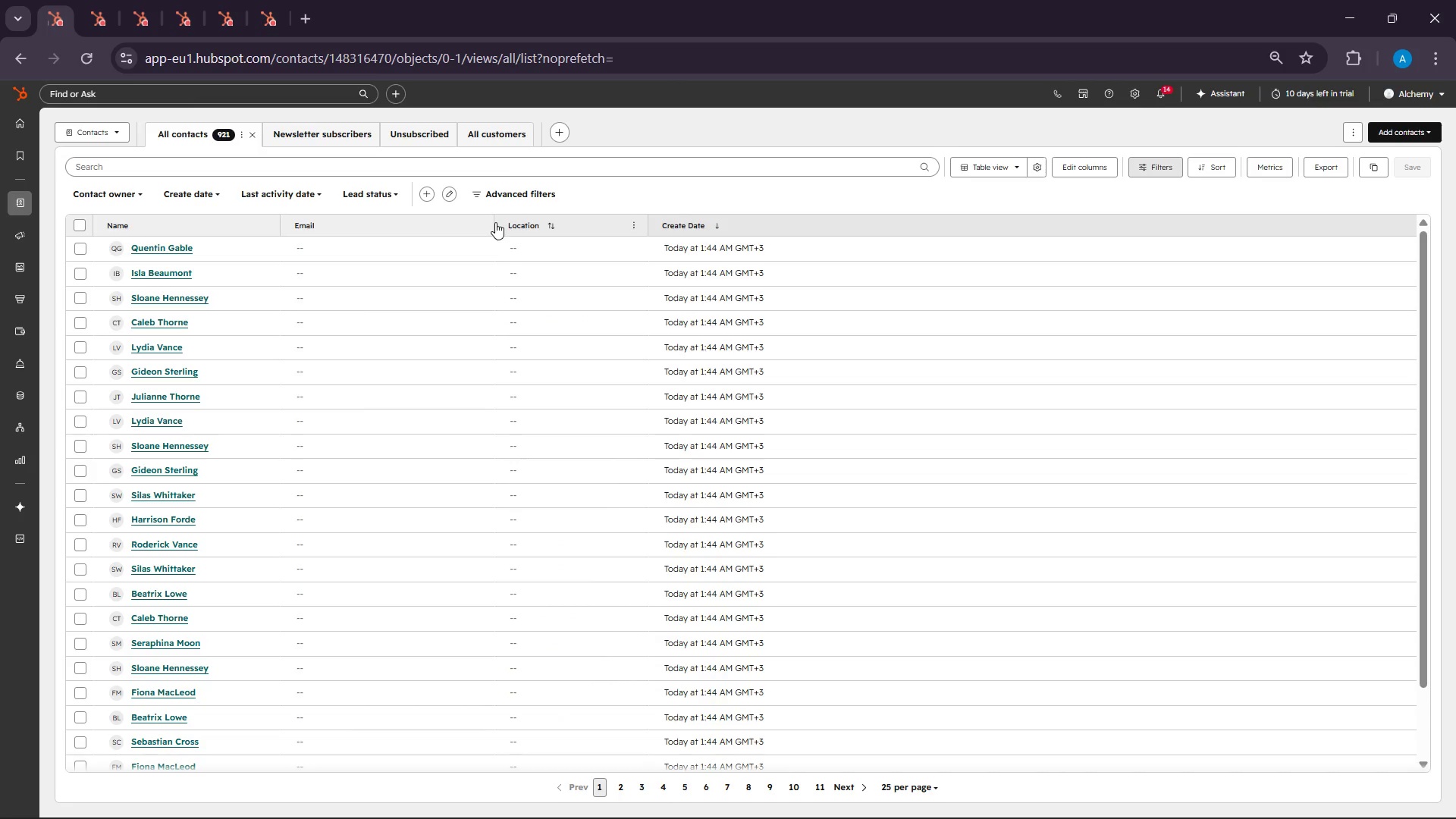 
left_click_drag(start_coordinate=[487, 222], to_coordinate=[448, 228])
 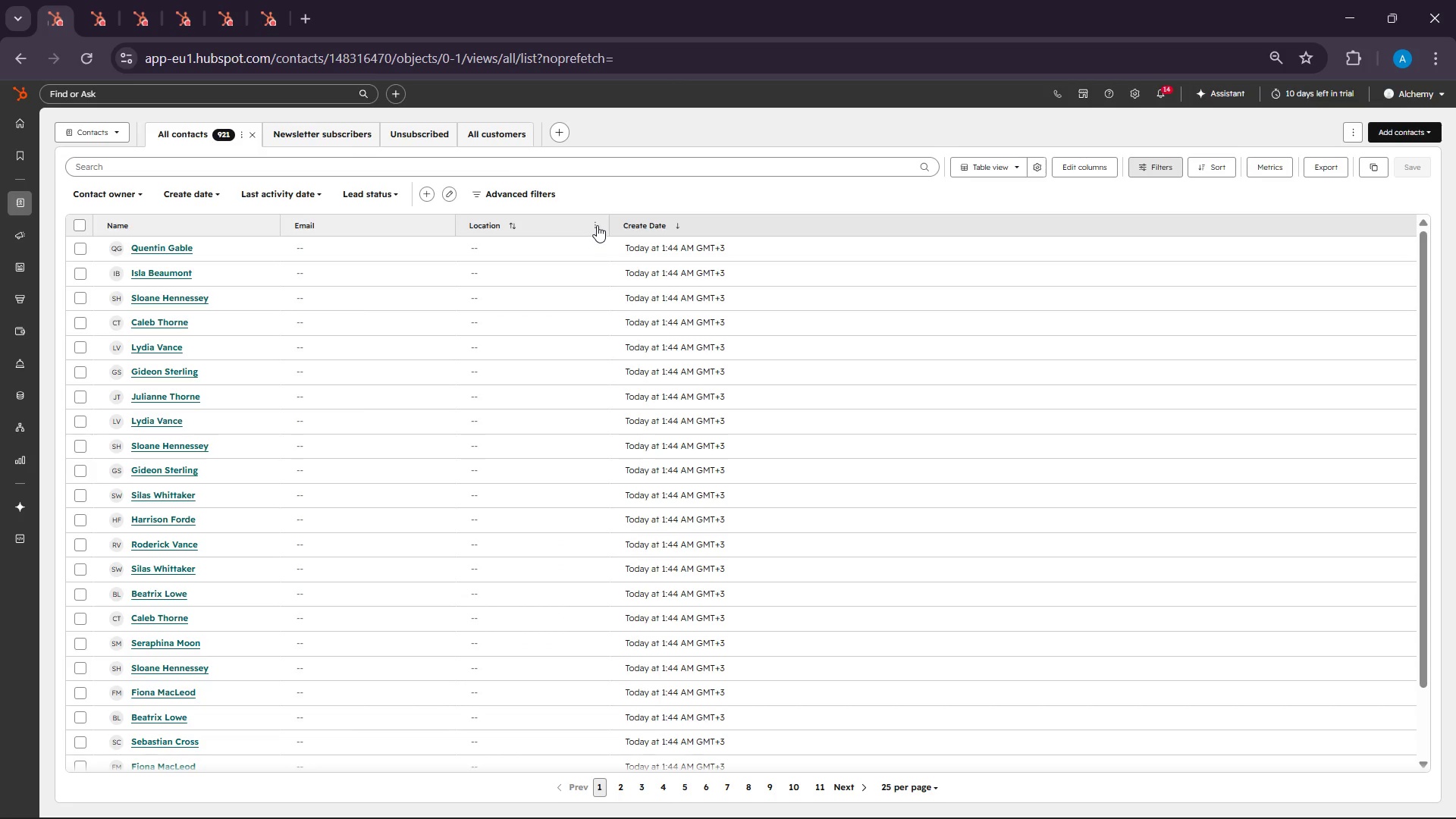 
left_click([597, 225])
 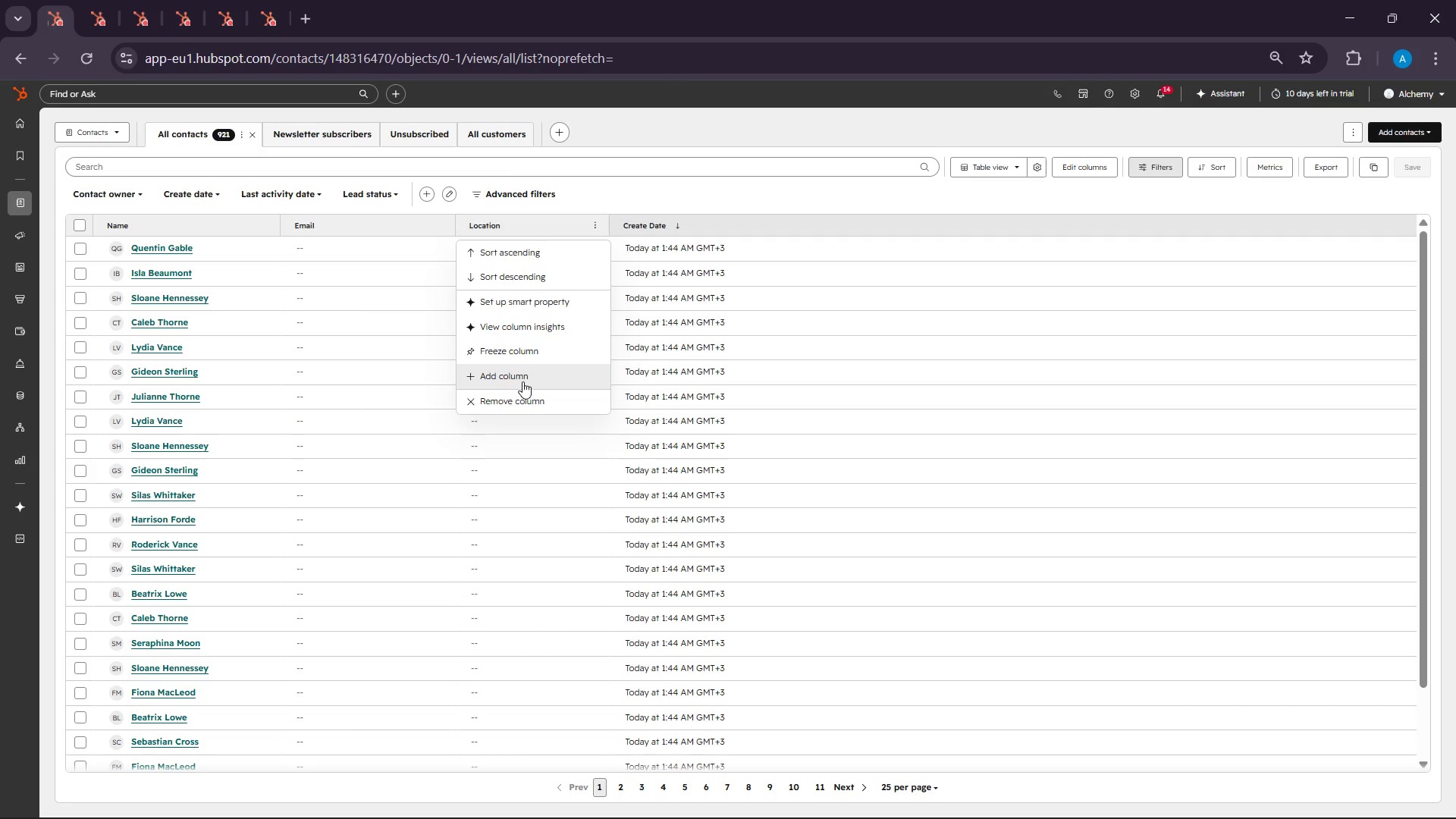 
left_click([522, 381])
 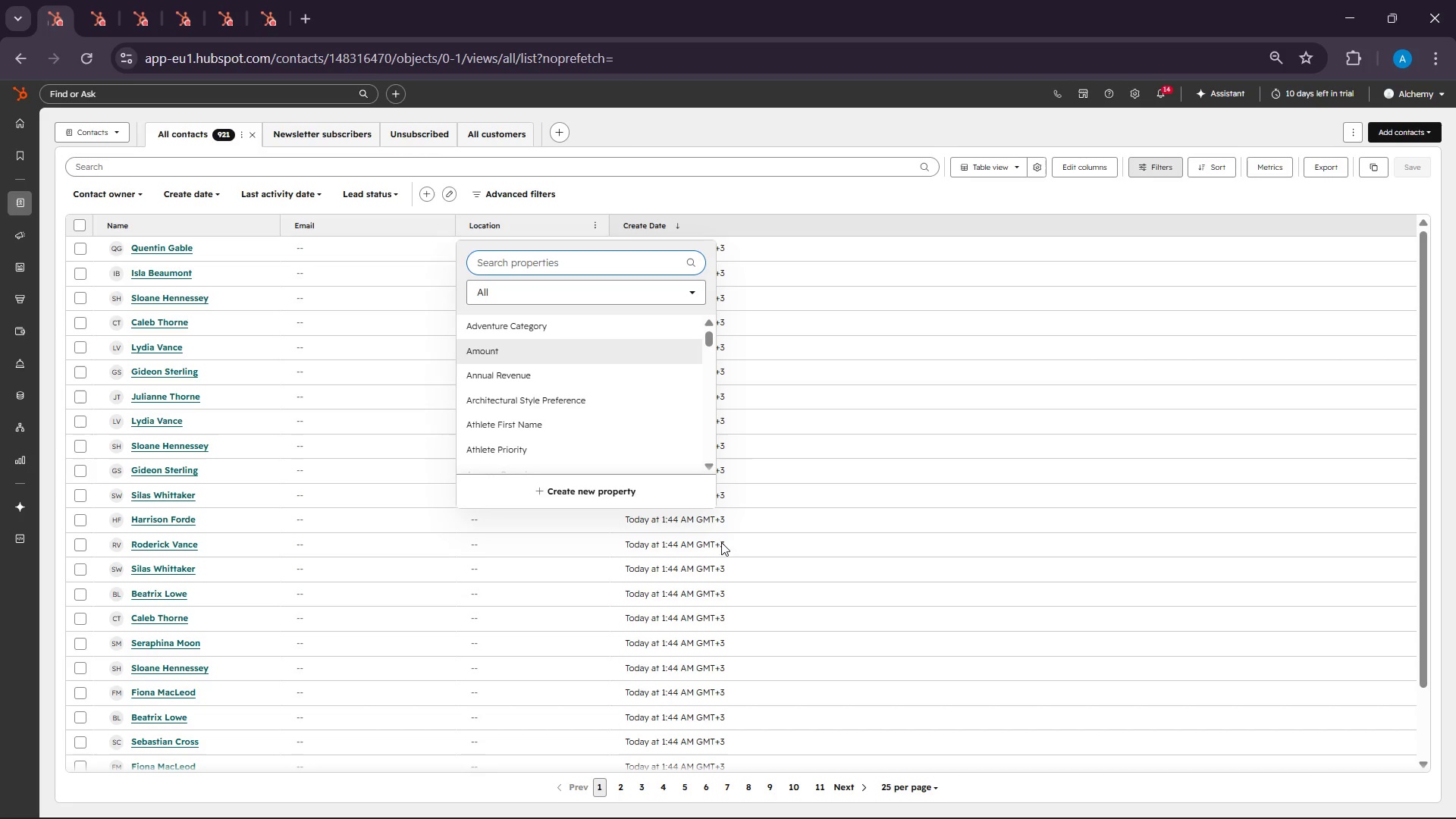 
wait(5.08)
 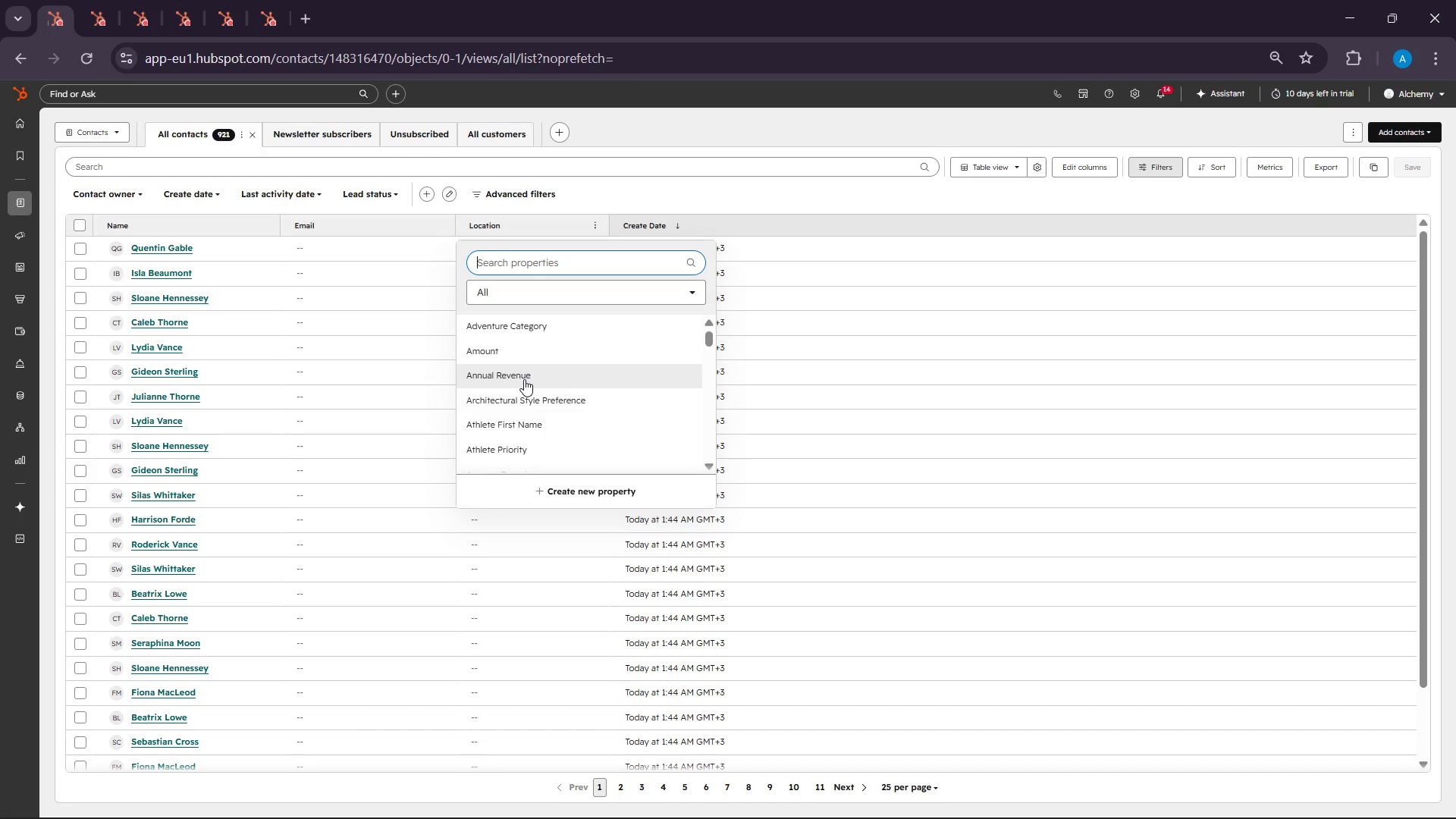 
left_click([1109, 805])
 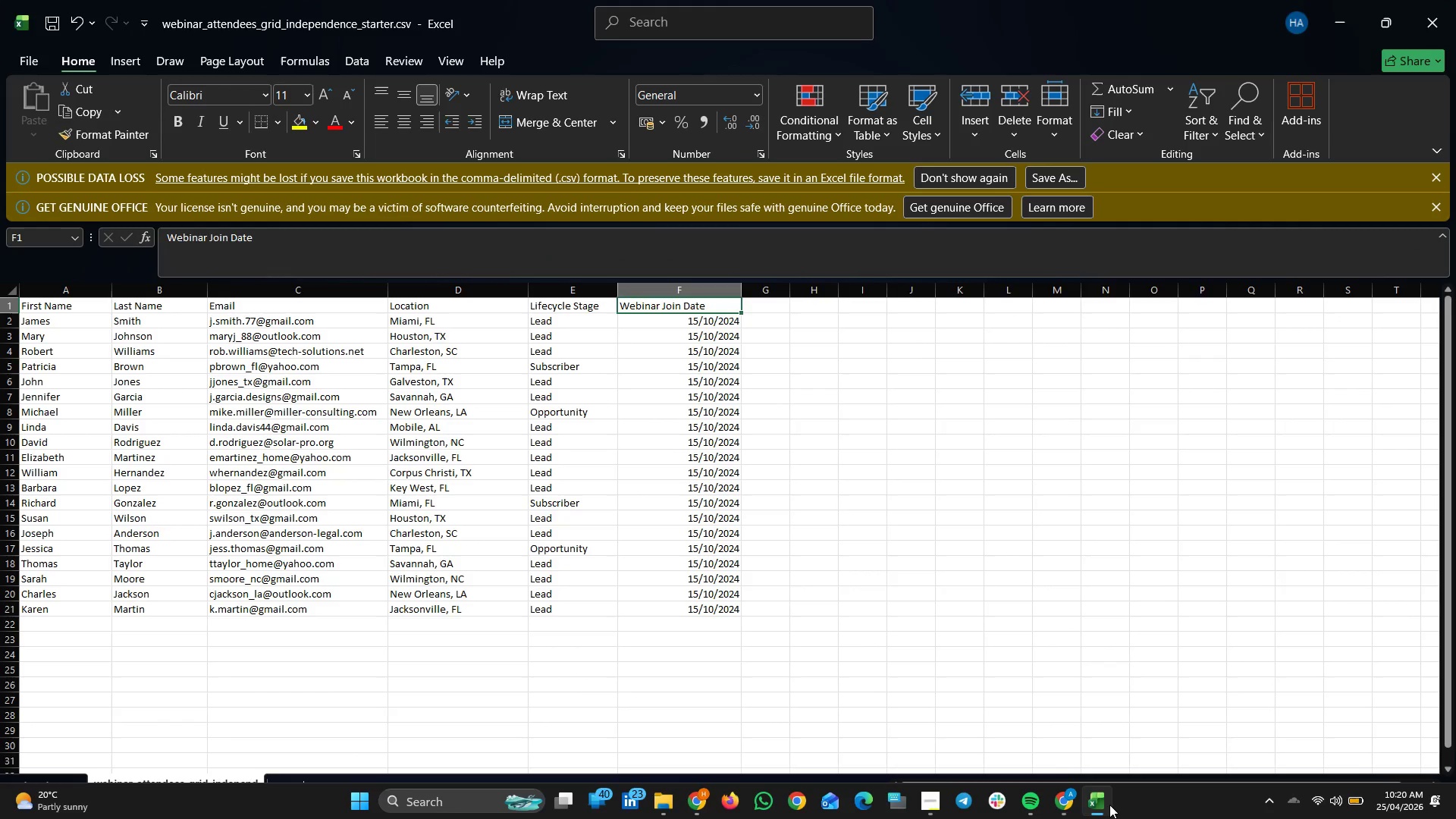 
left_click([1109, 805])
 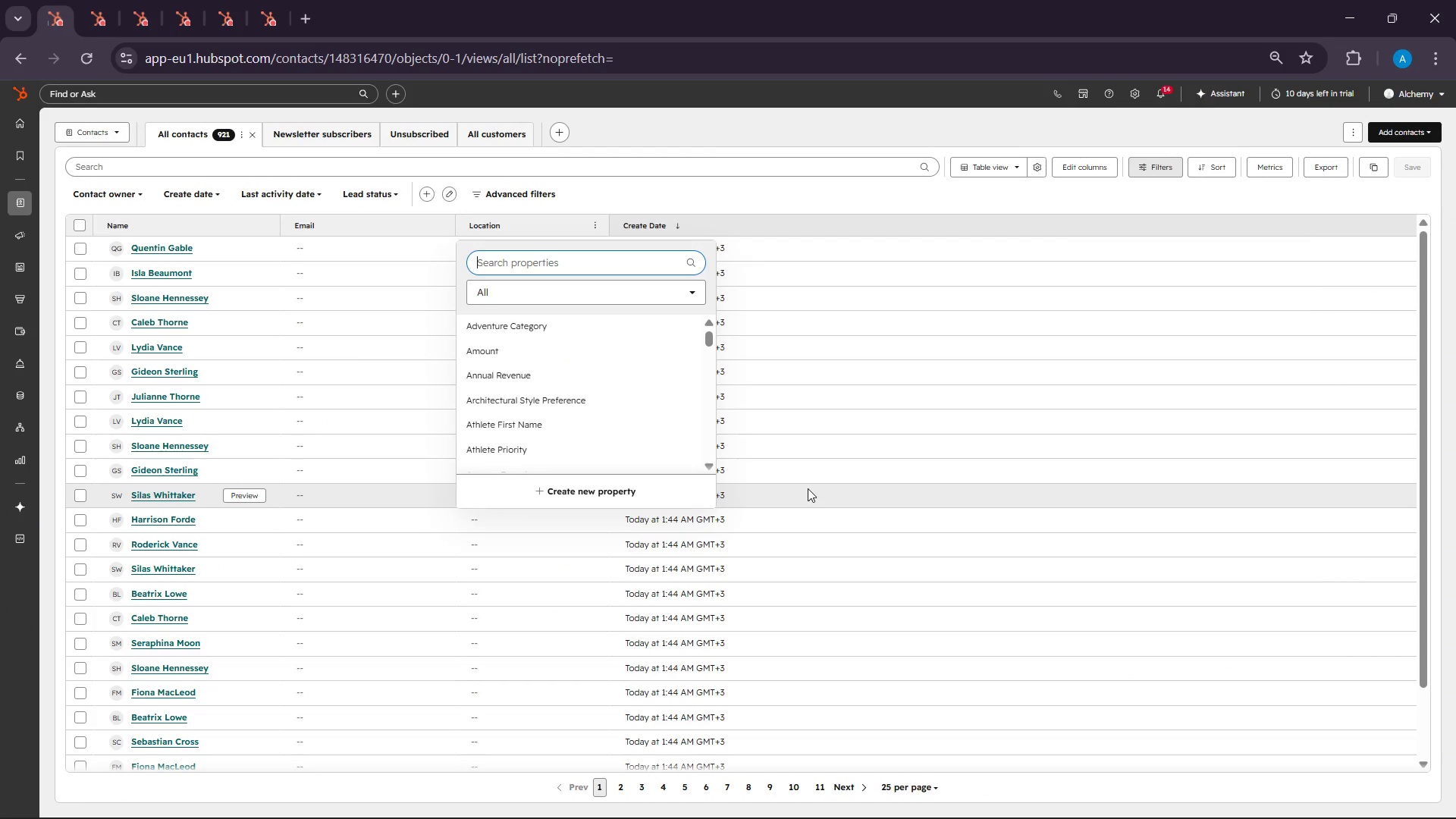 
type(life)
 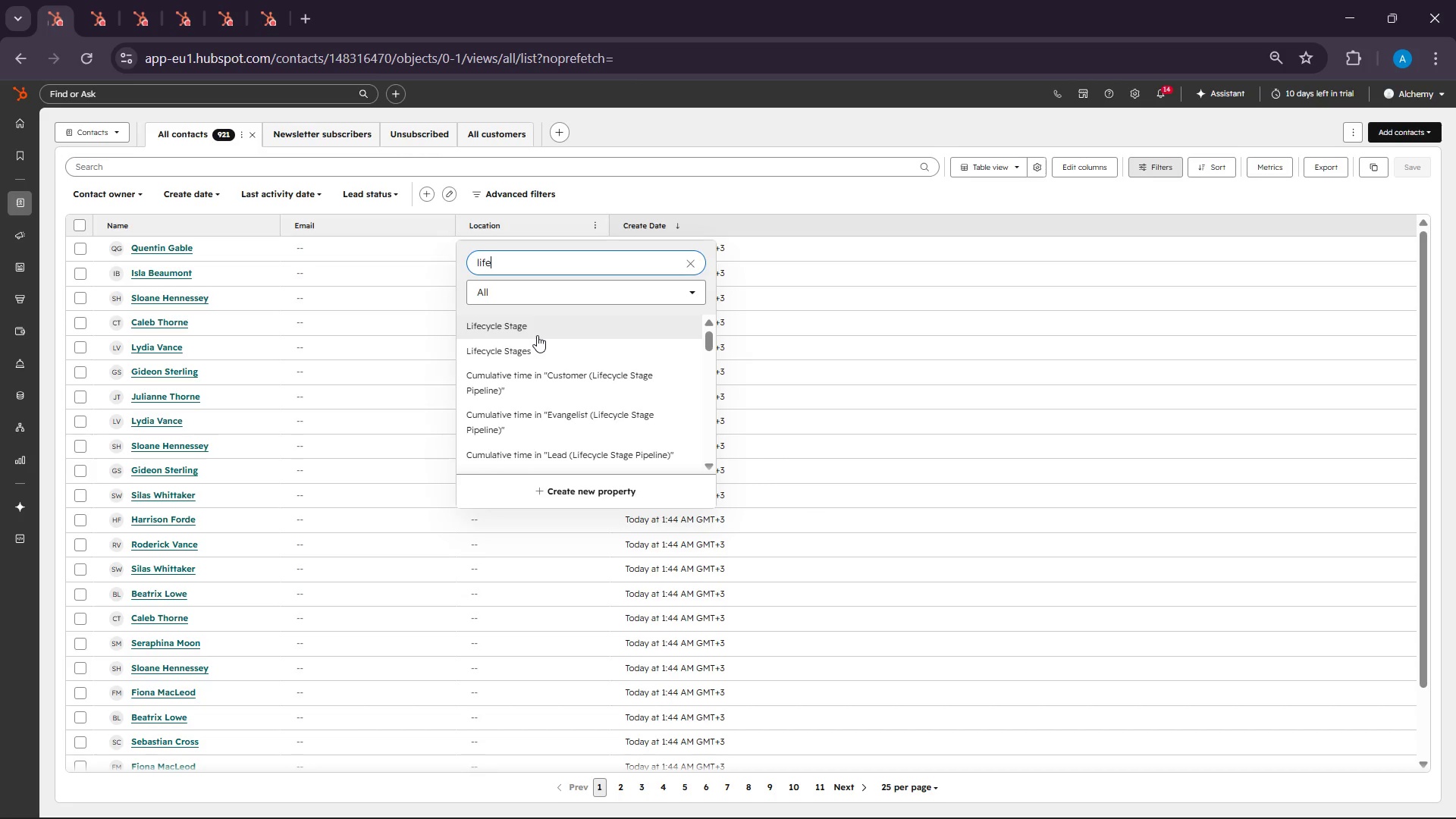 
wait(7.52)
 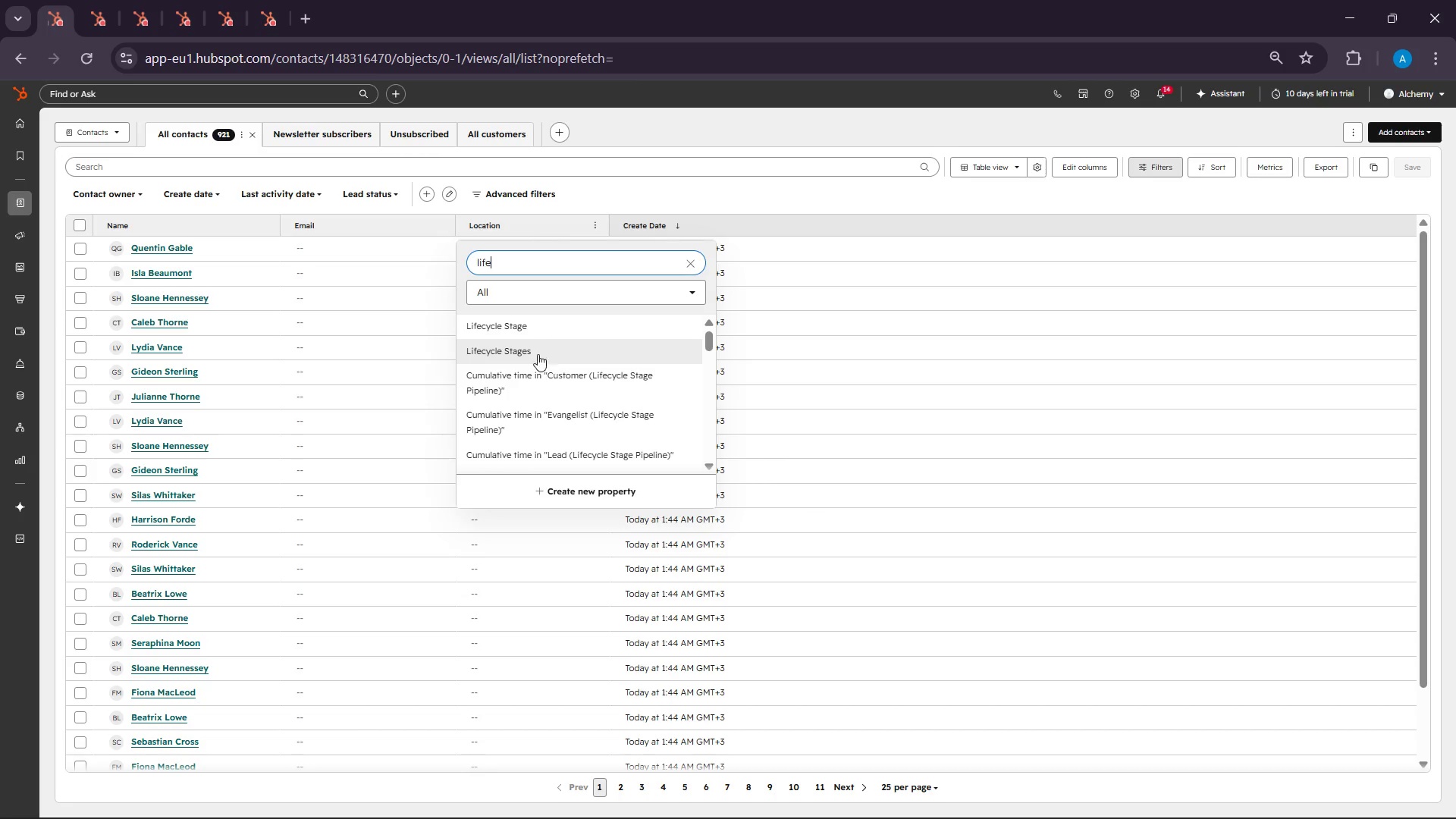 
left_click([537, 335])
 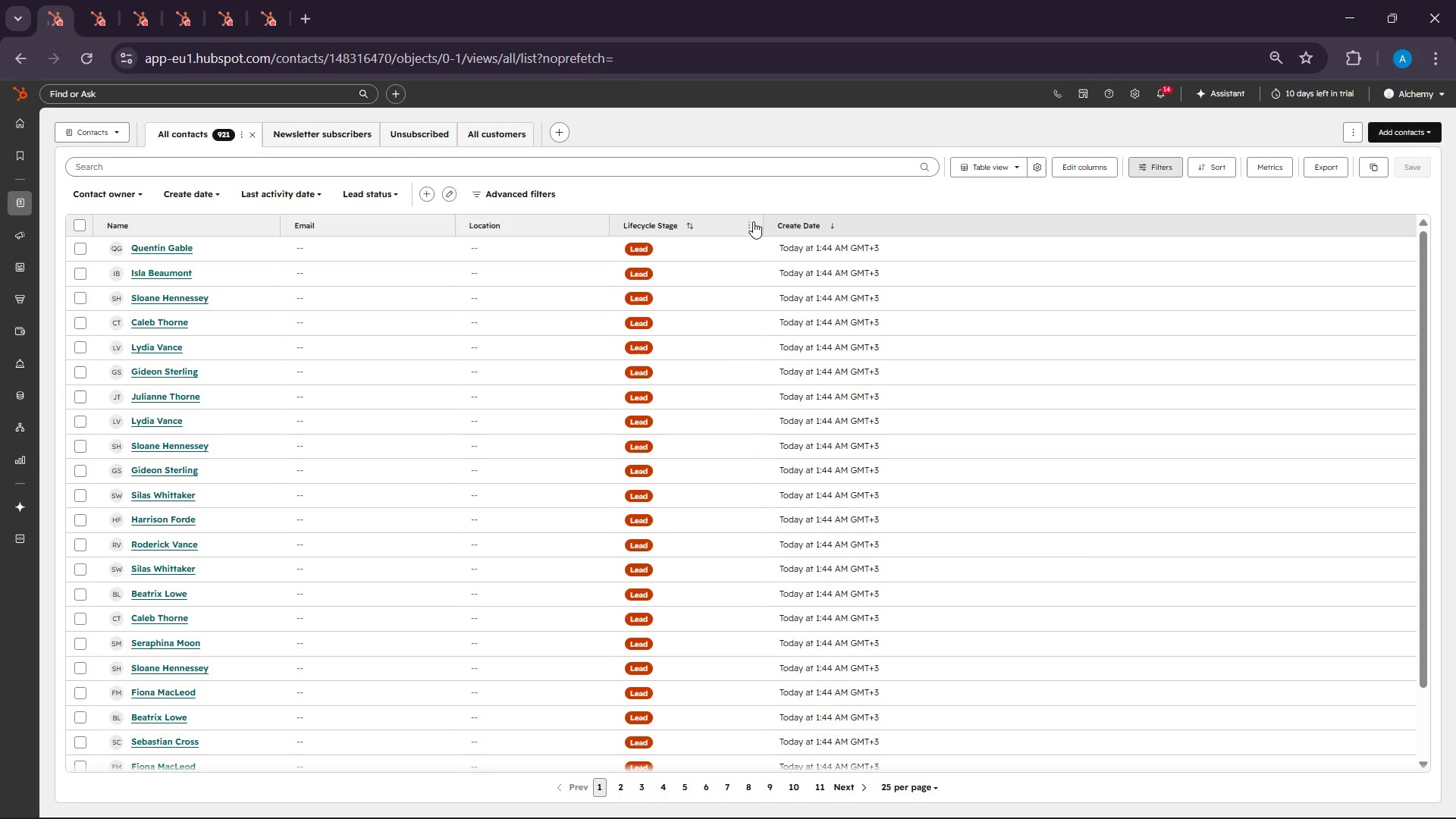 
wait(6.17)
 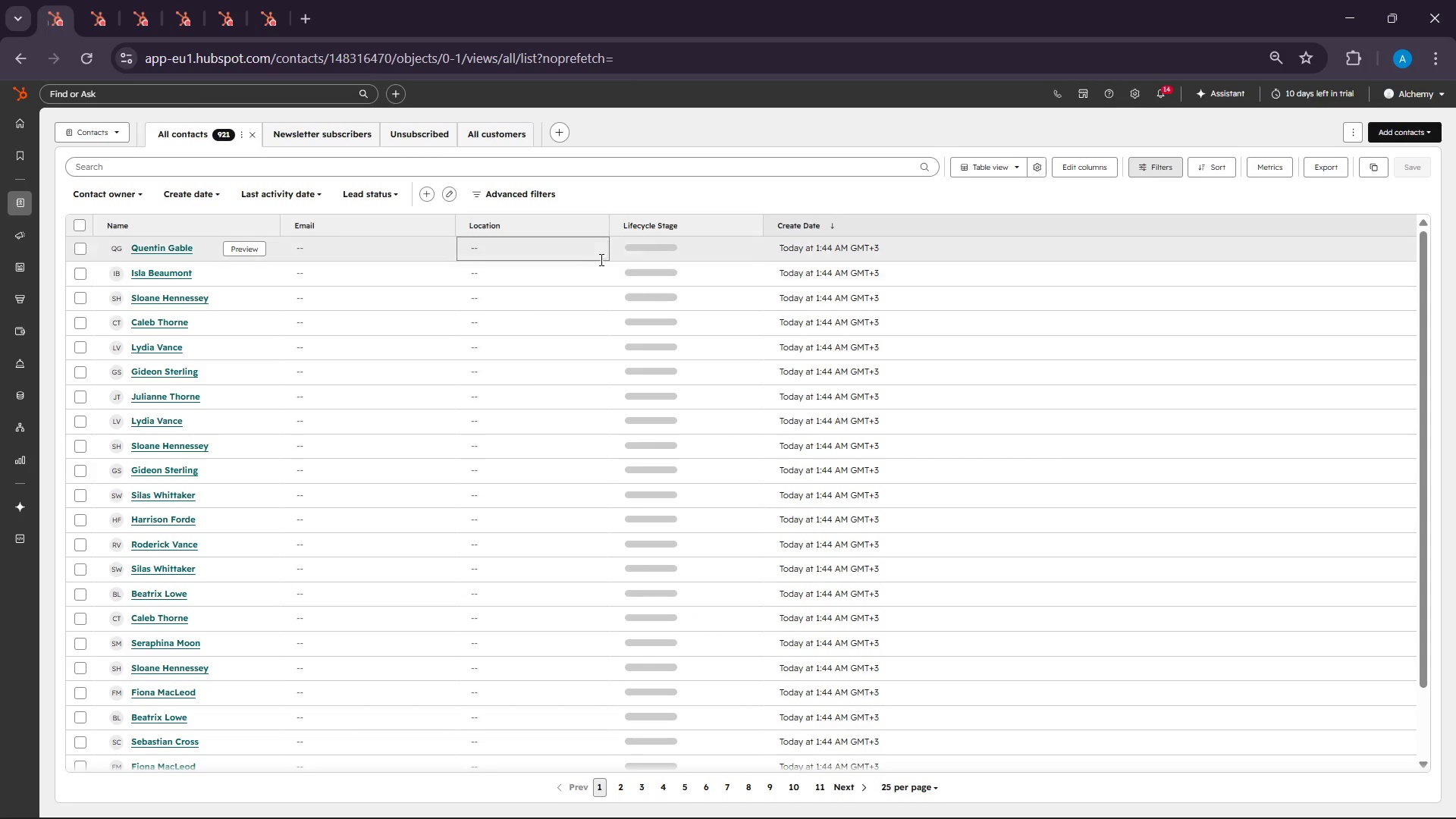 
left_click([748, 224])
 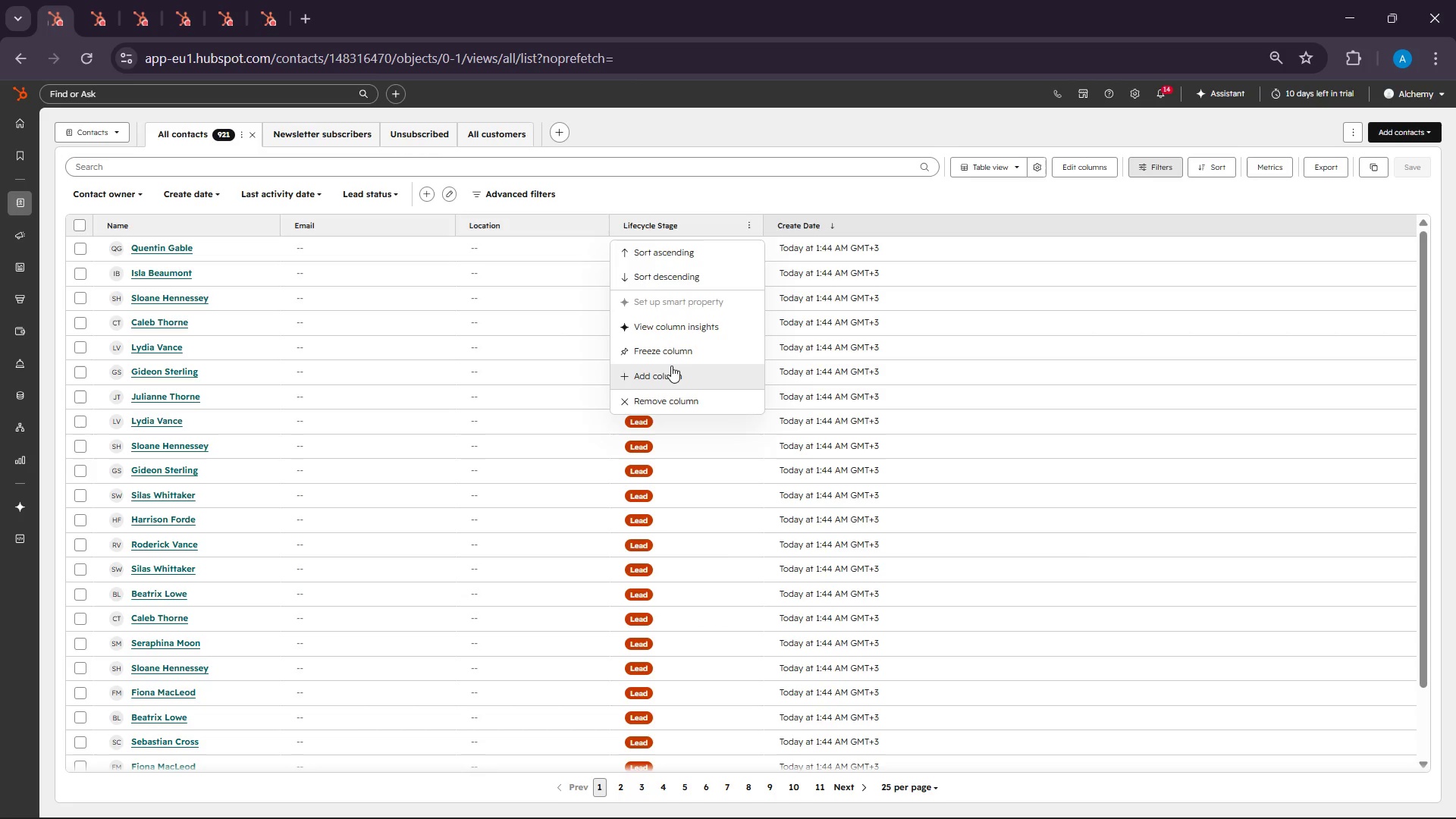 
left_click([670, 365])
 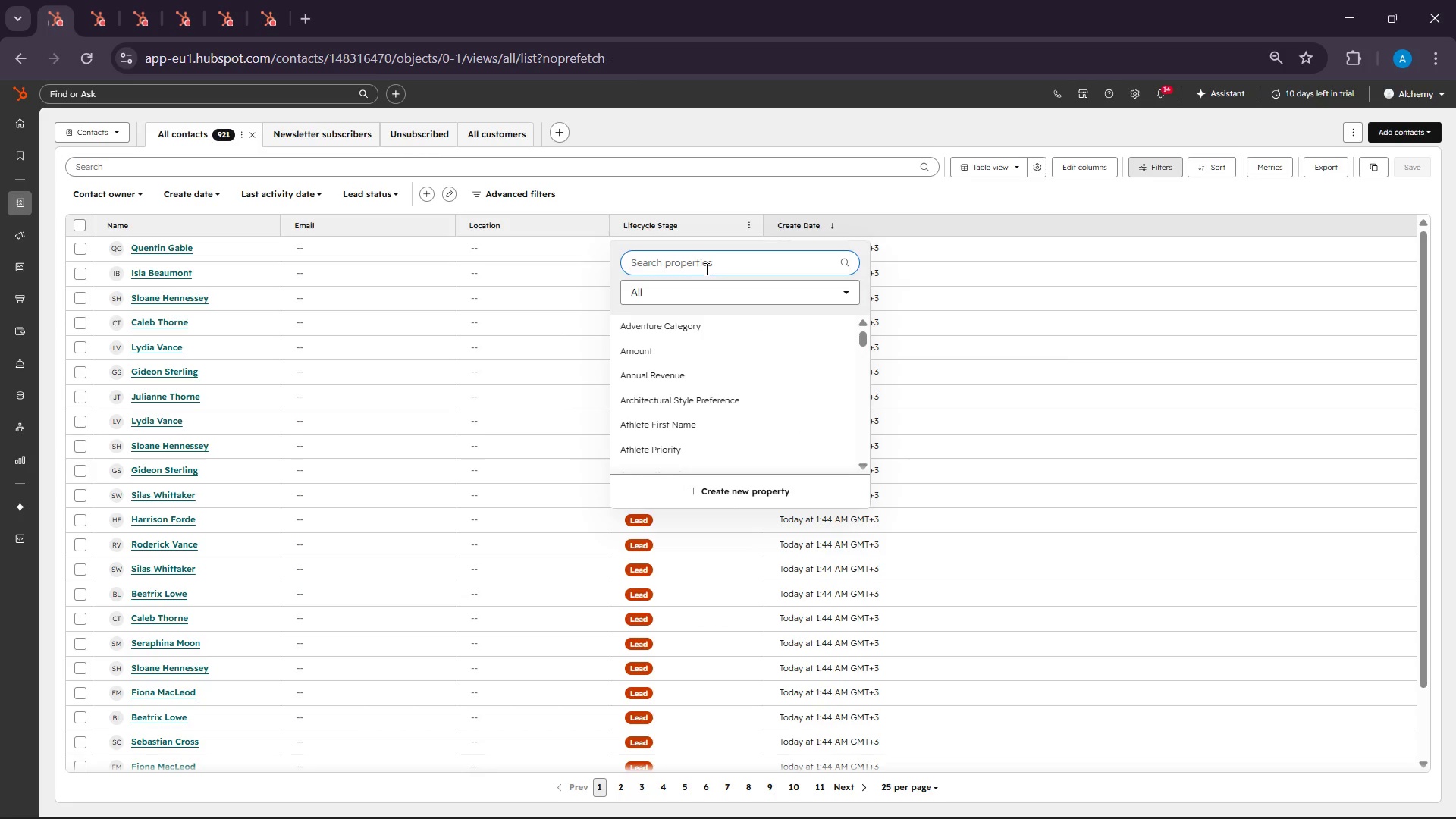 
wait(5.52)
 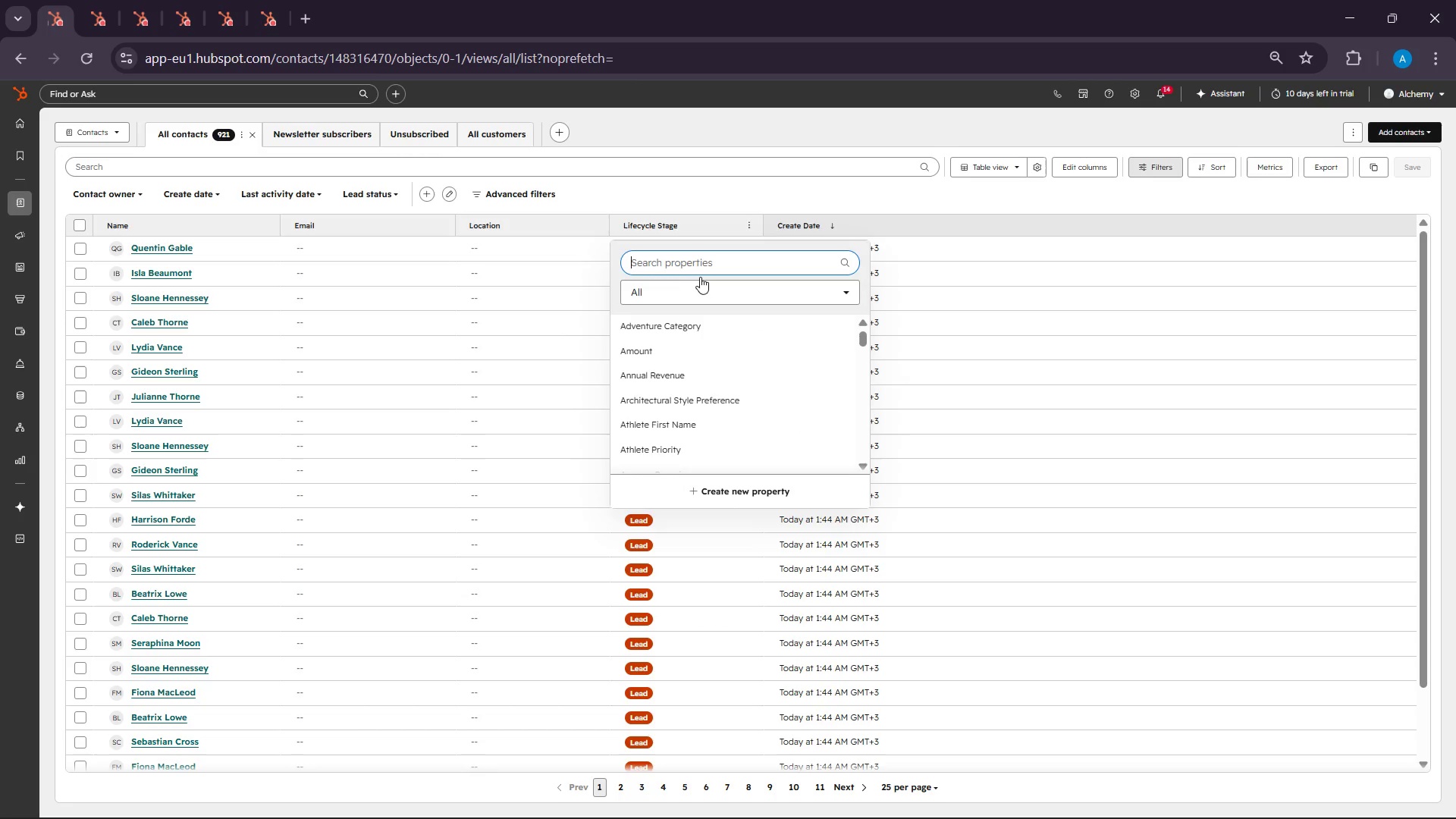 
type(web)
 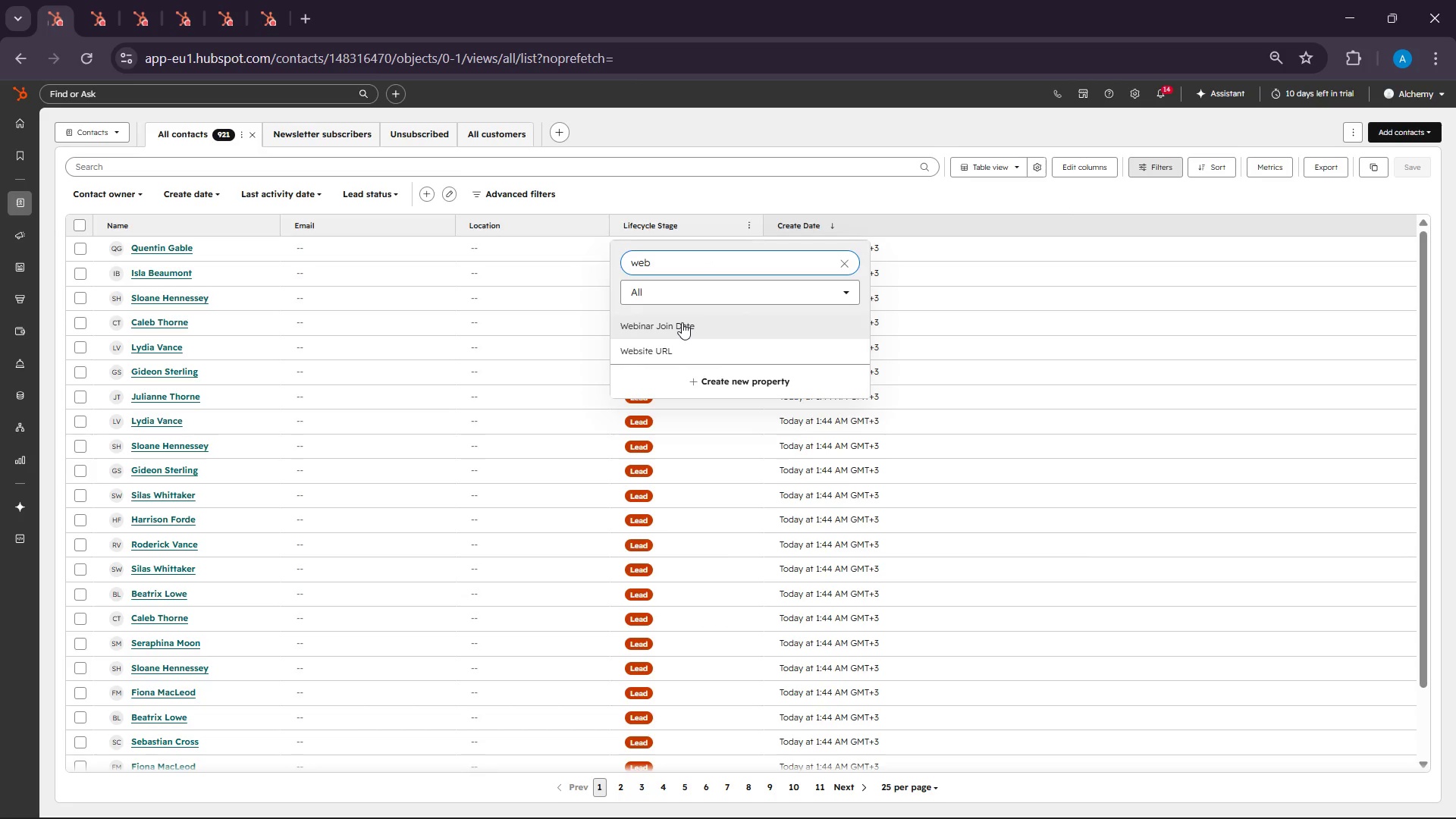 
left_click([689, 325])
 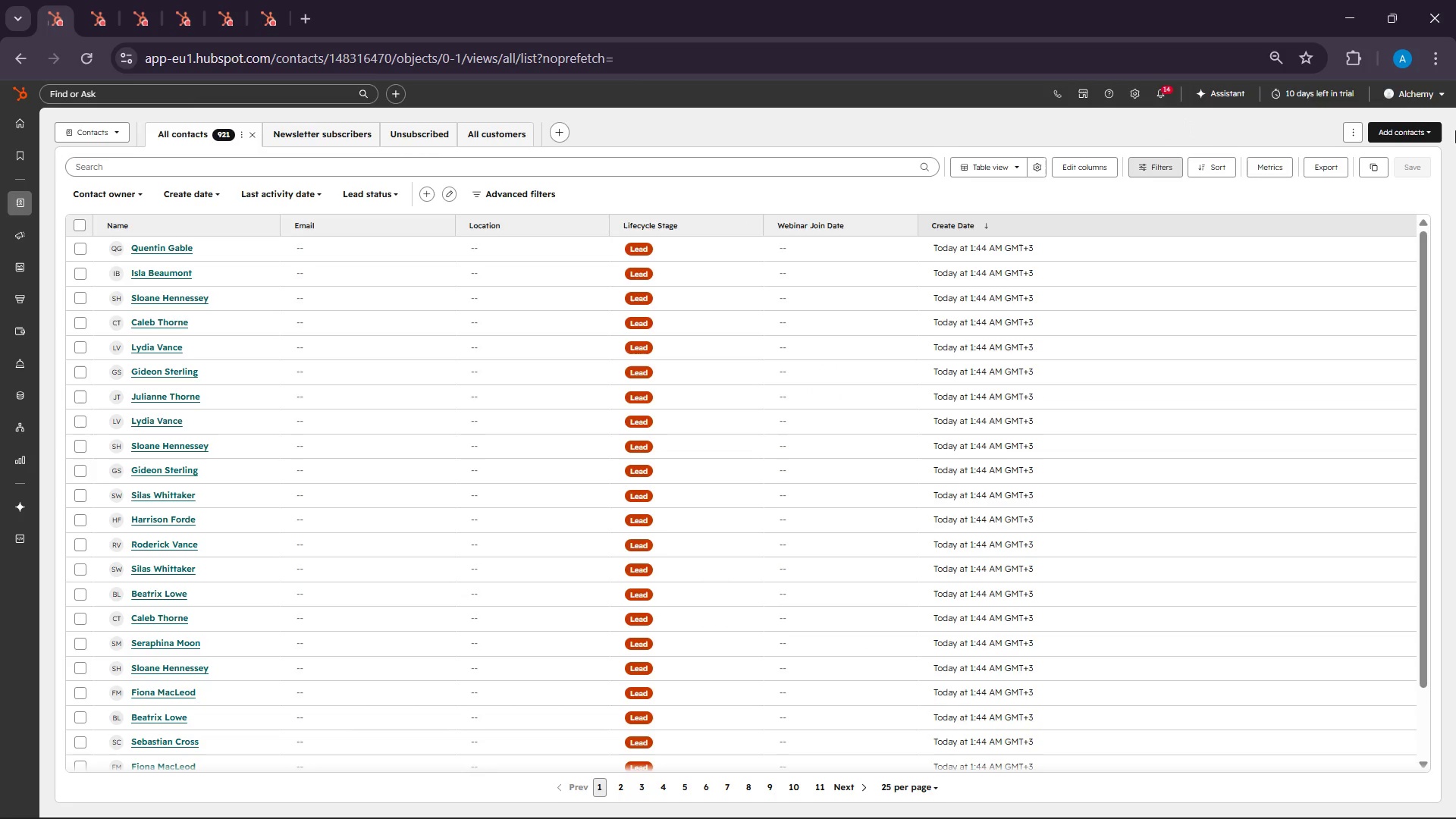 
left_click([1420, 134])
 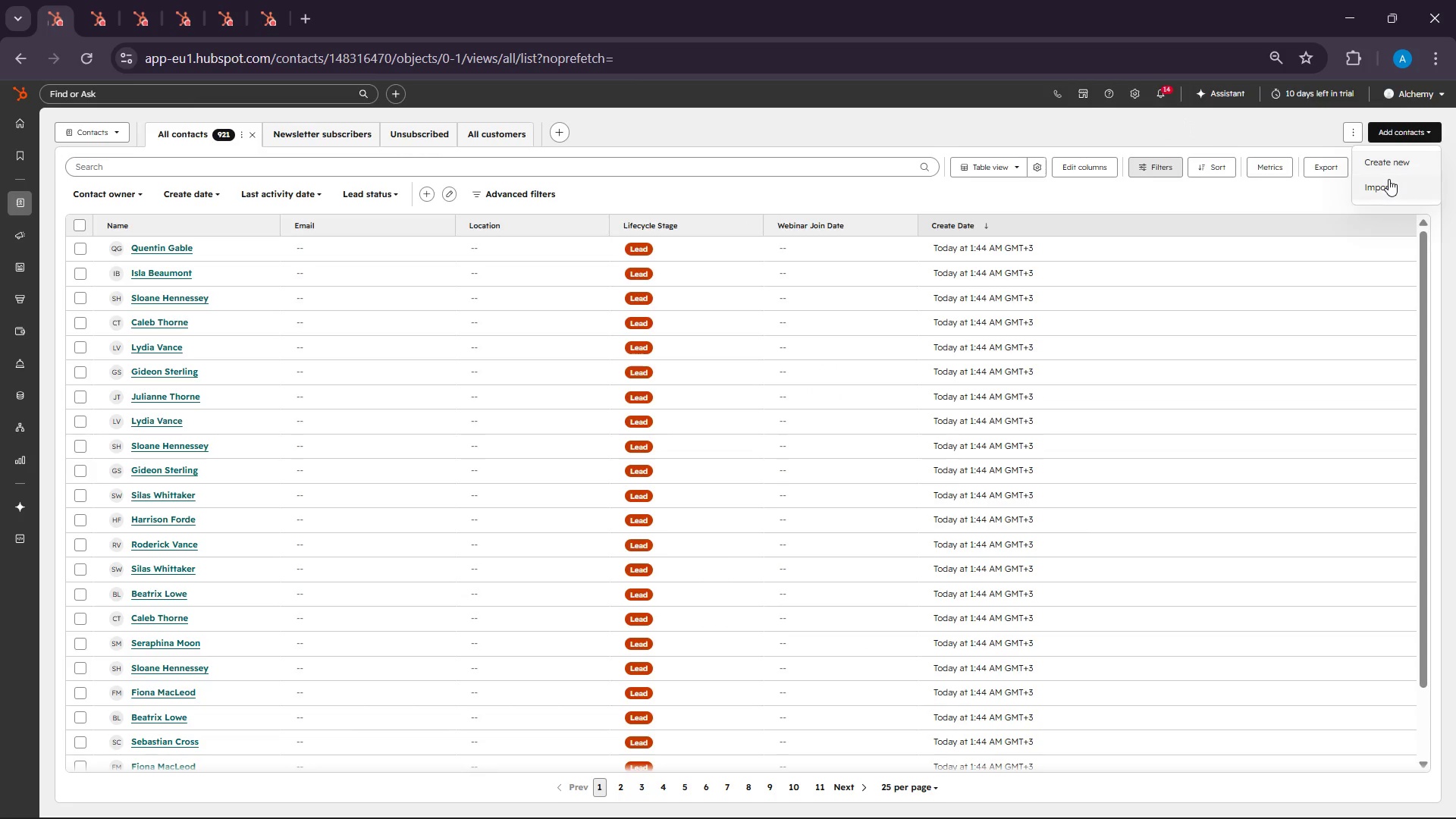 
left_click([1389, 179])
 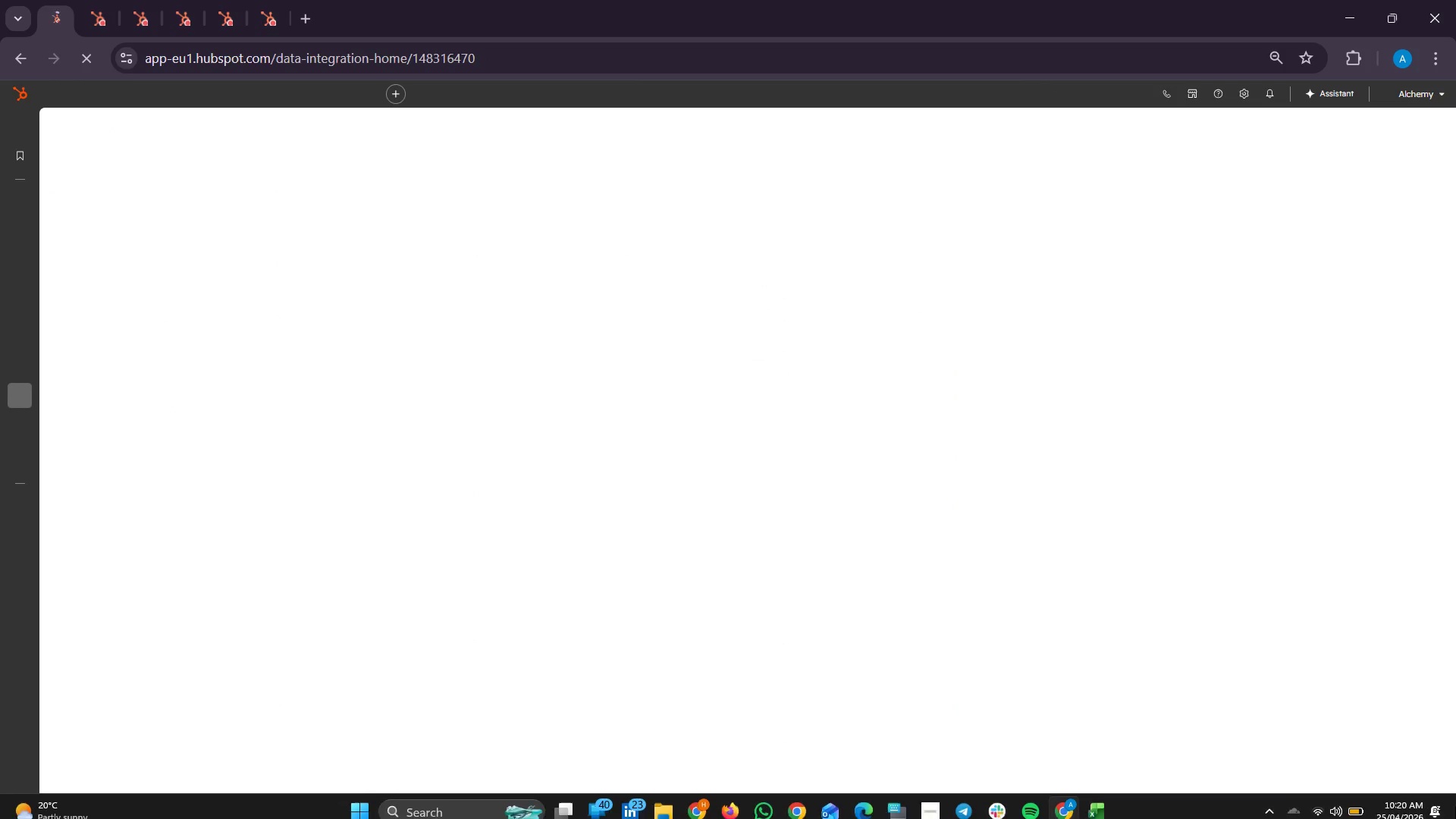 
left_click([1361, 795])
 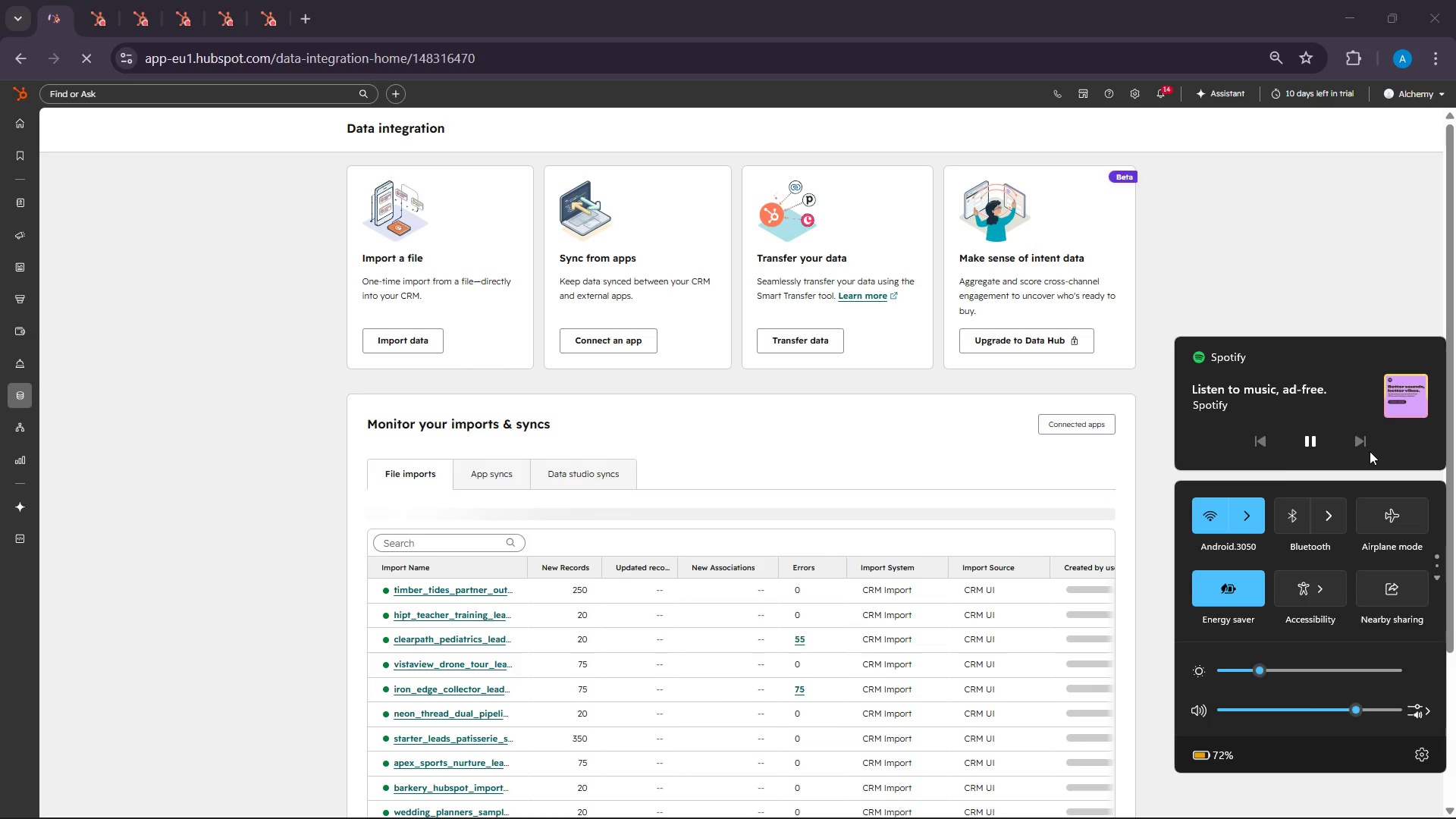 
left_click([835, 462])
 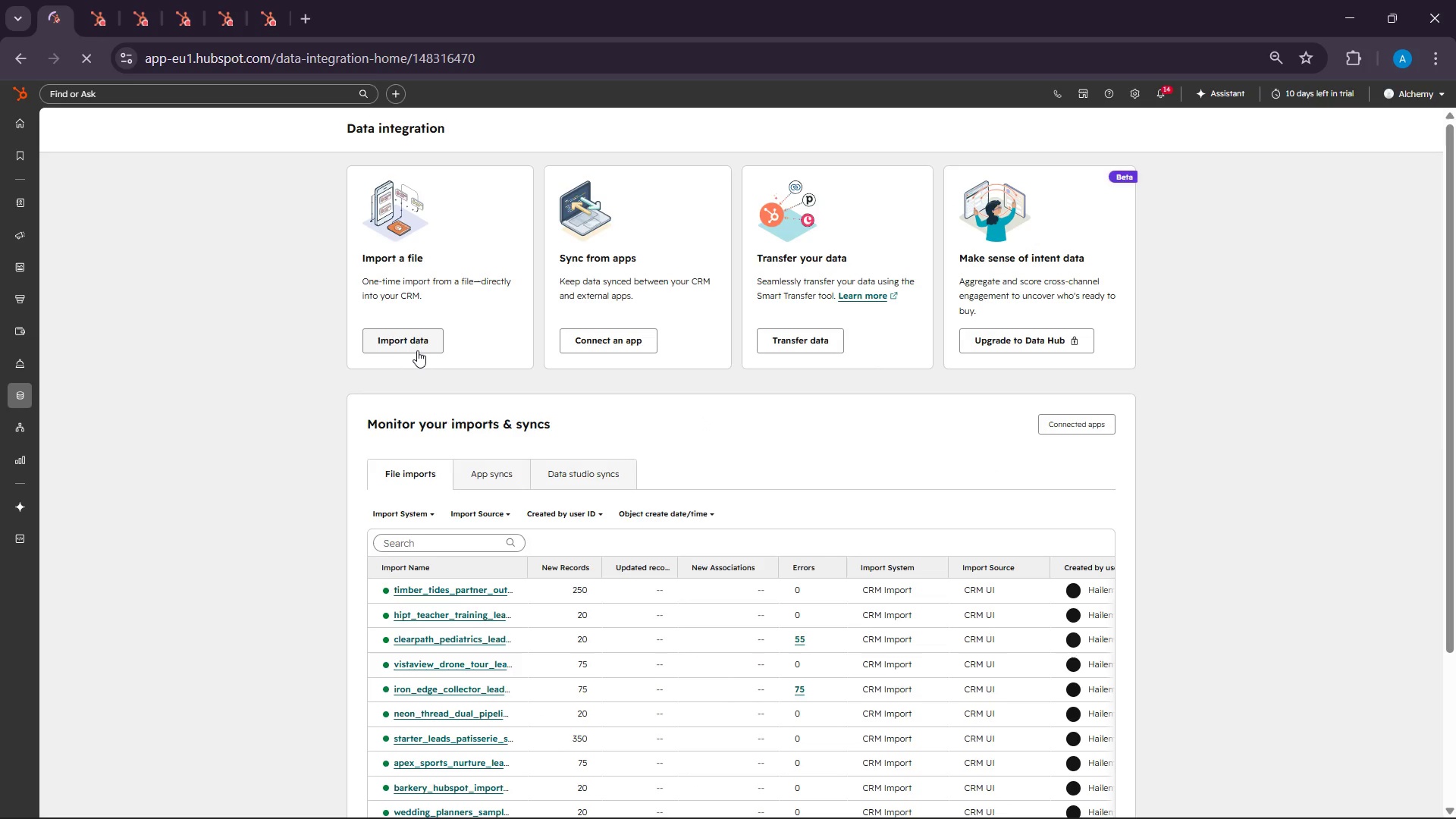 
left_click([415, 350])
 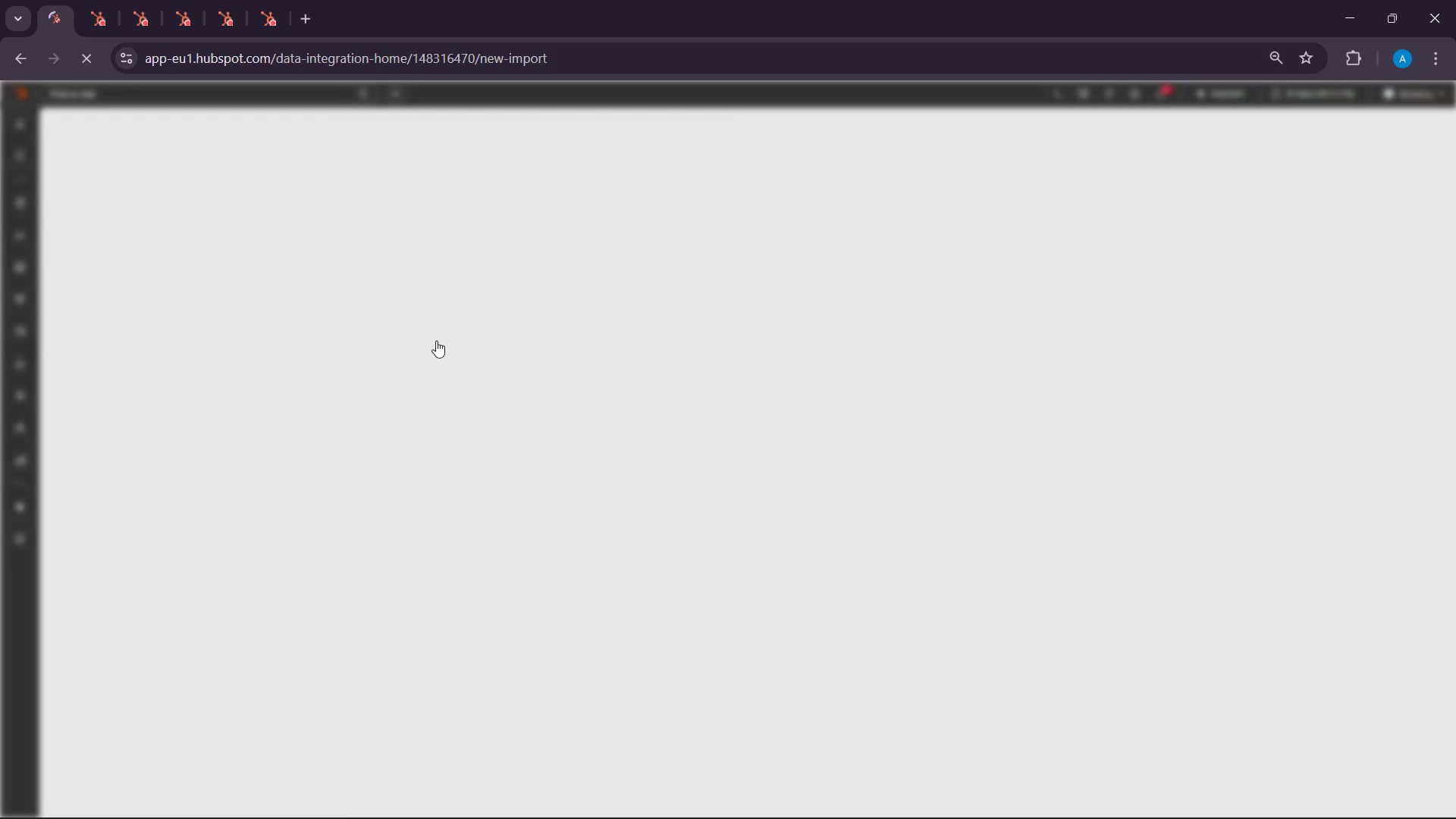 
mouse_move([459, 337])
 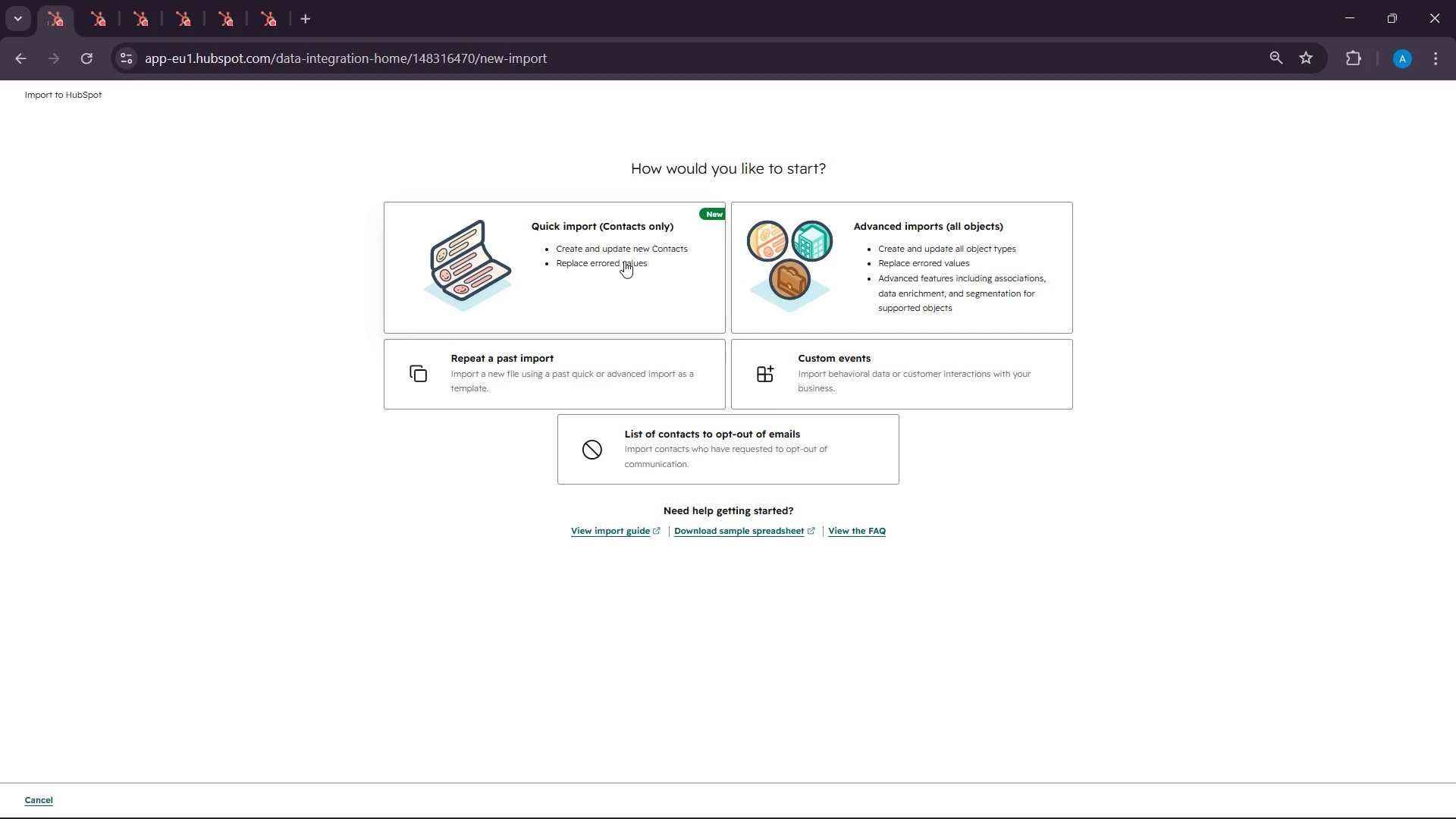 
left_click([624, 261])
 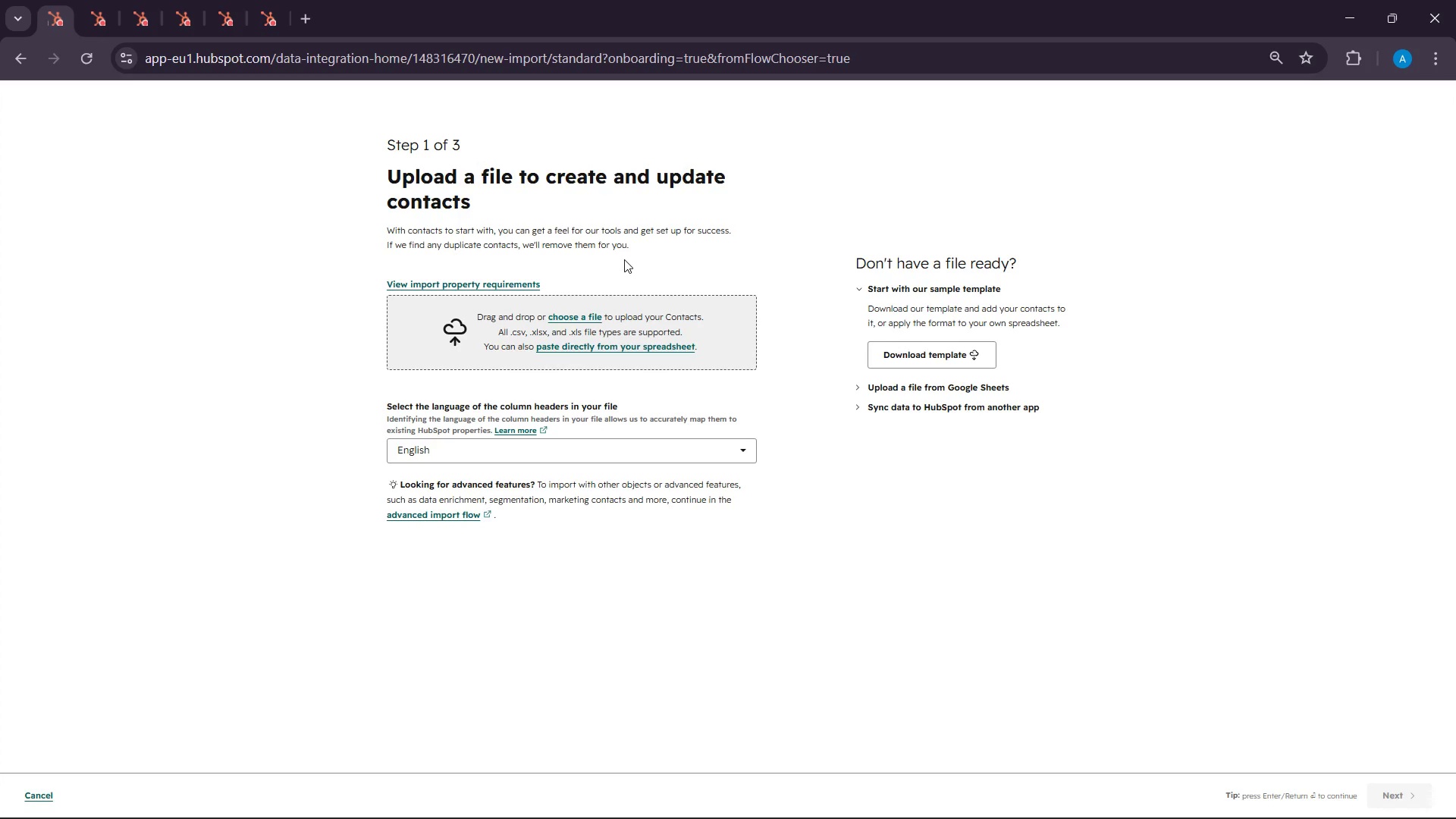 
wait(34.69)
 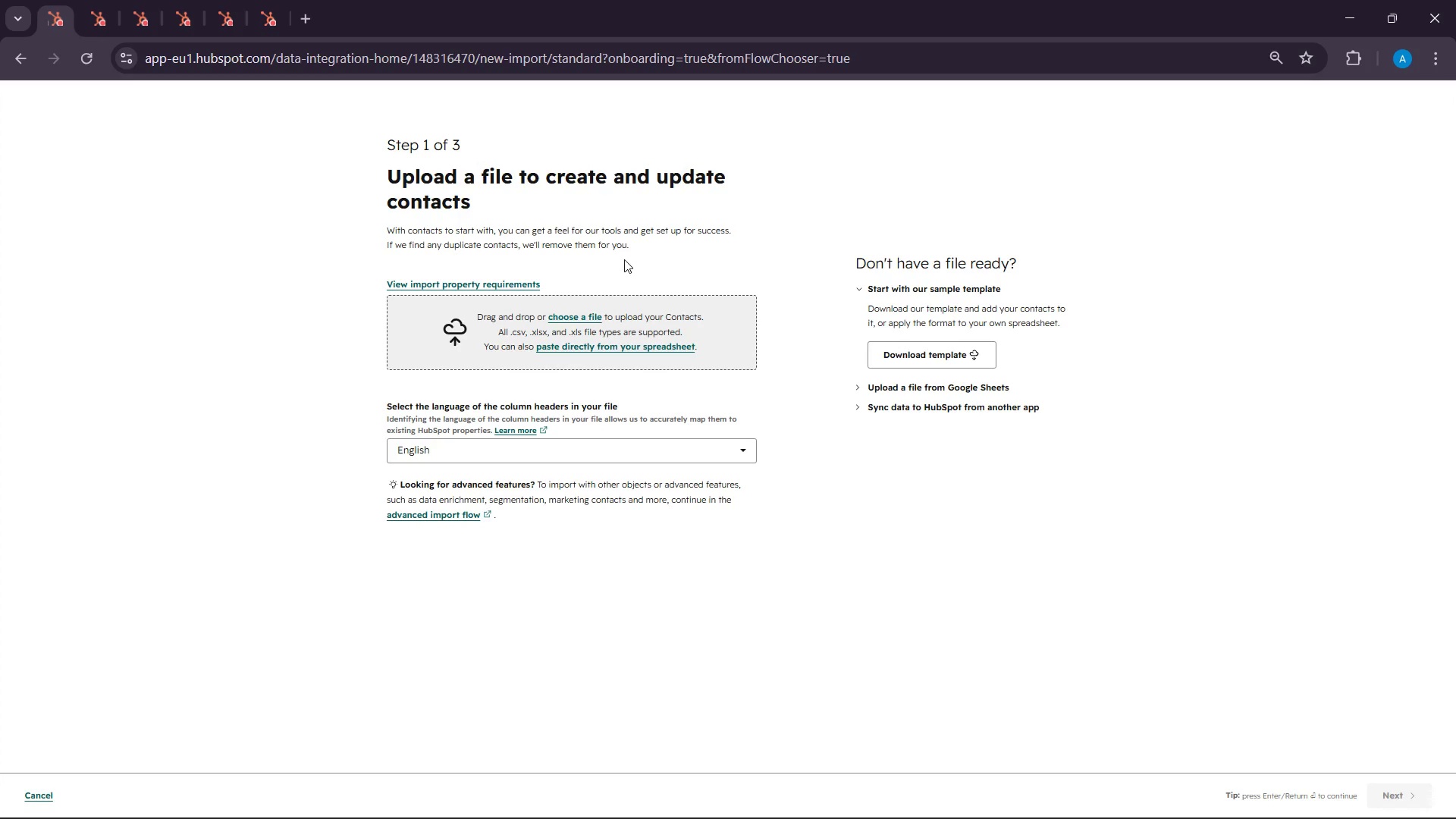 
left_click([576, 309])
 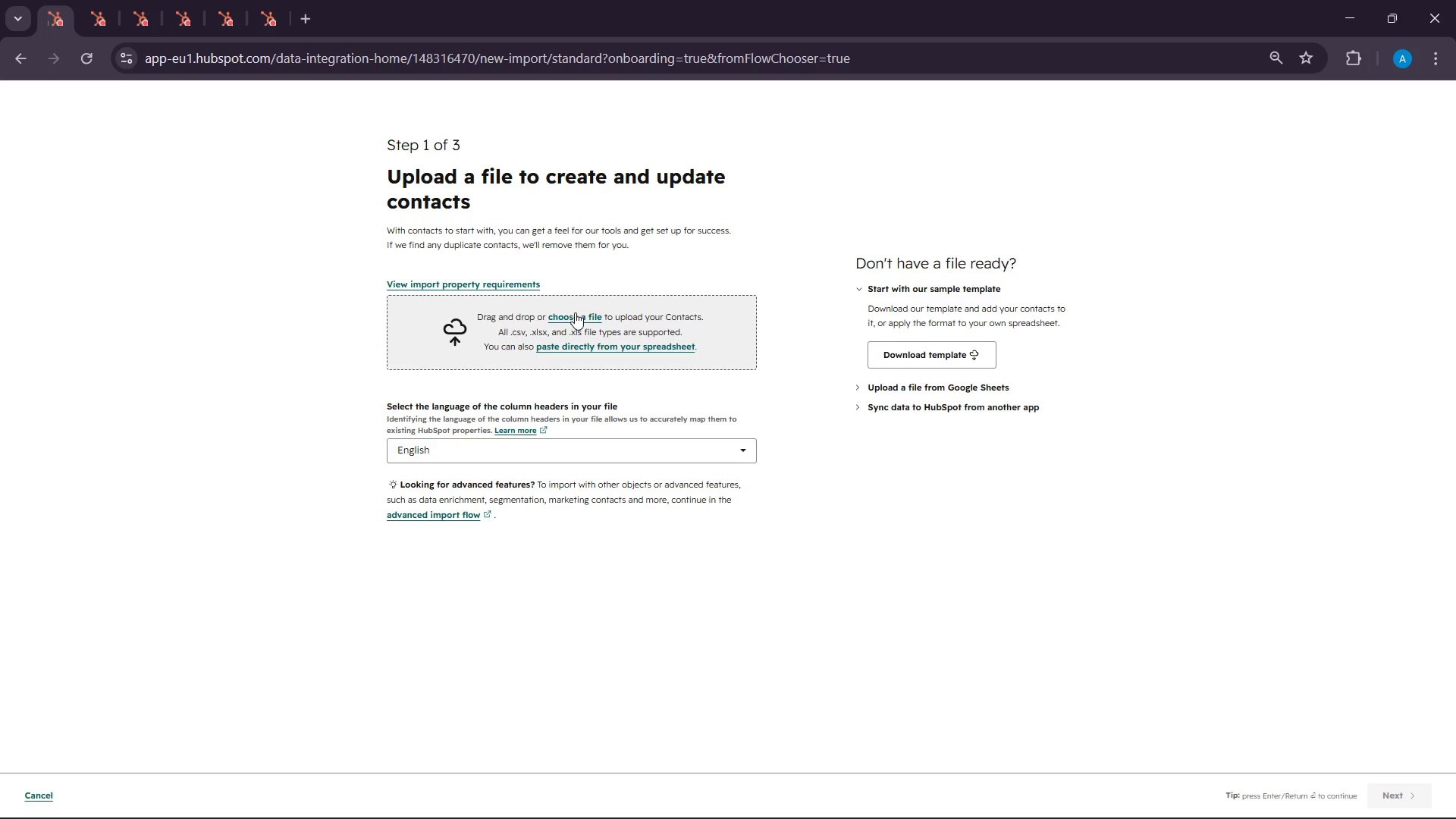 
left_click([574, 313])
 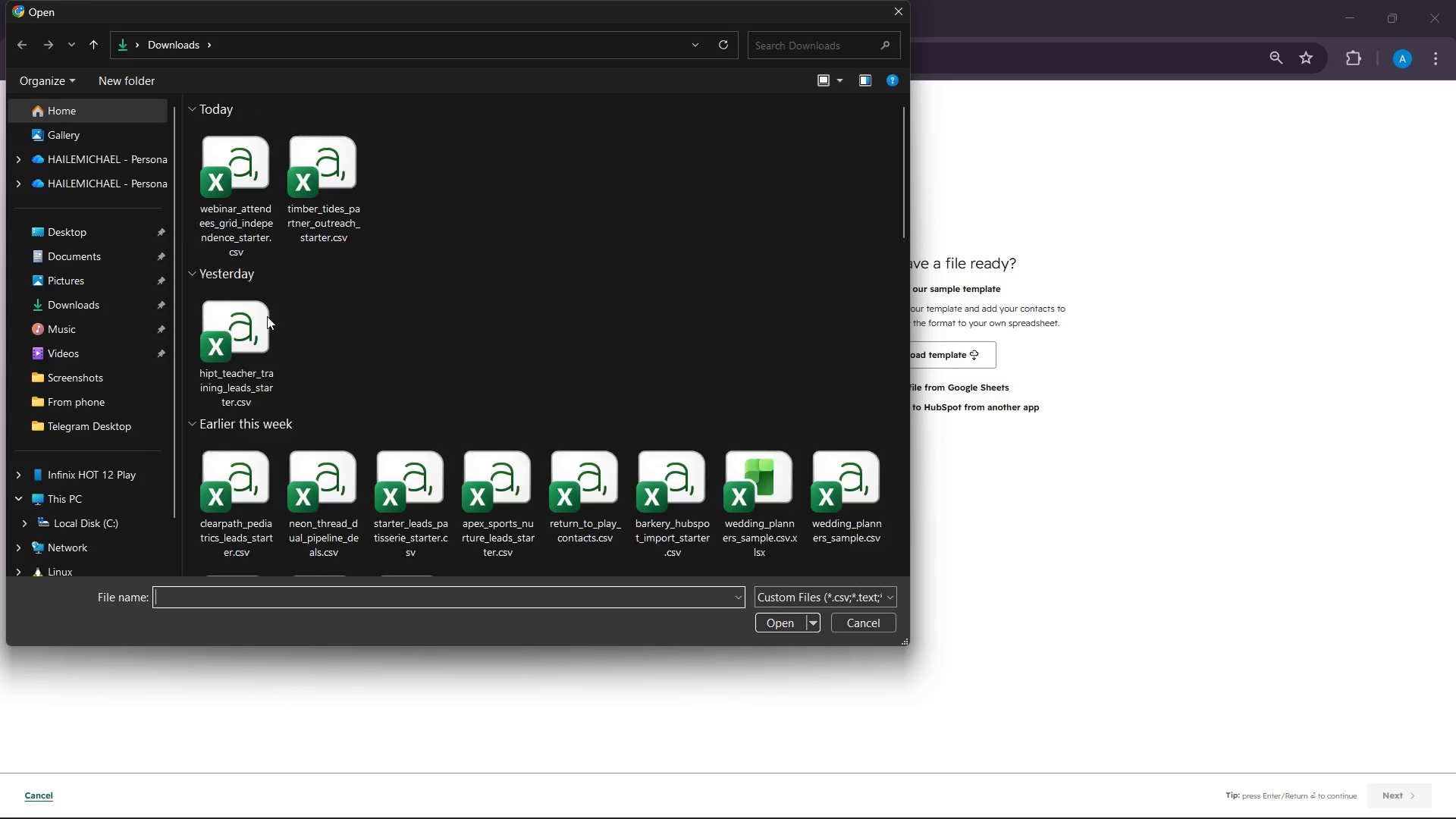 
left_click([262, 219])
 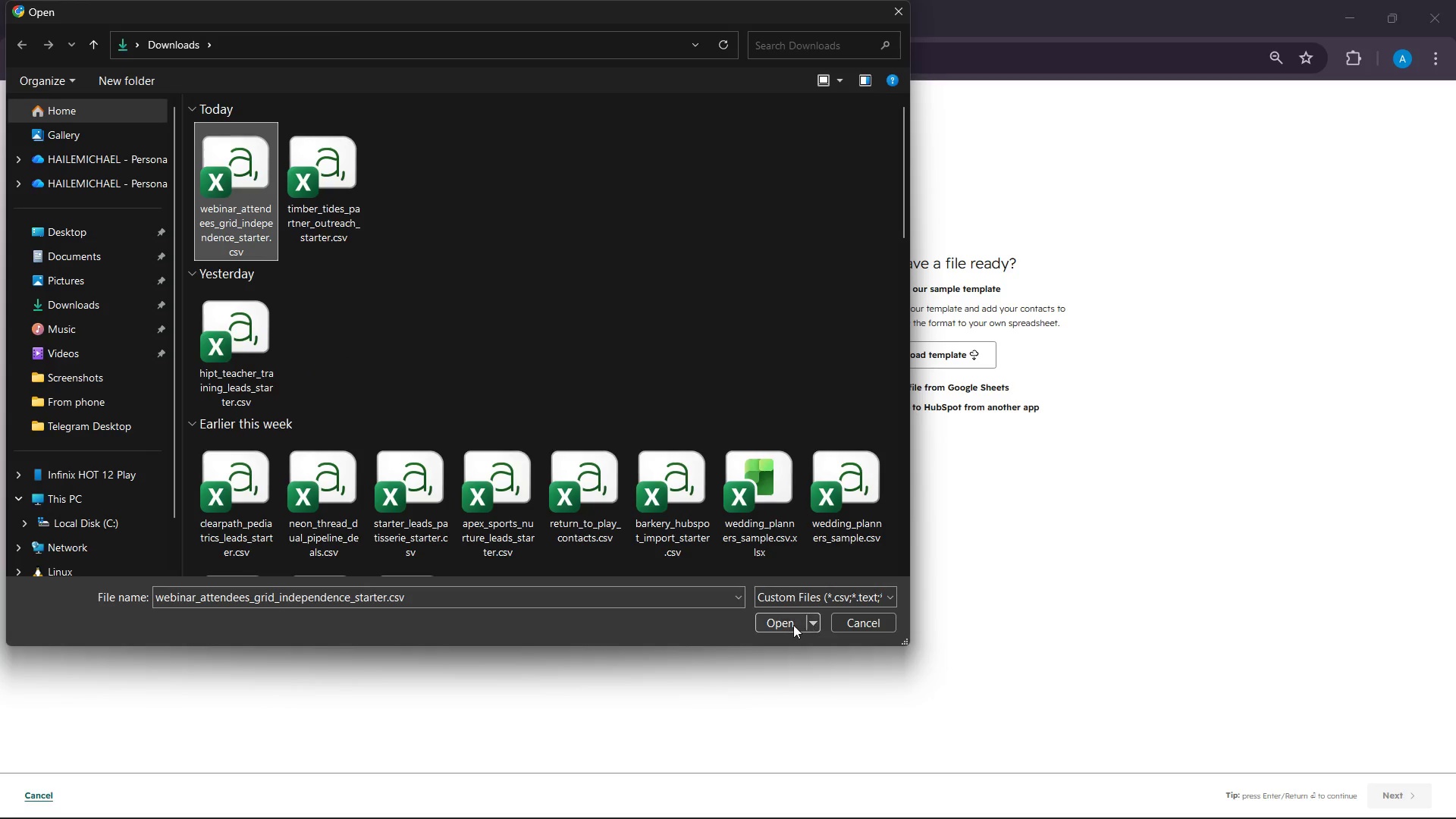 
left_click([792, 625])
 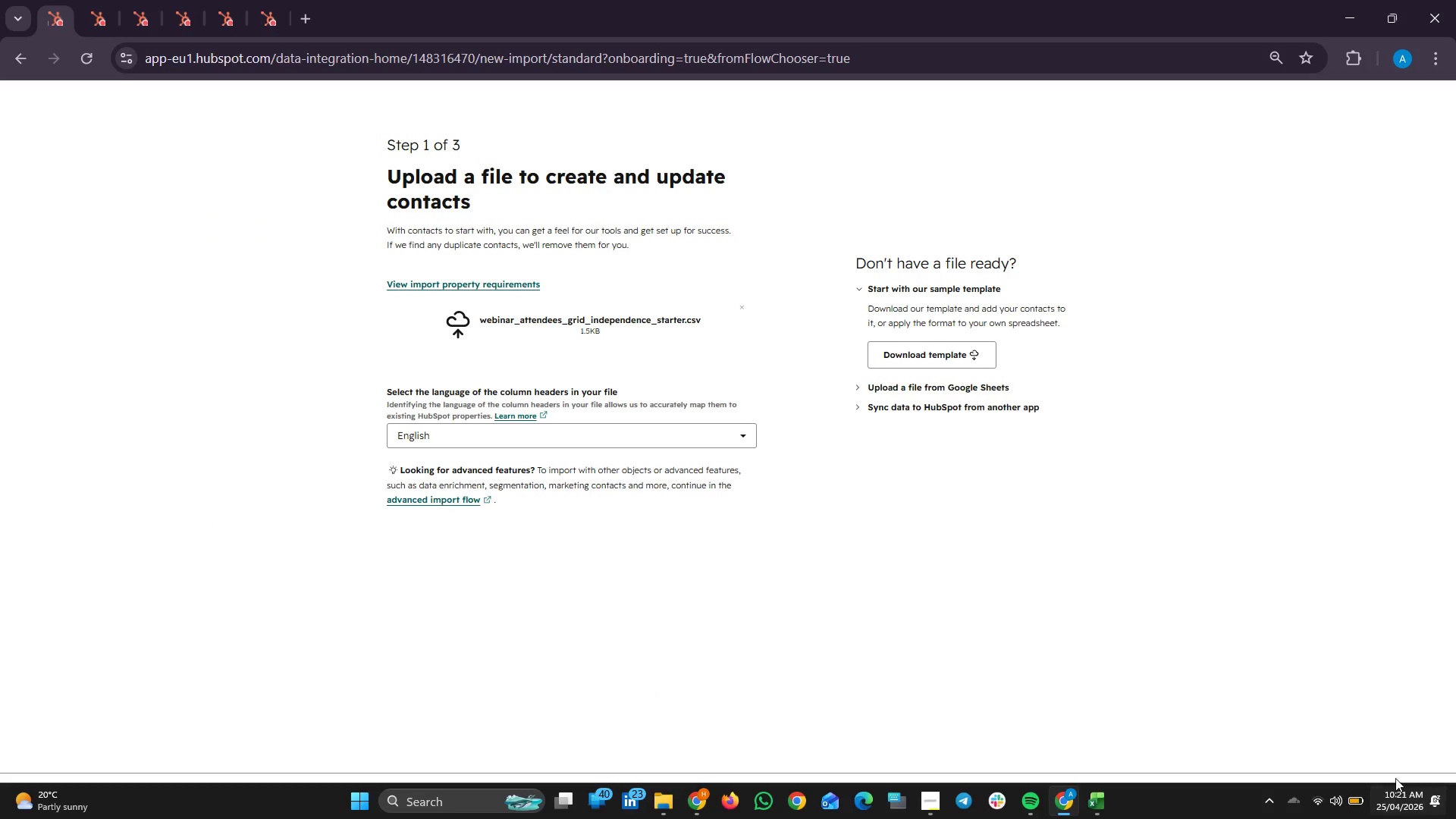 
left_click([1395, 802])
 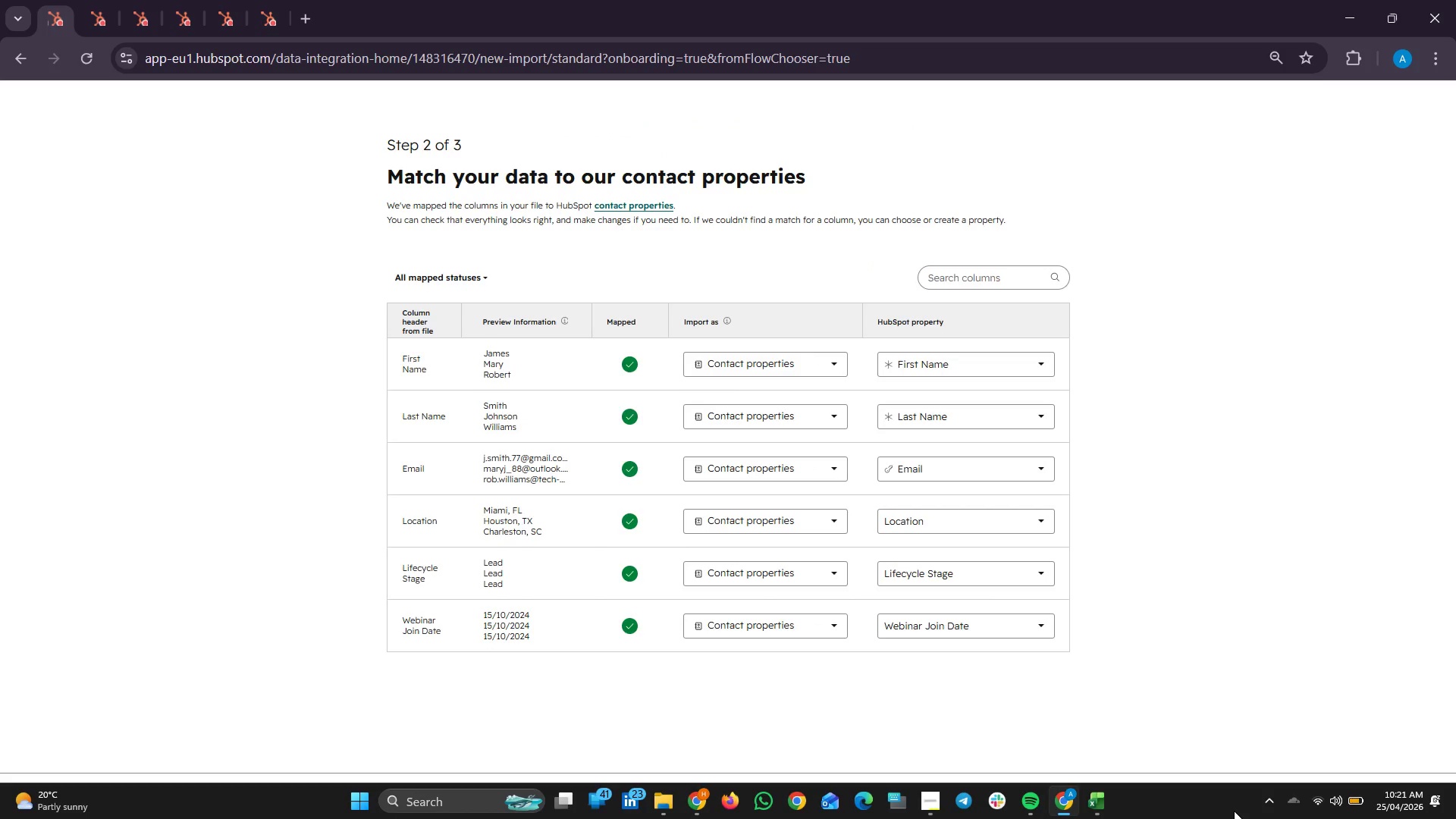 
wait(11.79)
 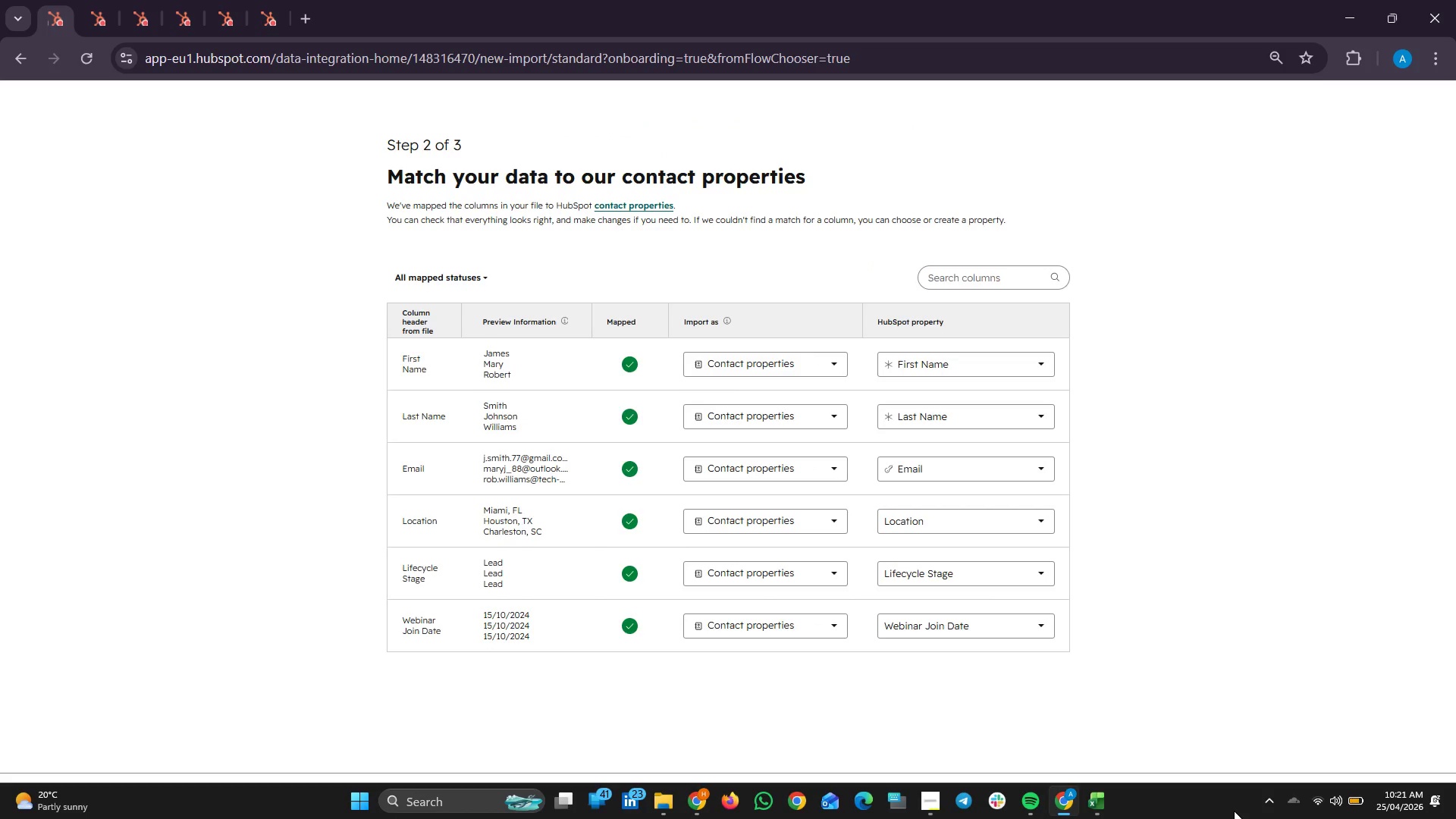 
mouse_move([1019, 629])
 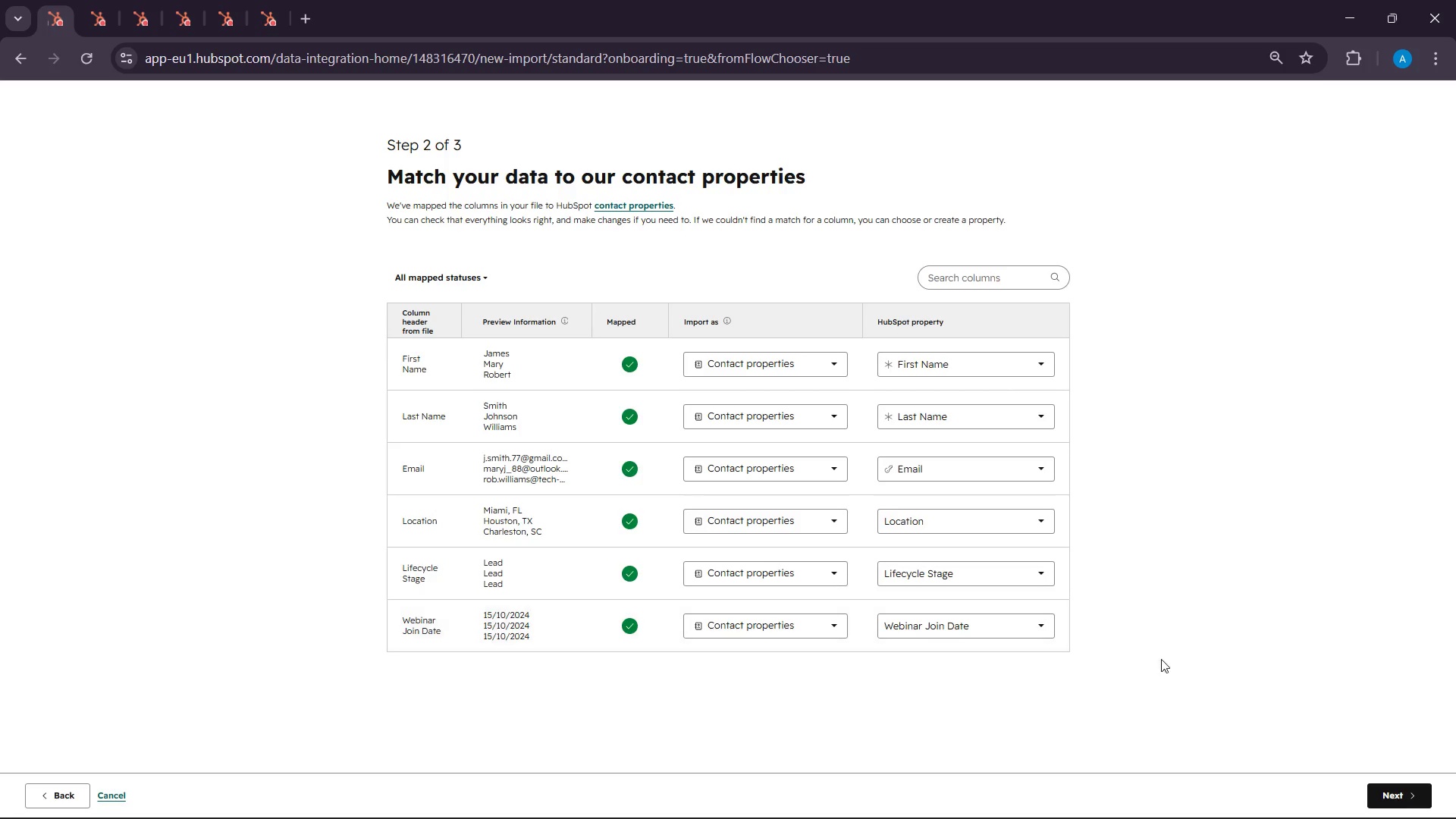 
wait(8.77)
 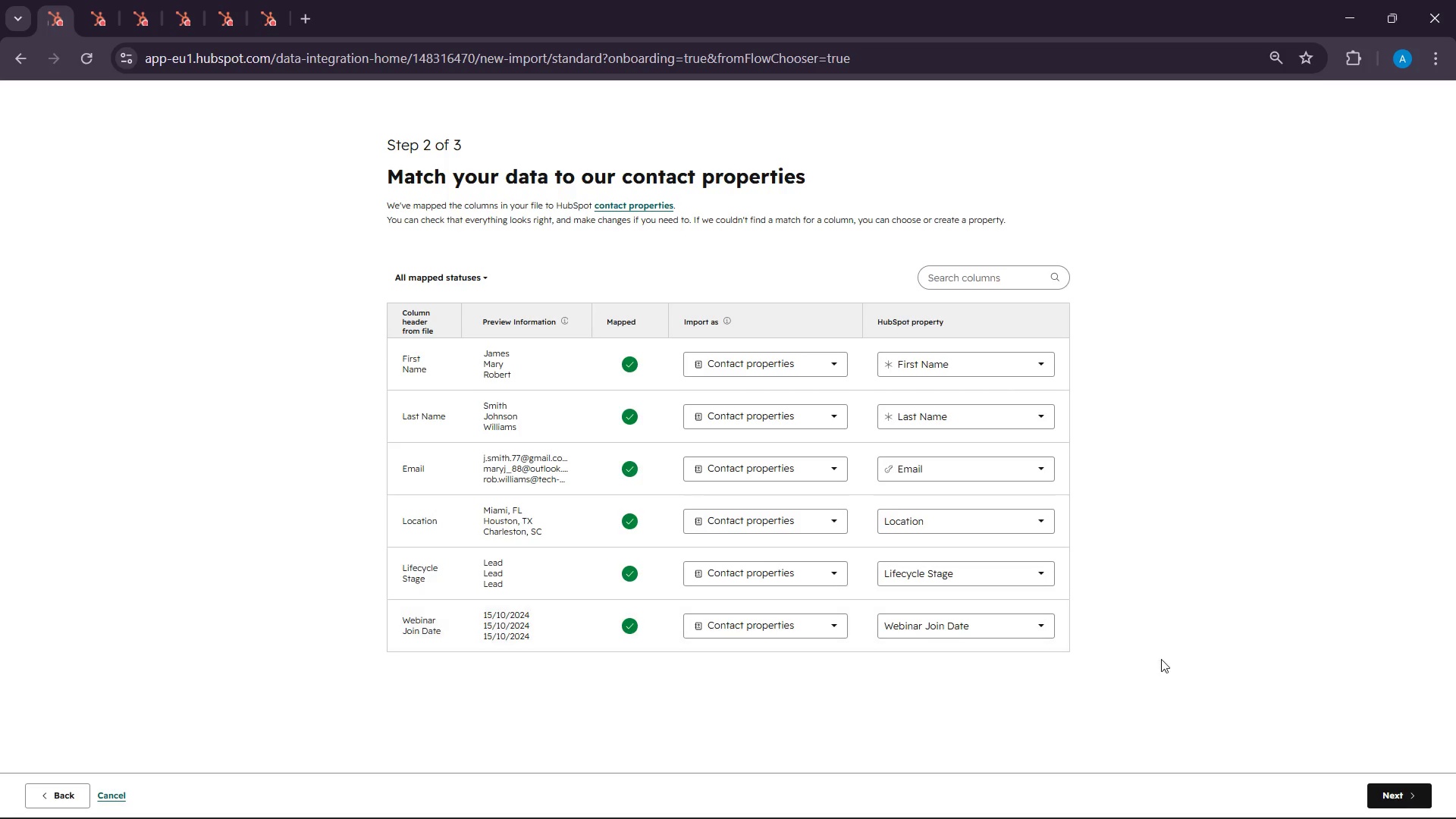 
left_click([353, 796])
 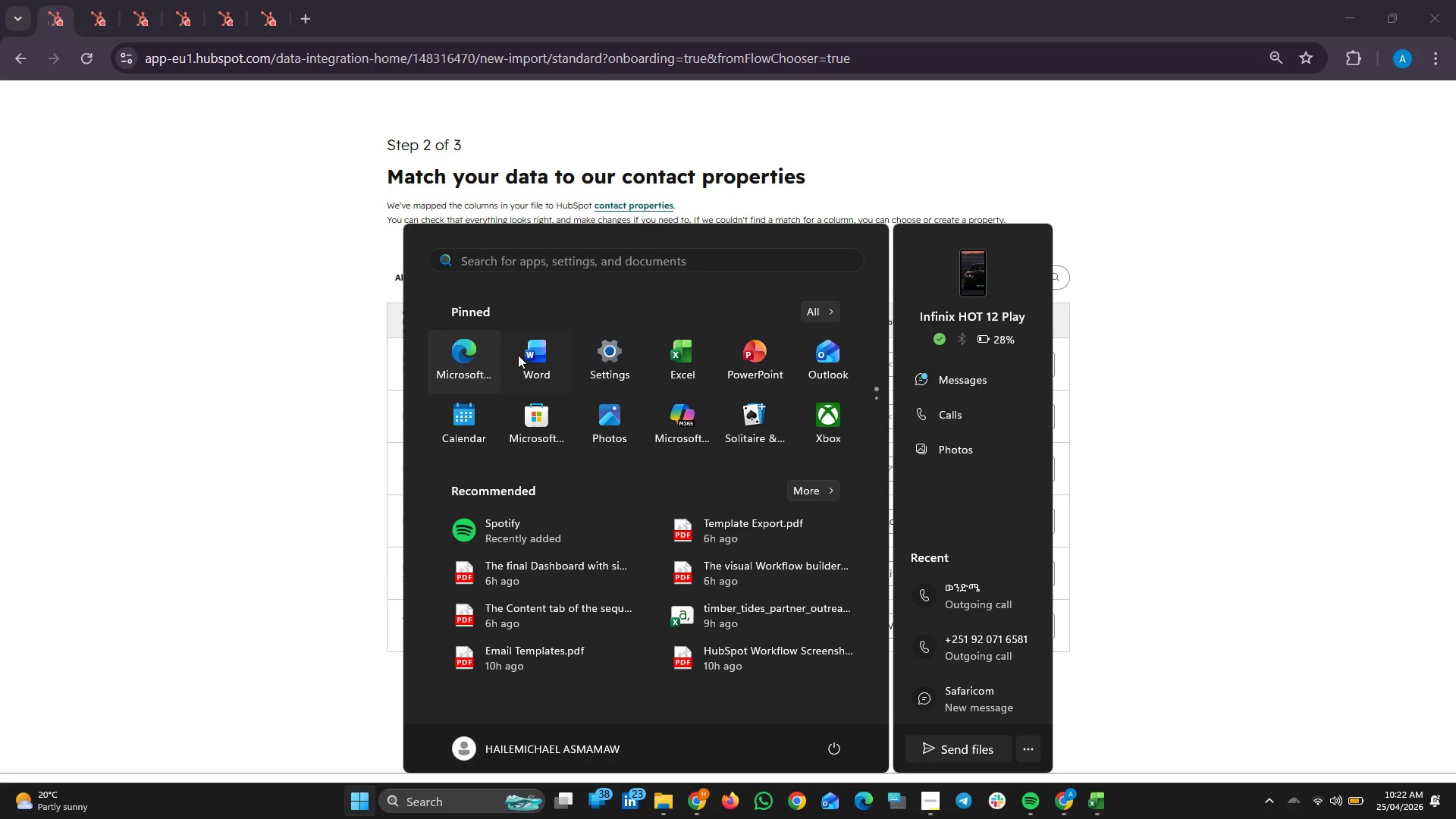 
left_click([518, 358])
 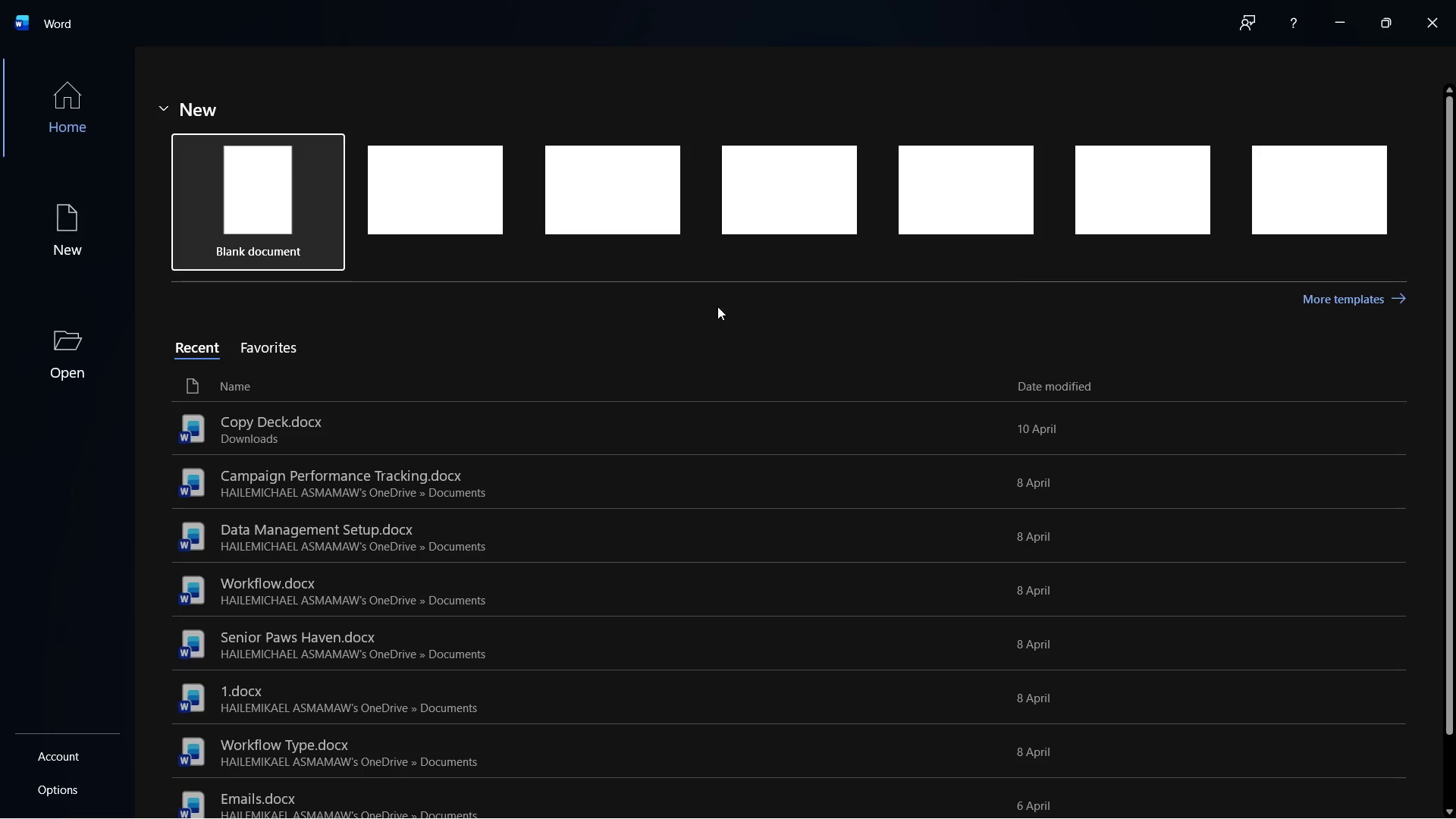 
left_click([328, 193])
 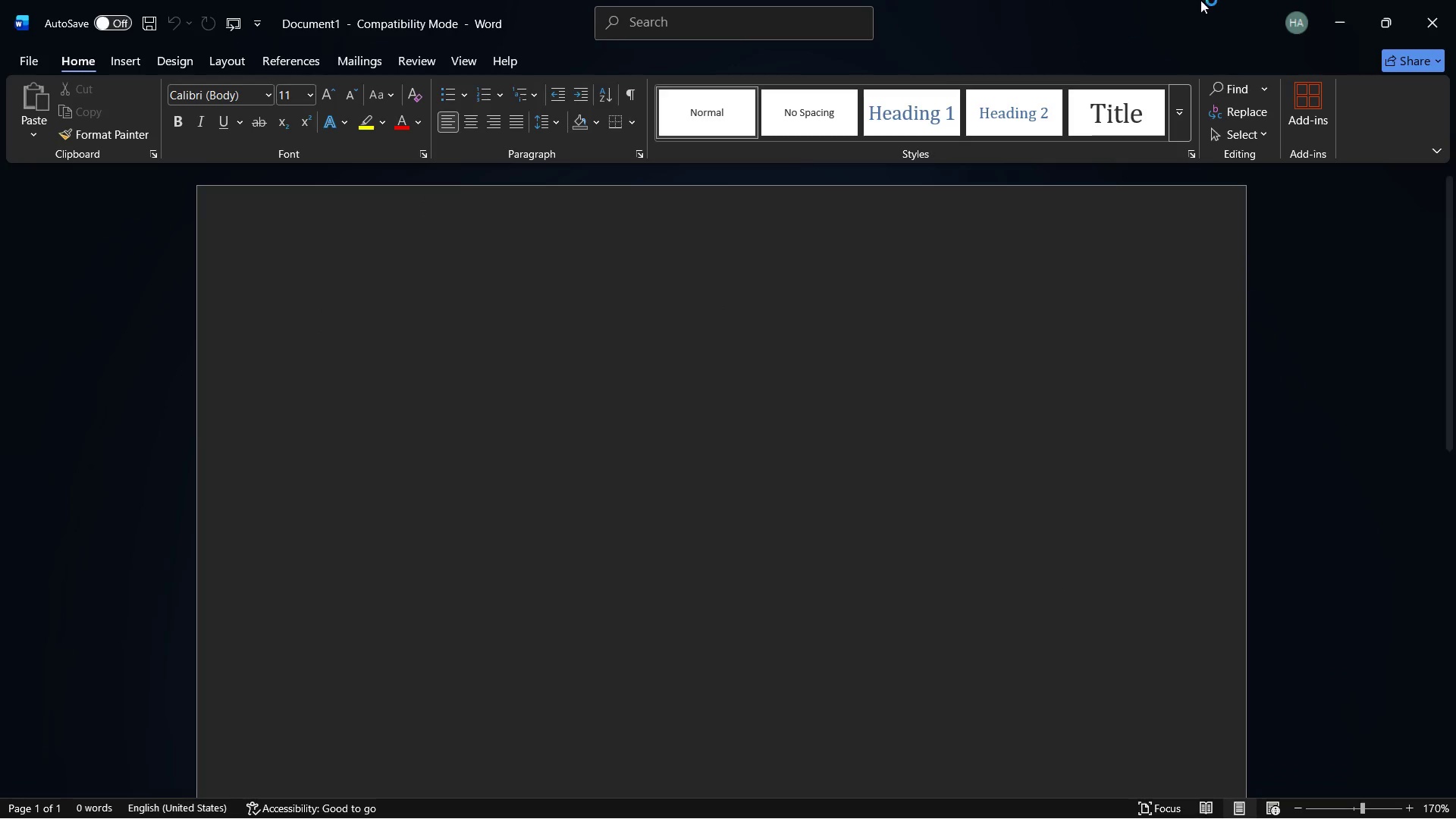 
left_click([1329, 0])
 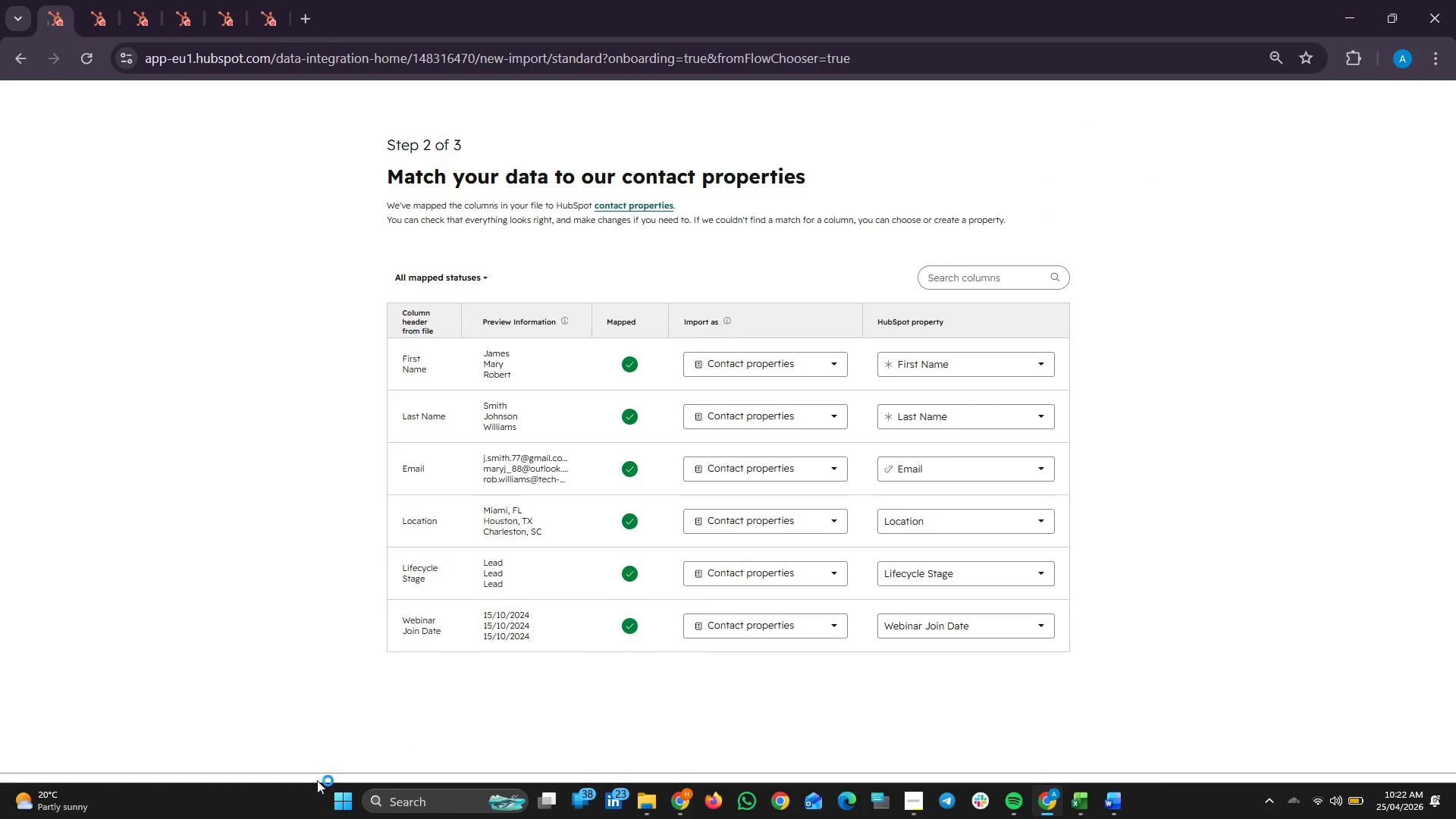 
left_click([341, 798])
 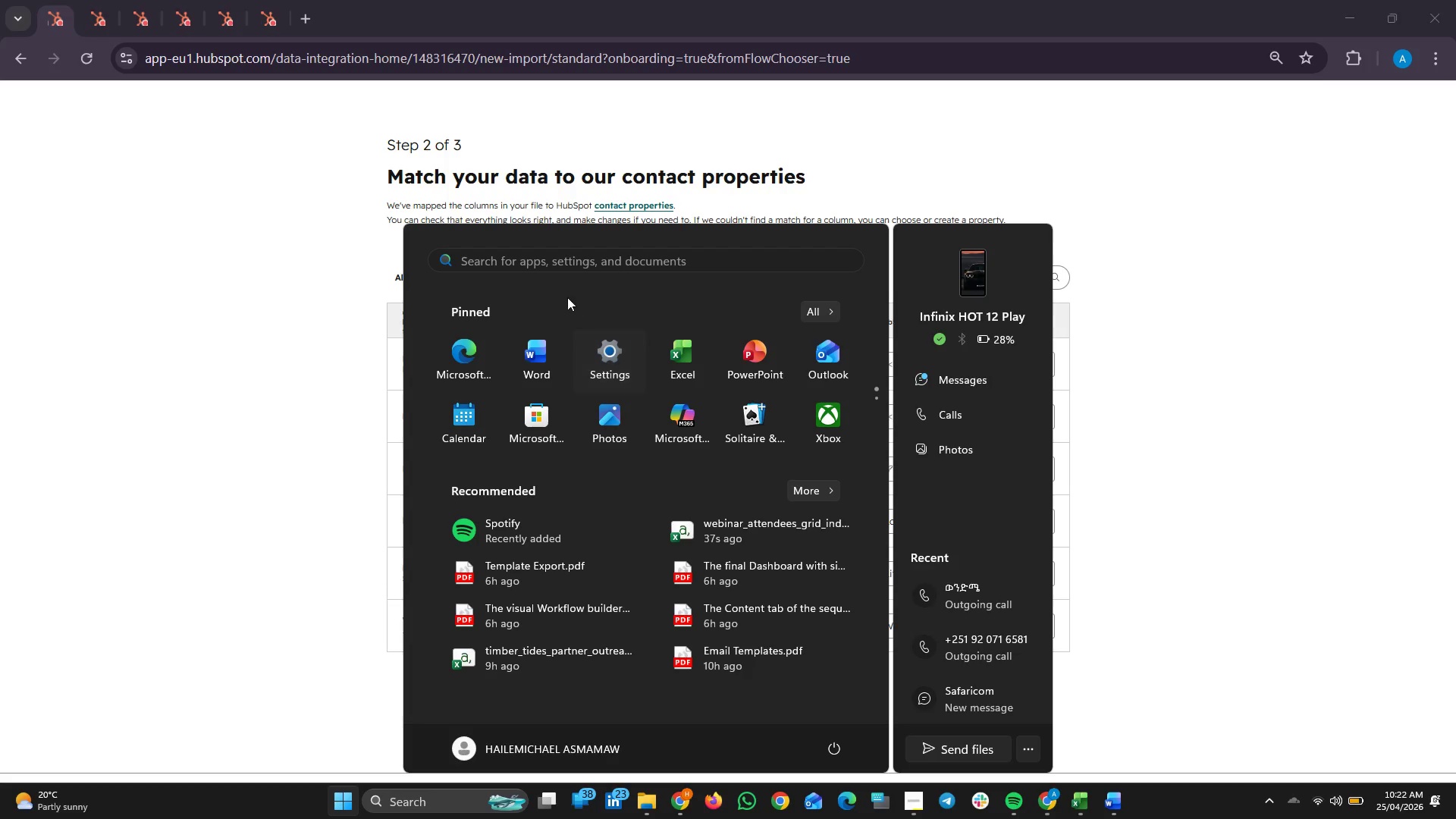 
left_click([548, 262])
 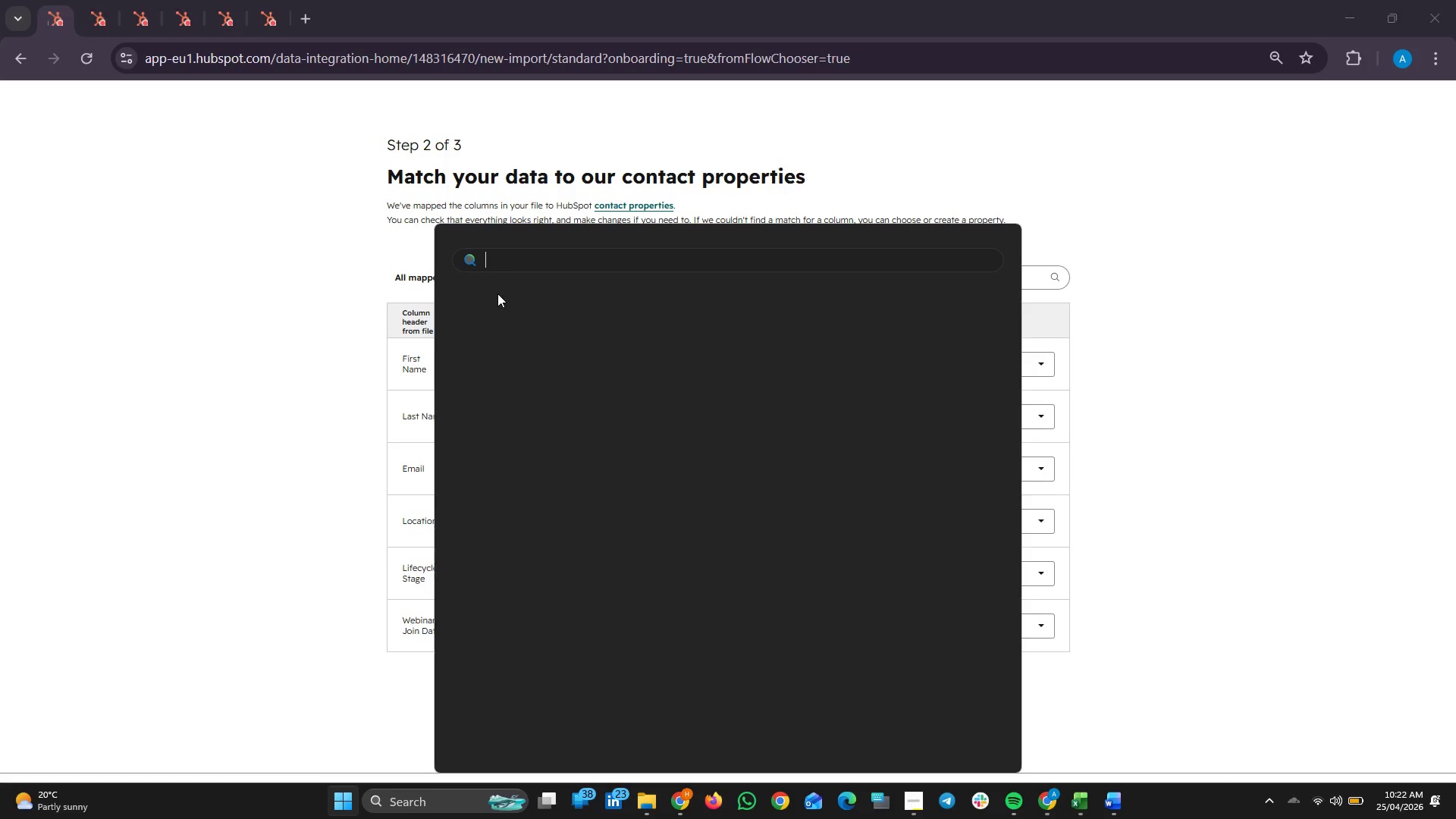 
mouse_move([502, 354])
 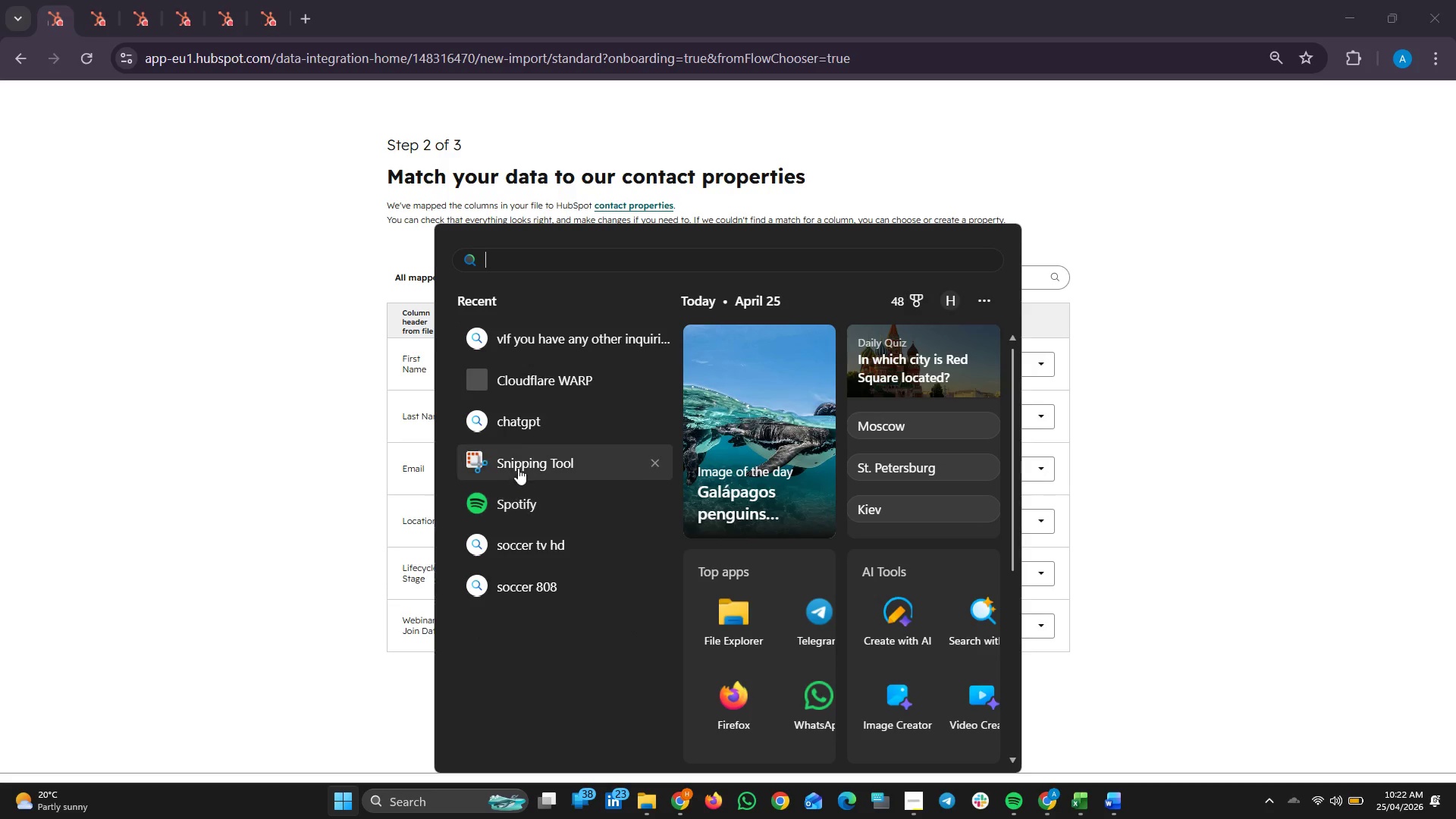 
left_click([518, 466])
 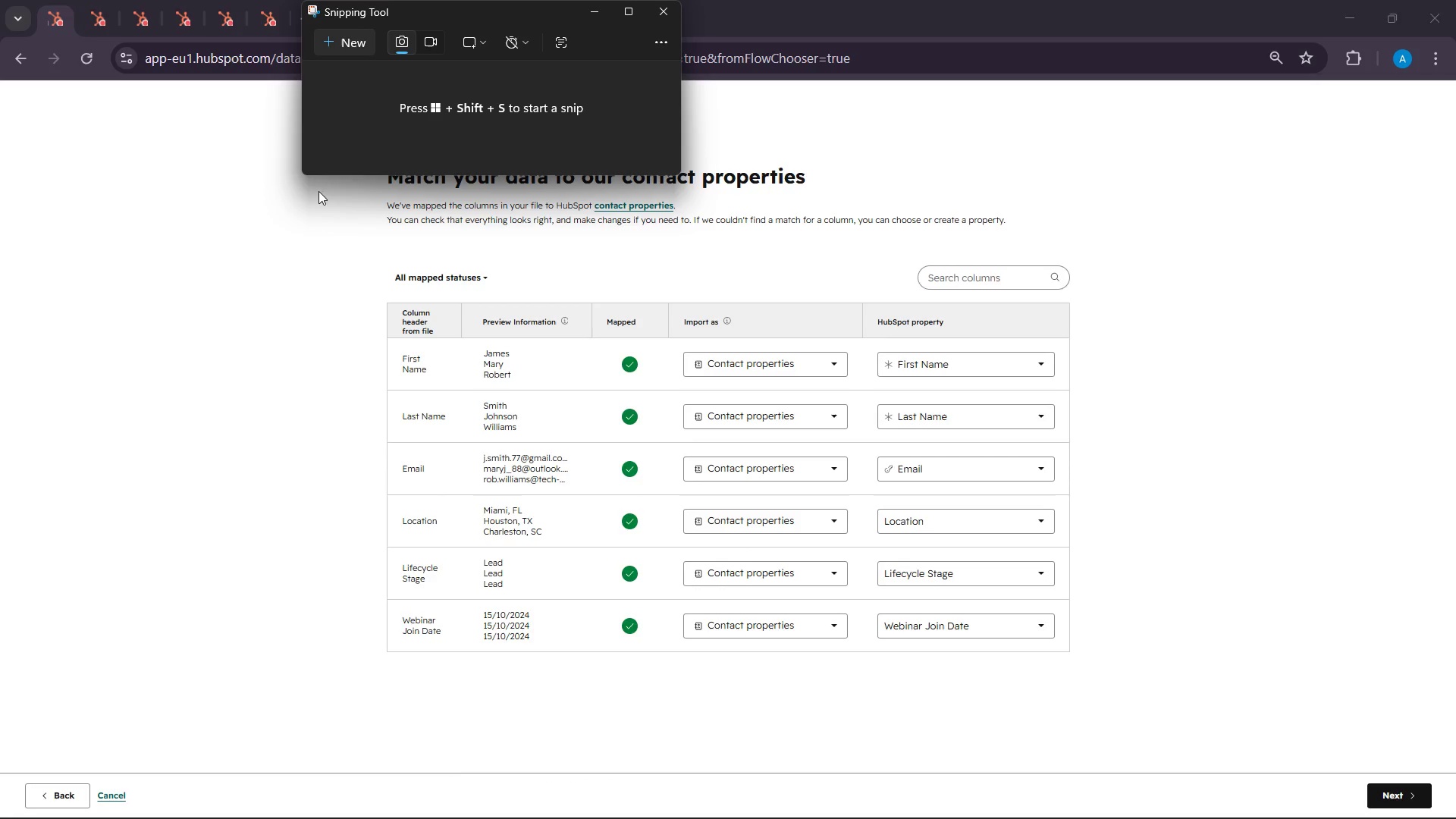 
left_click([348, 33])
 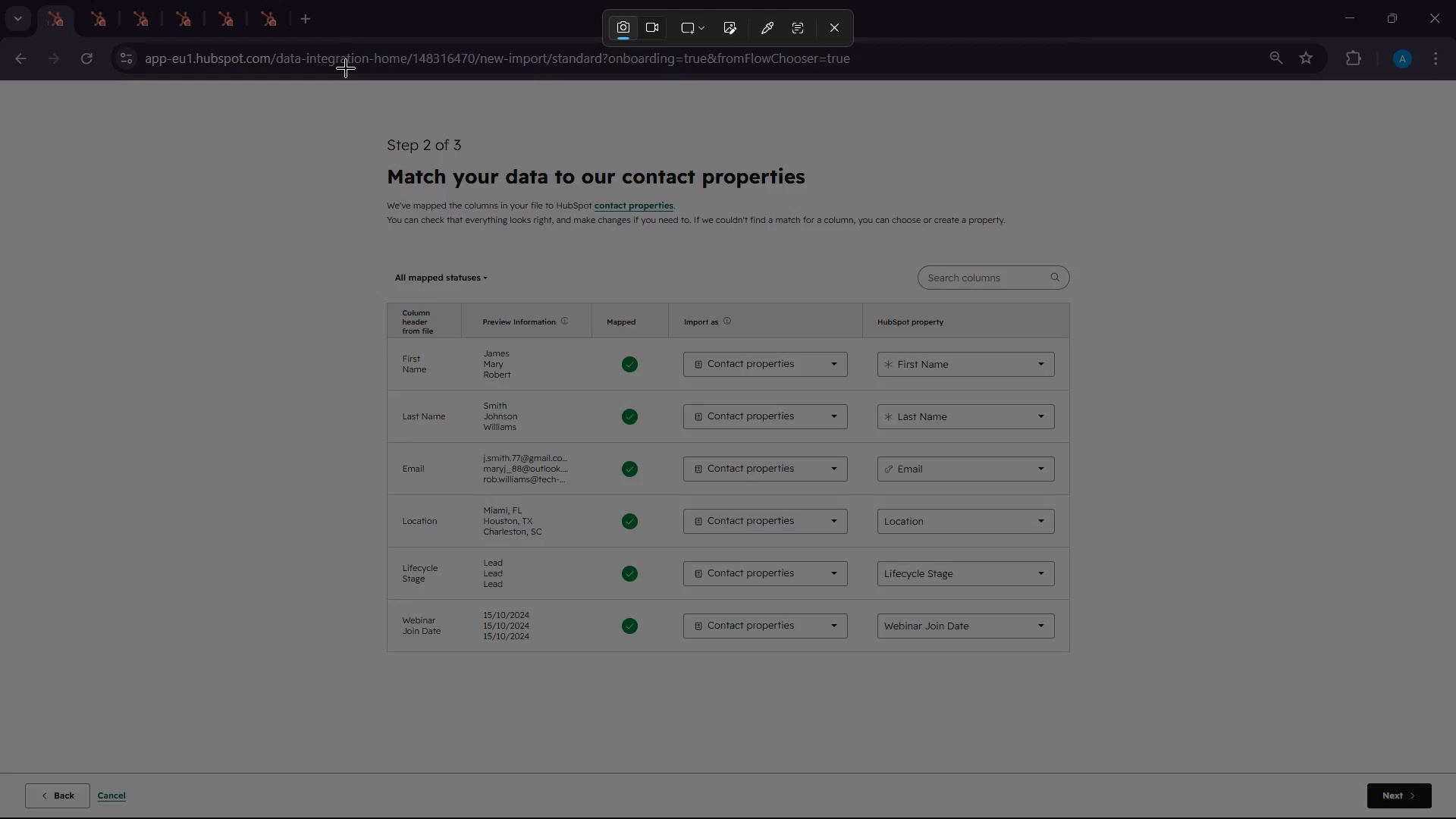 
left_click_drag(start_coordinate=[344, 69], to_coordinate=[1119, 664])
 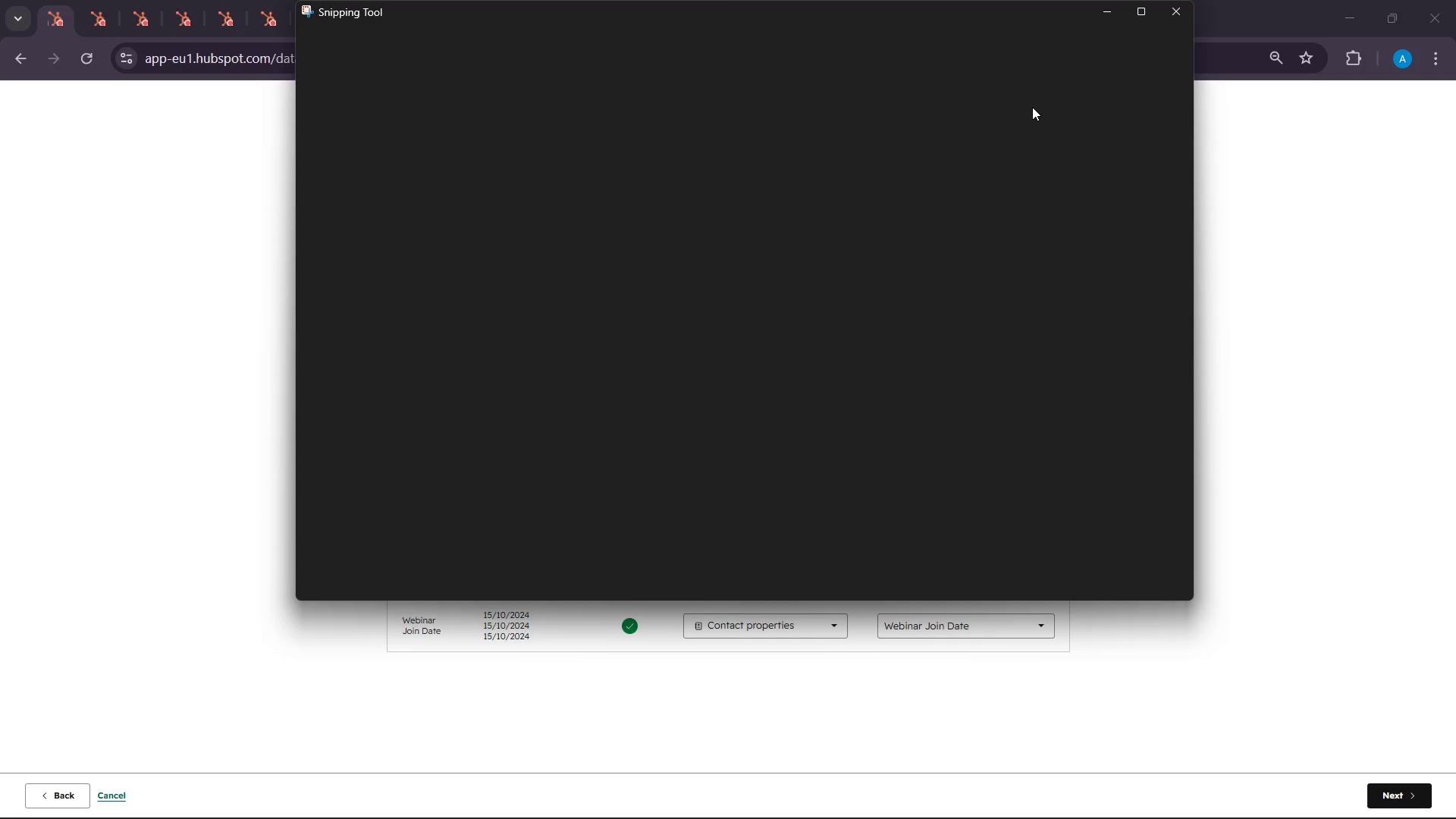 
left_click([1103, 39])
 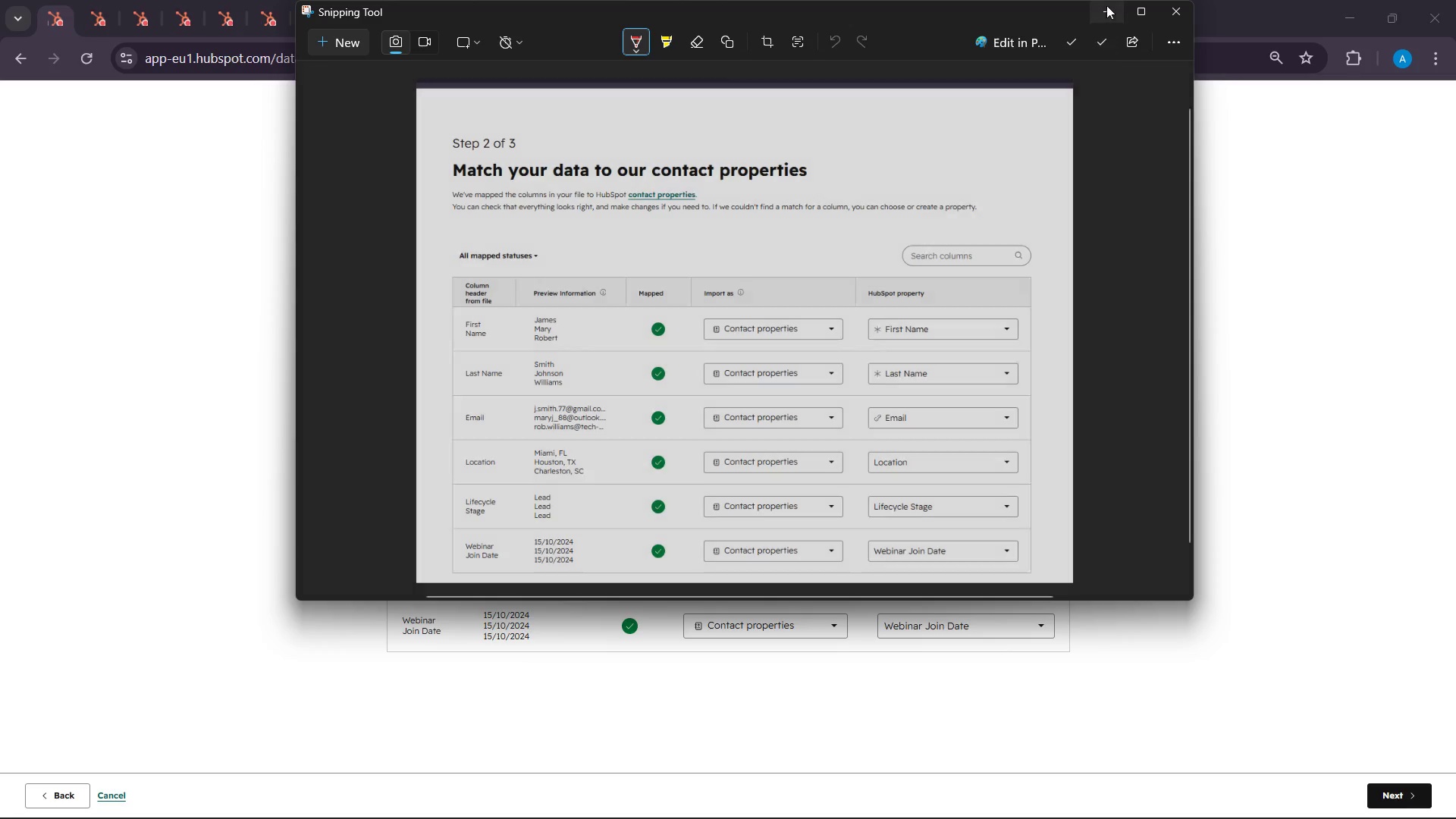 
left_click([1106, 5])
 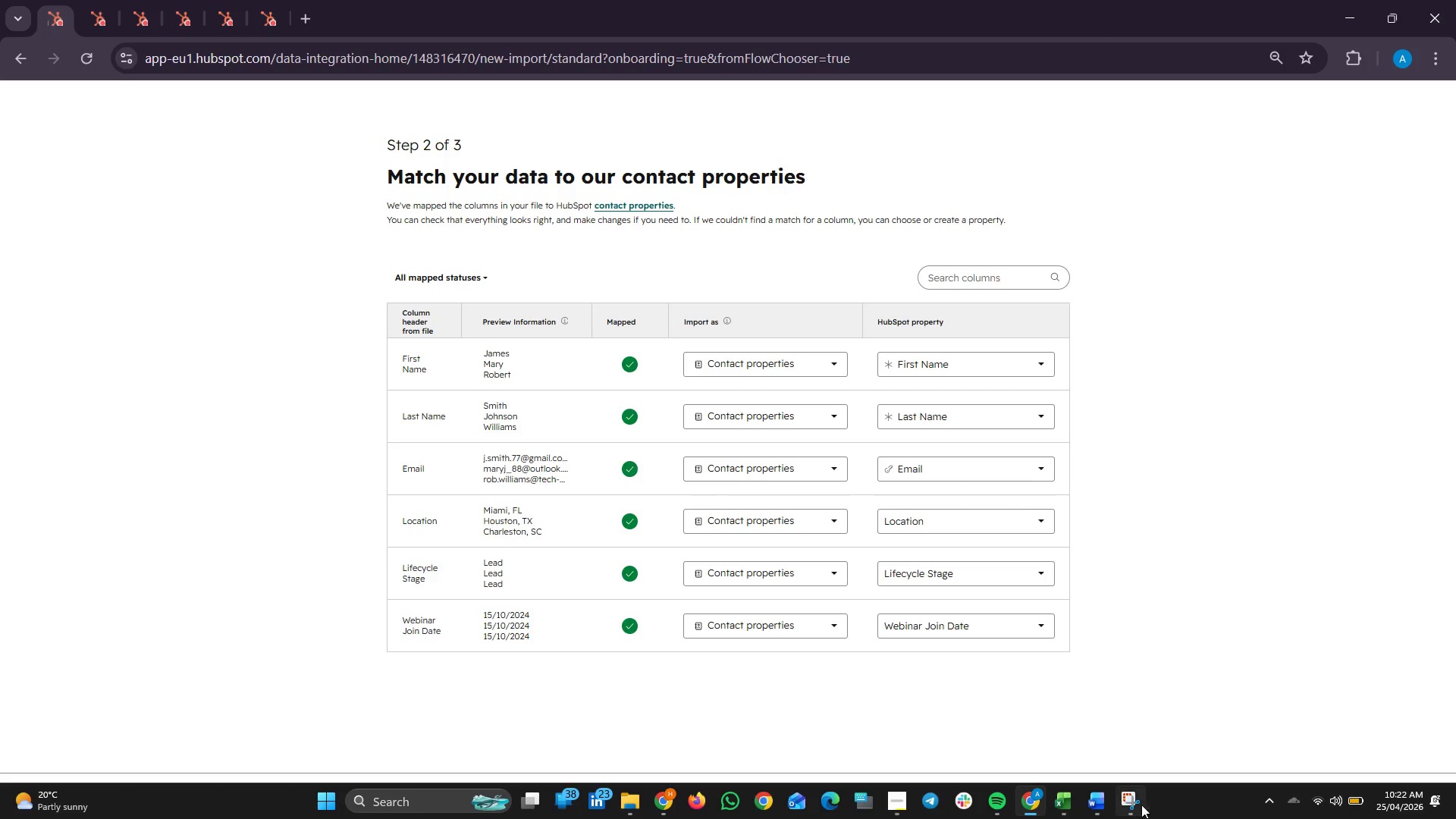 
wait(8.66)
 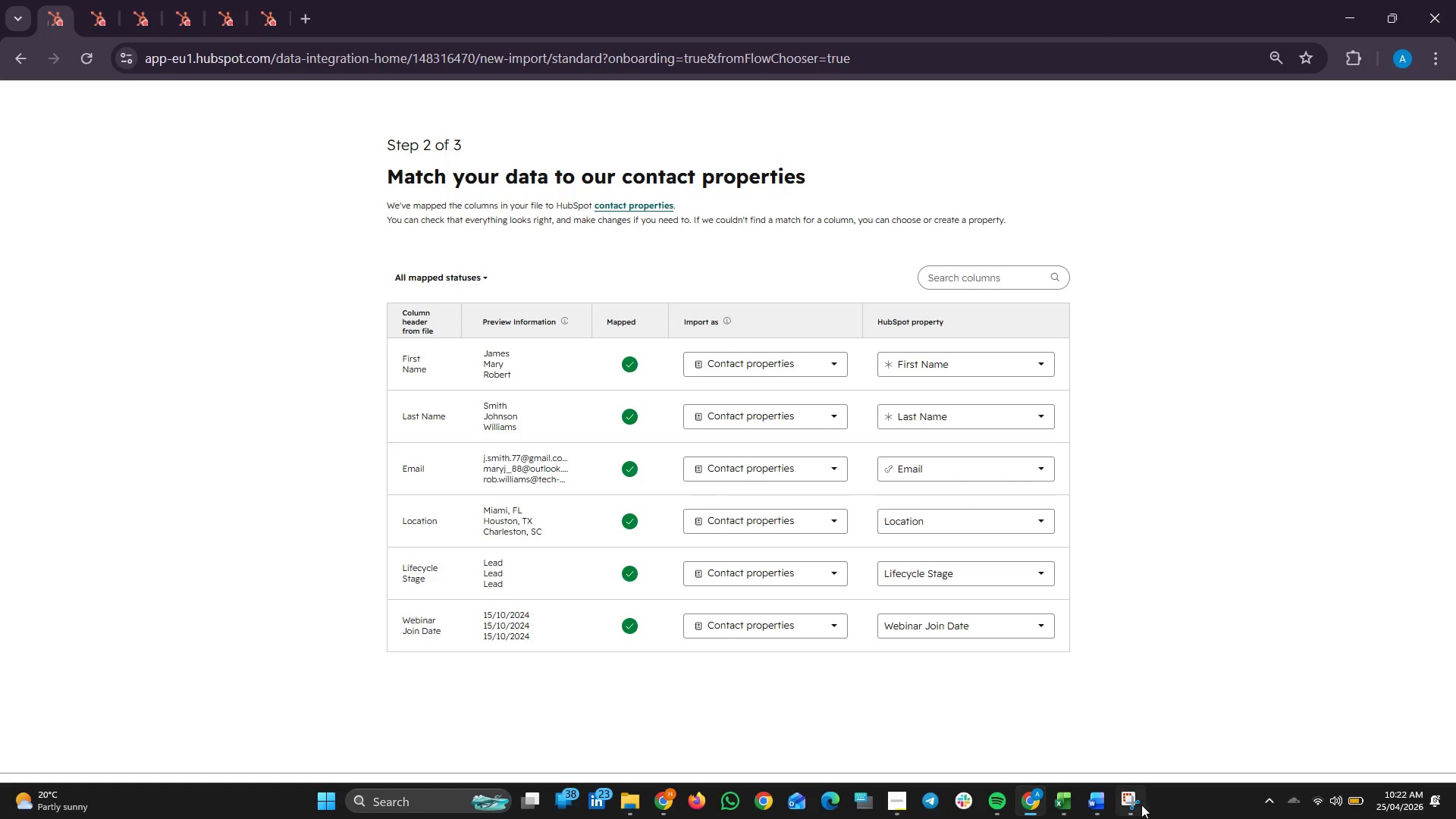 
left_click([1106, 808])
 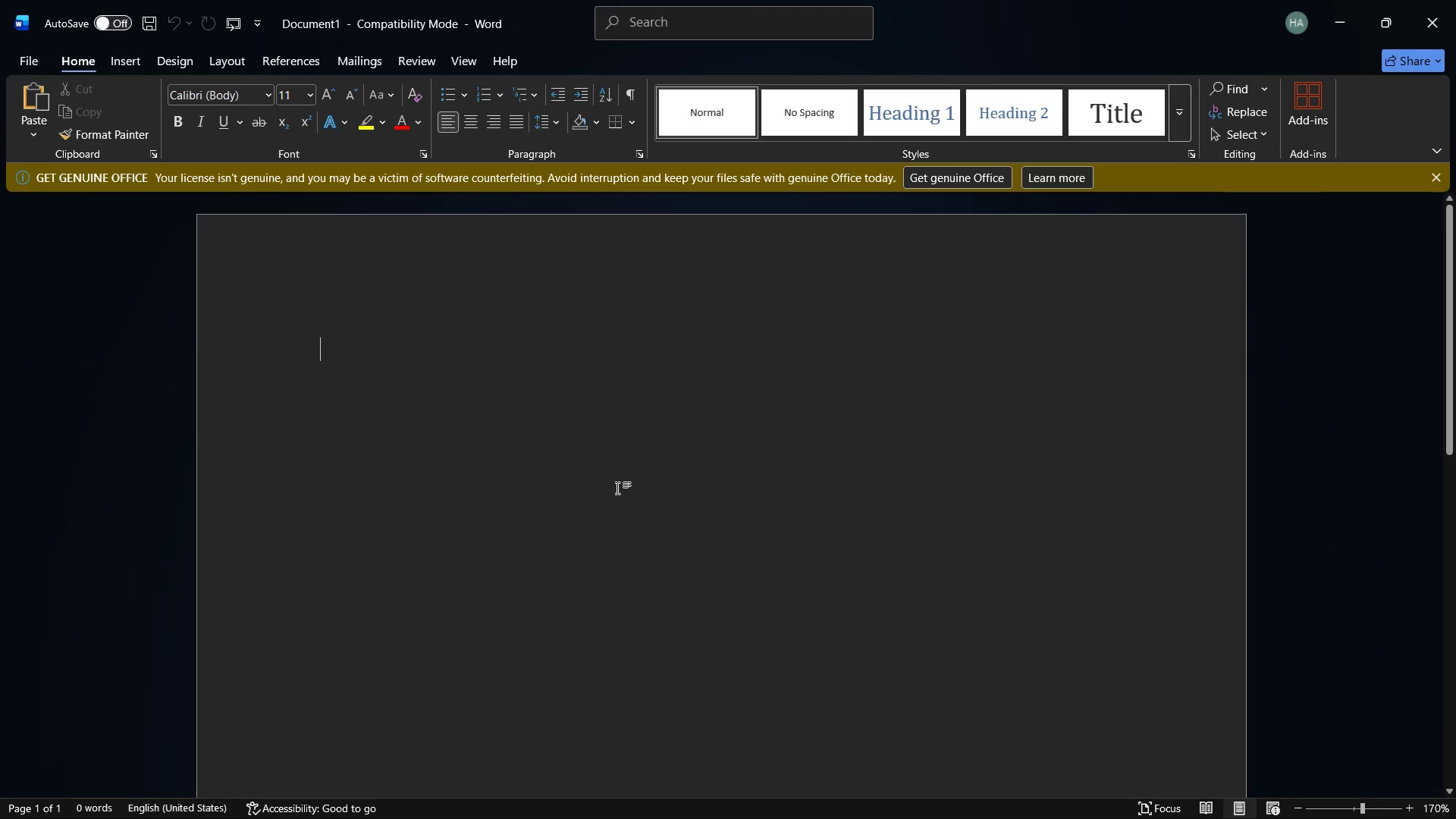 
key(Enter)
 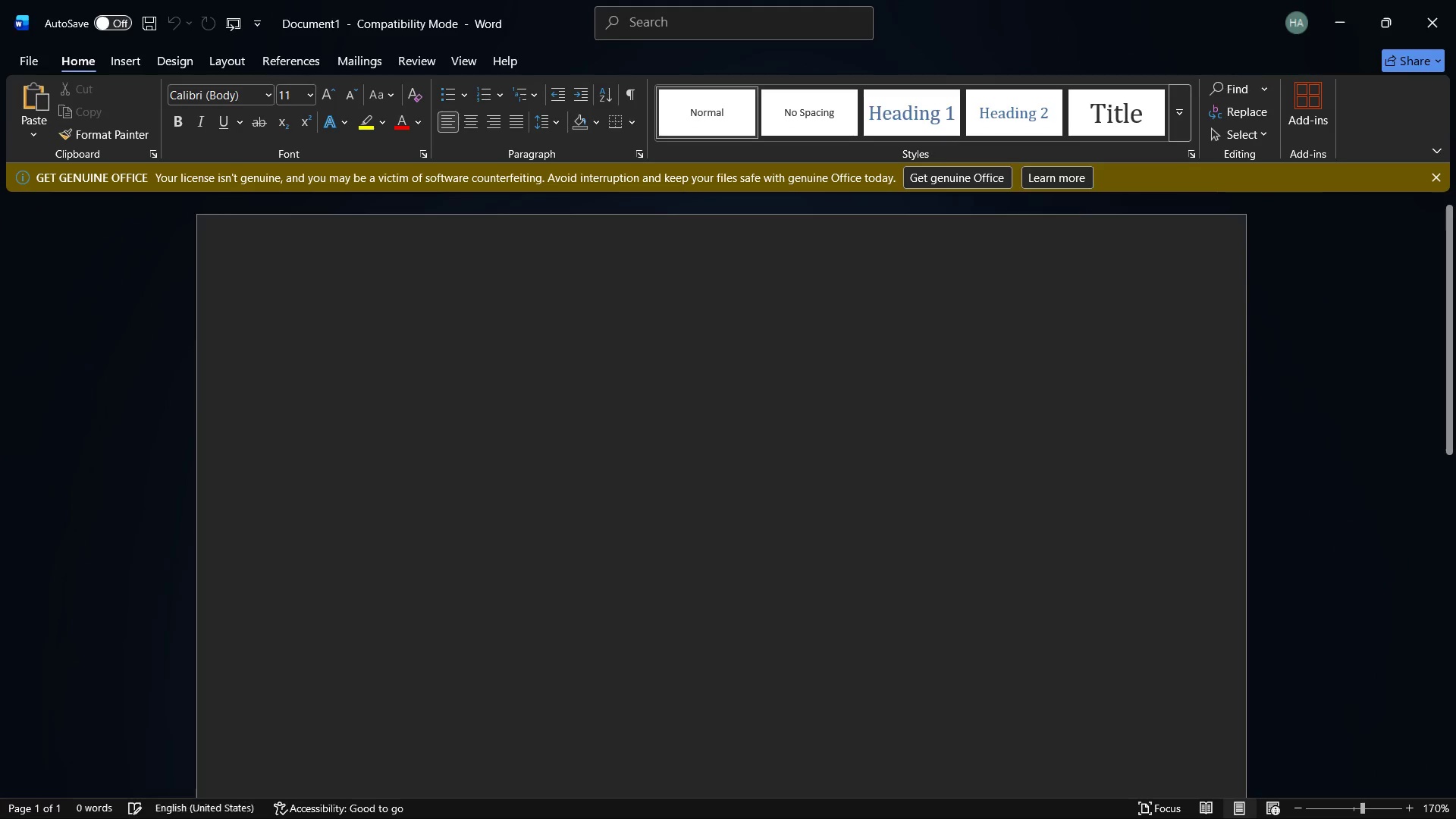 
key(Enter)
 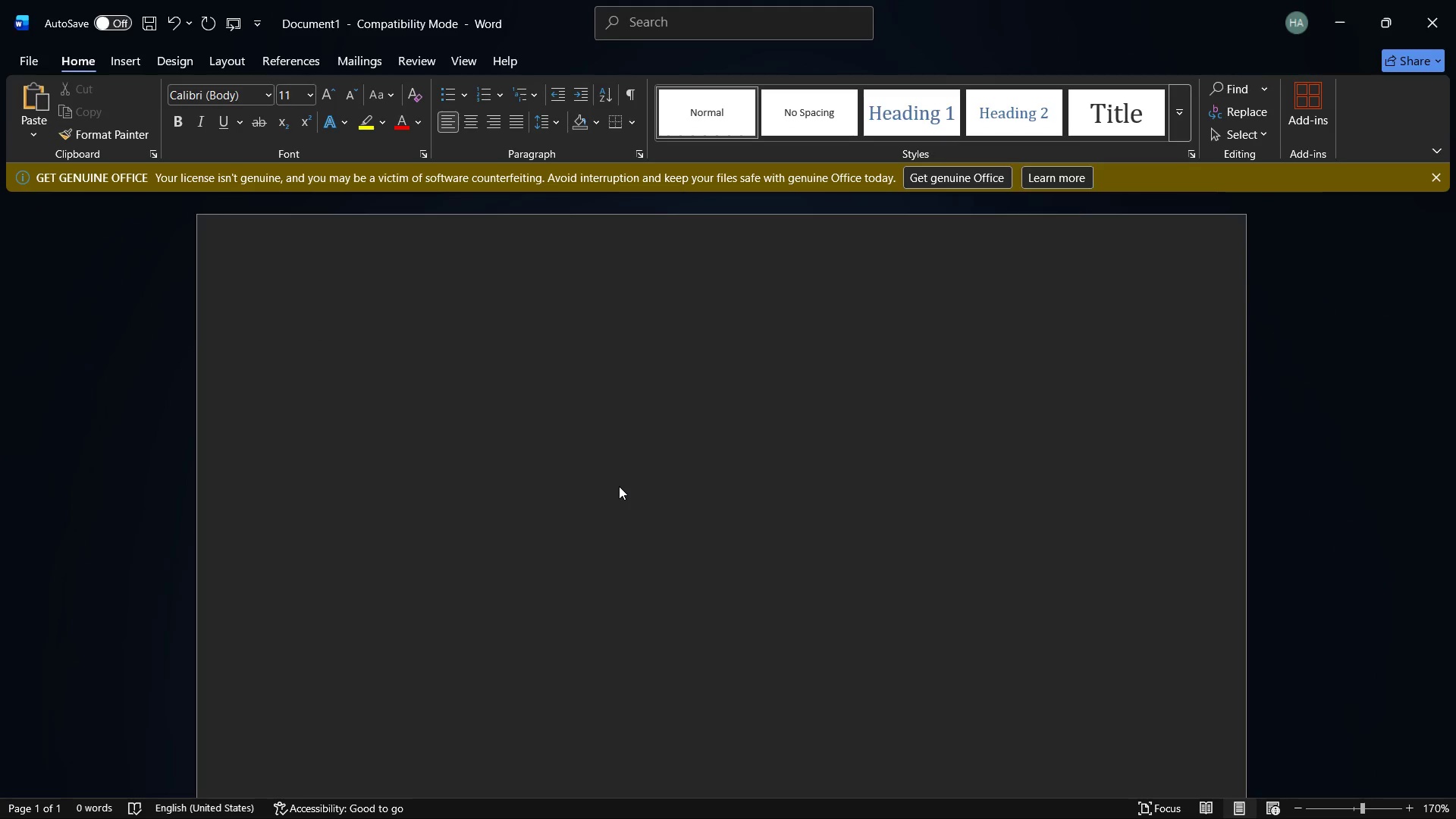 
key(Control+V)
 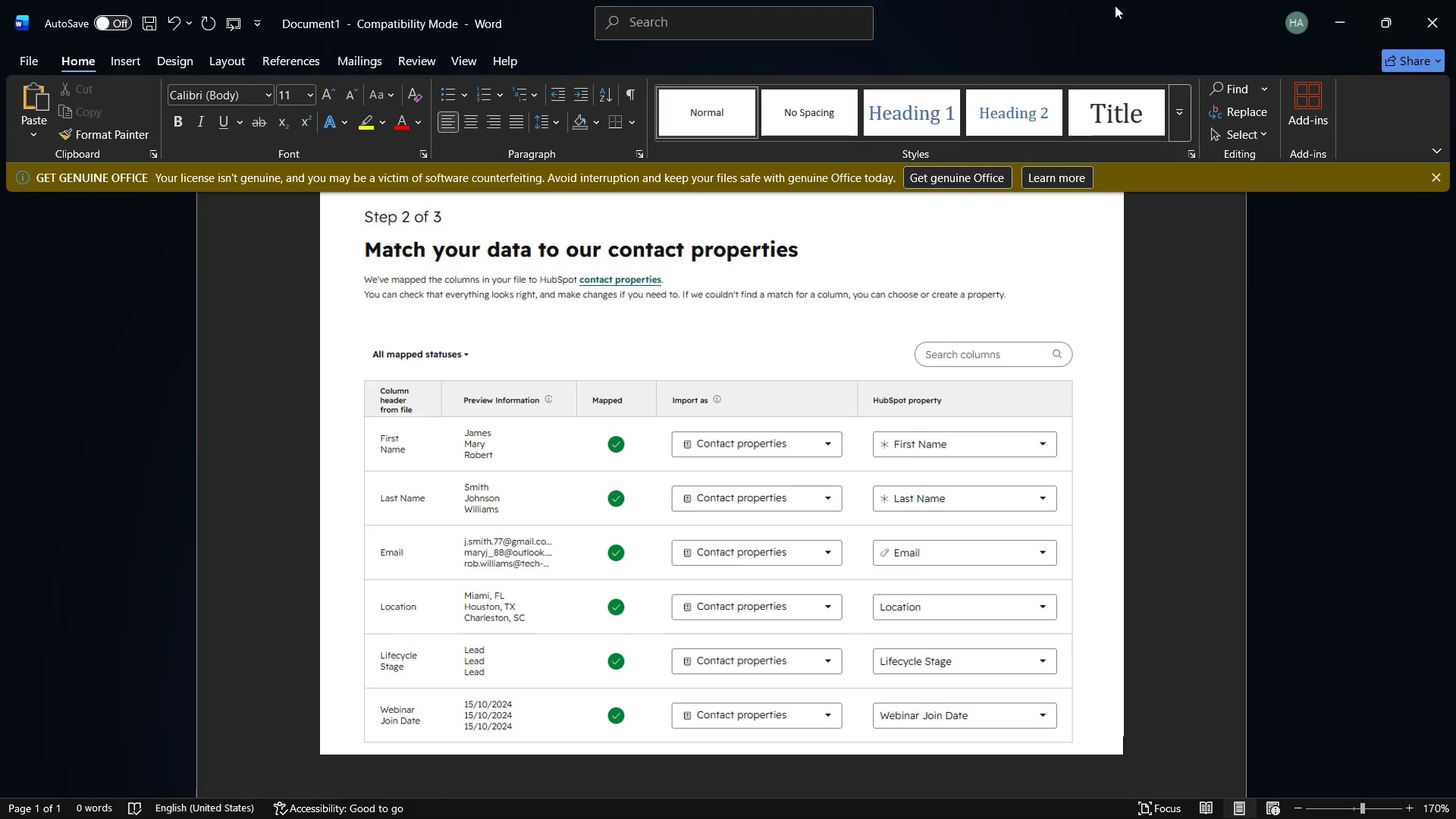 
left_click([1346, 0])
 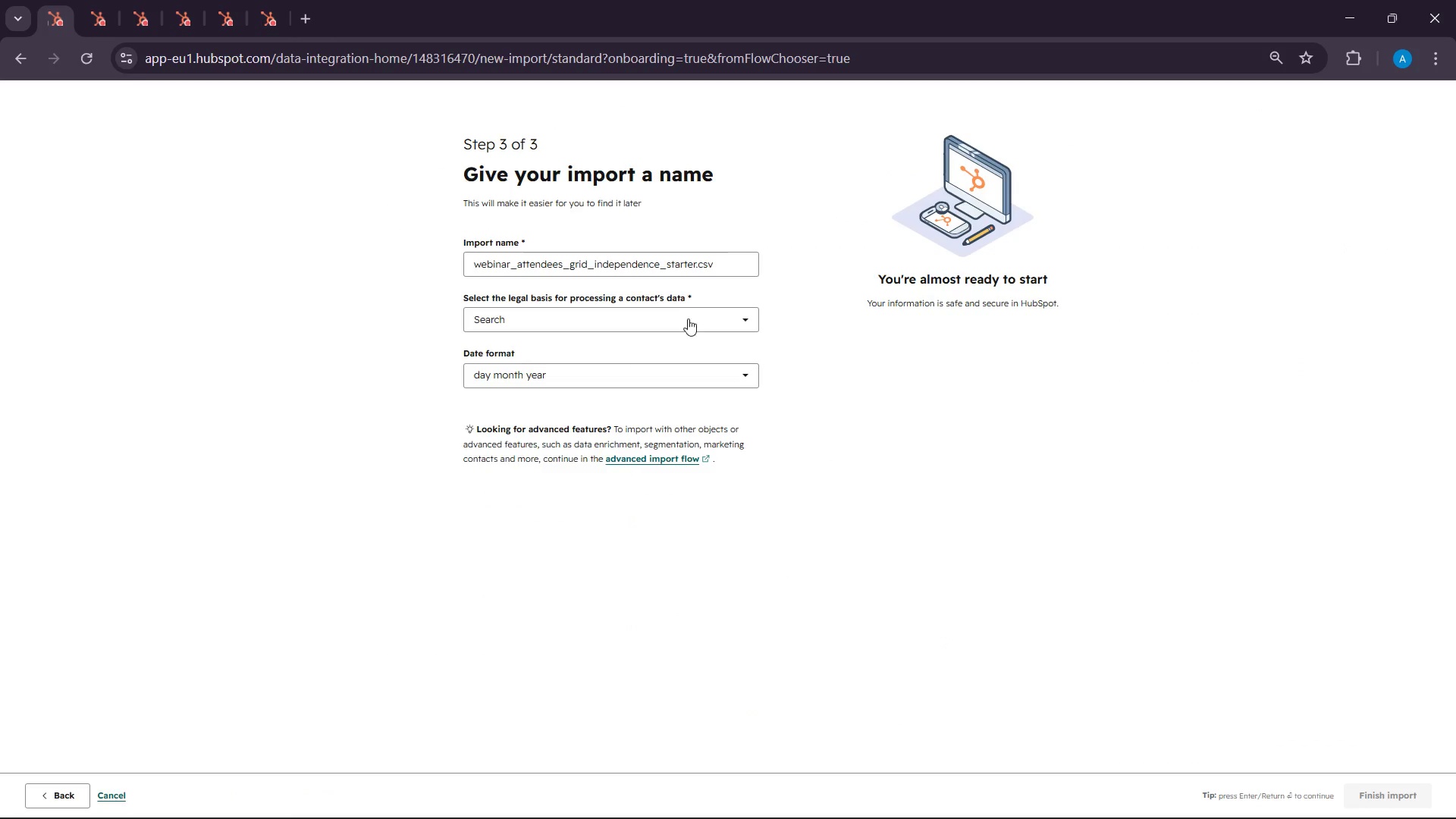 
left_click([588, 351])
 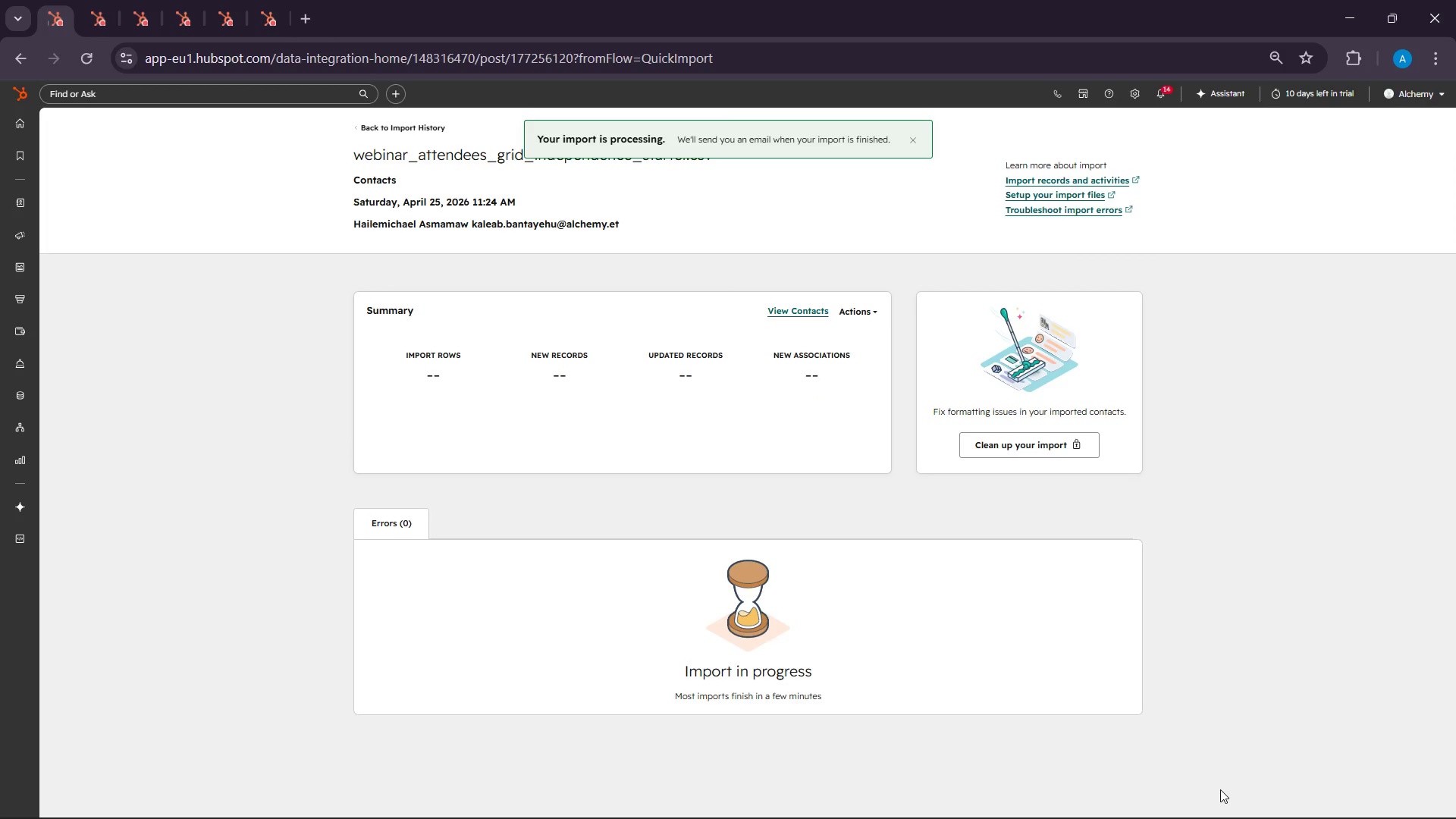 
wait(11.69)
 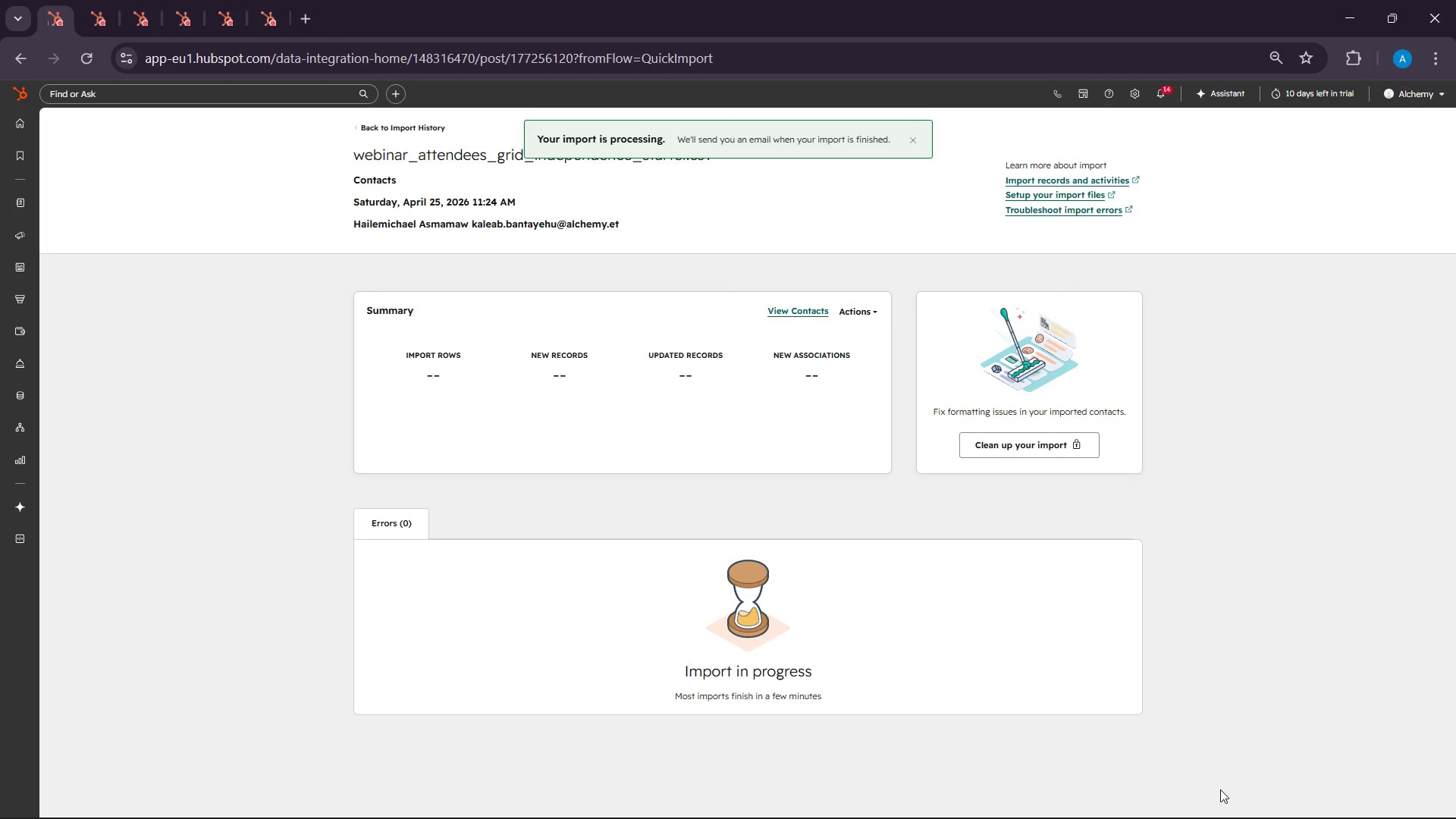 
left_click([1116, 811])
 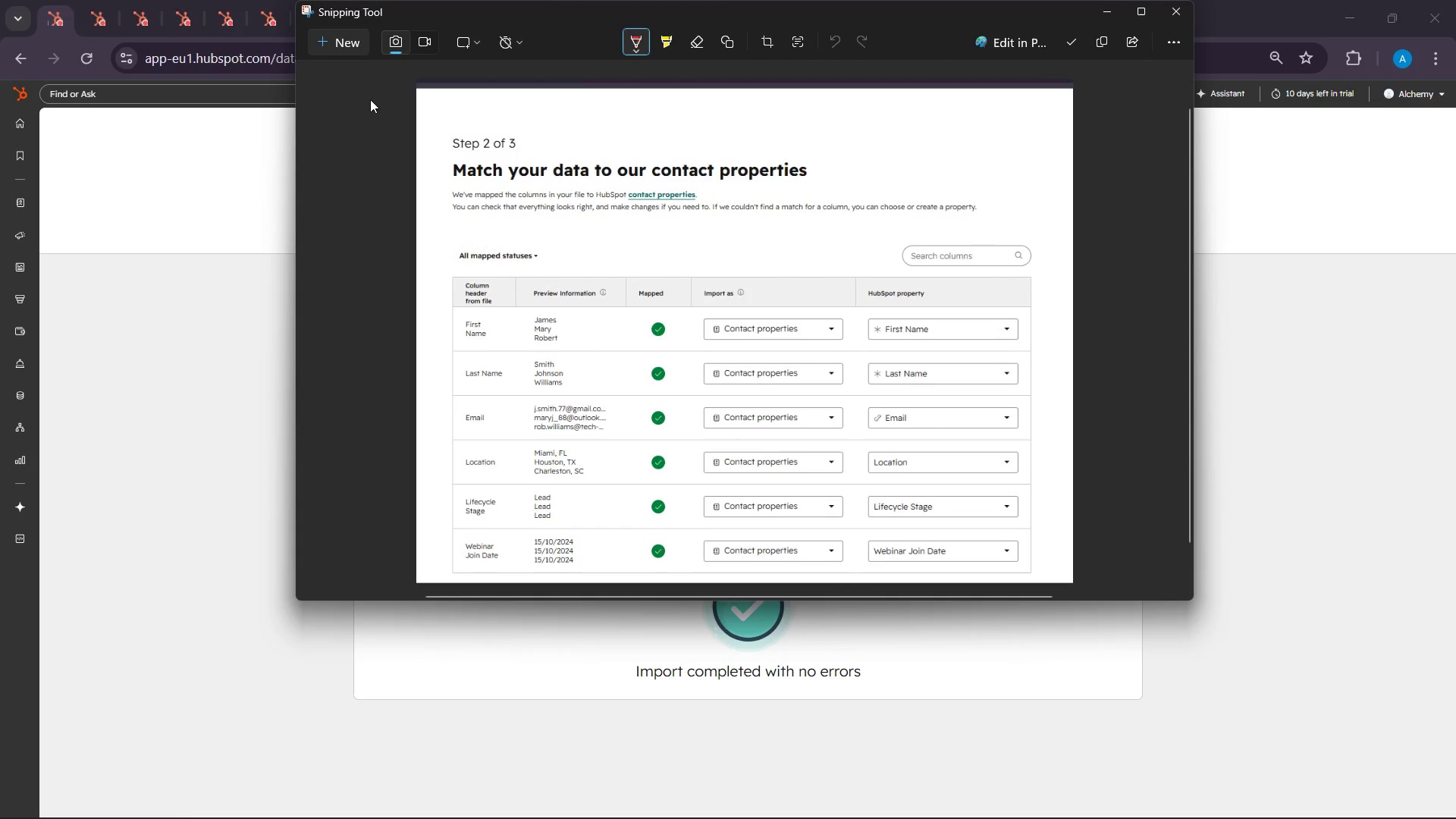 
left_click([345, 49])
 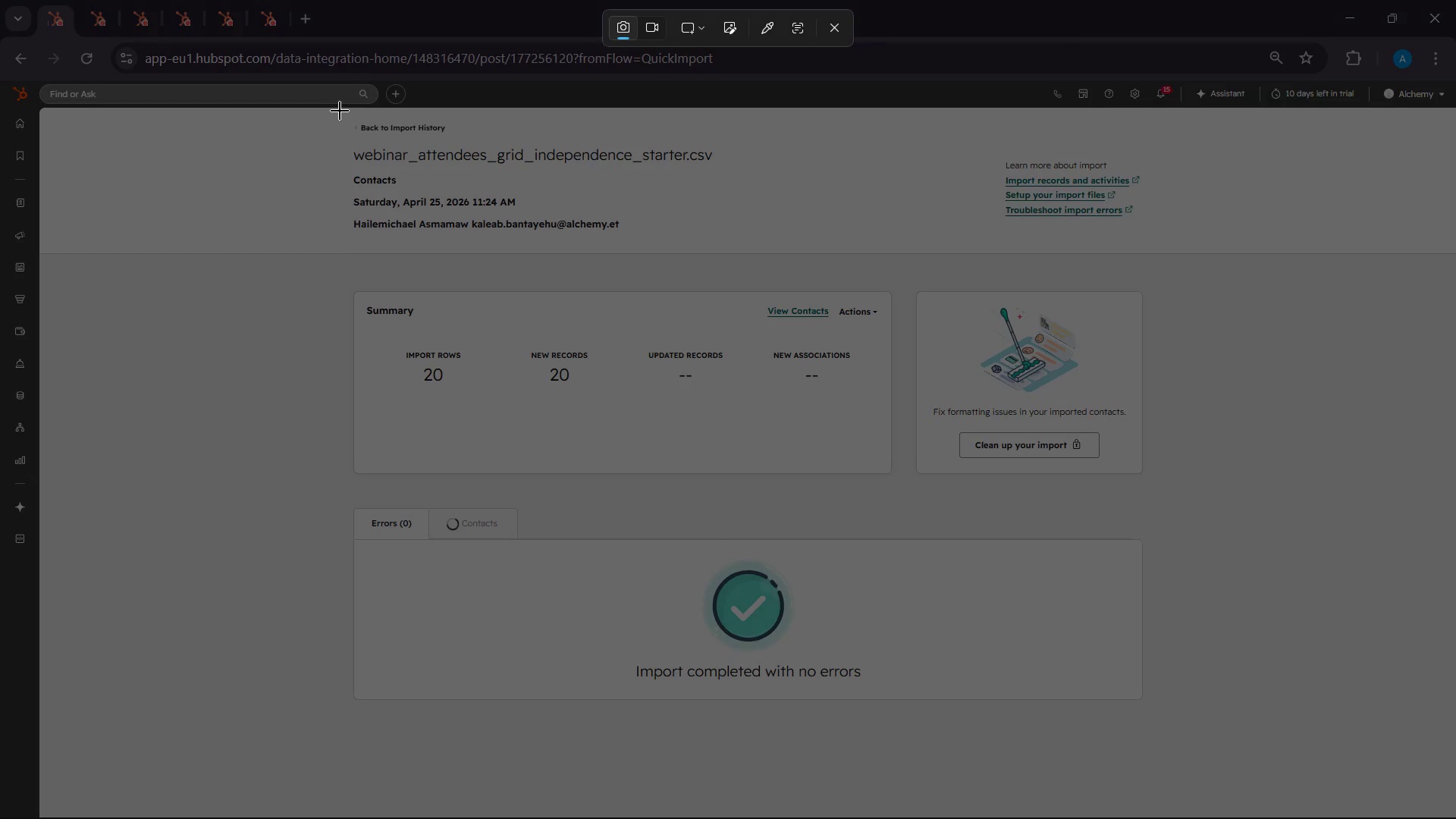 
left_click_drag(start_coordinate=[343, 111], to_coordinate=[1160, 702])
 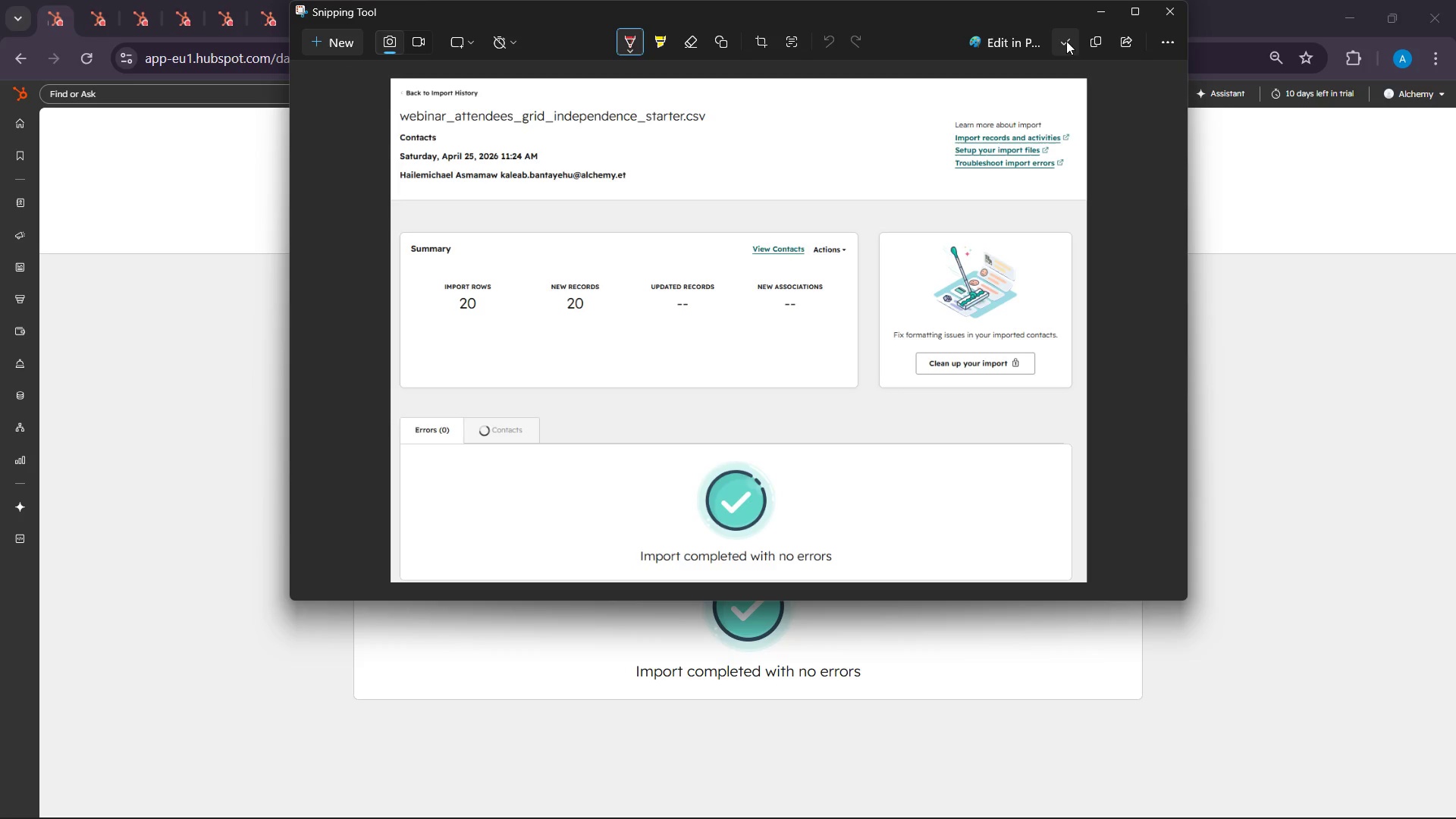 
left_click([1087, 45])
 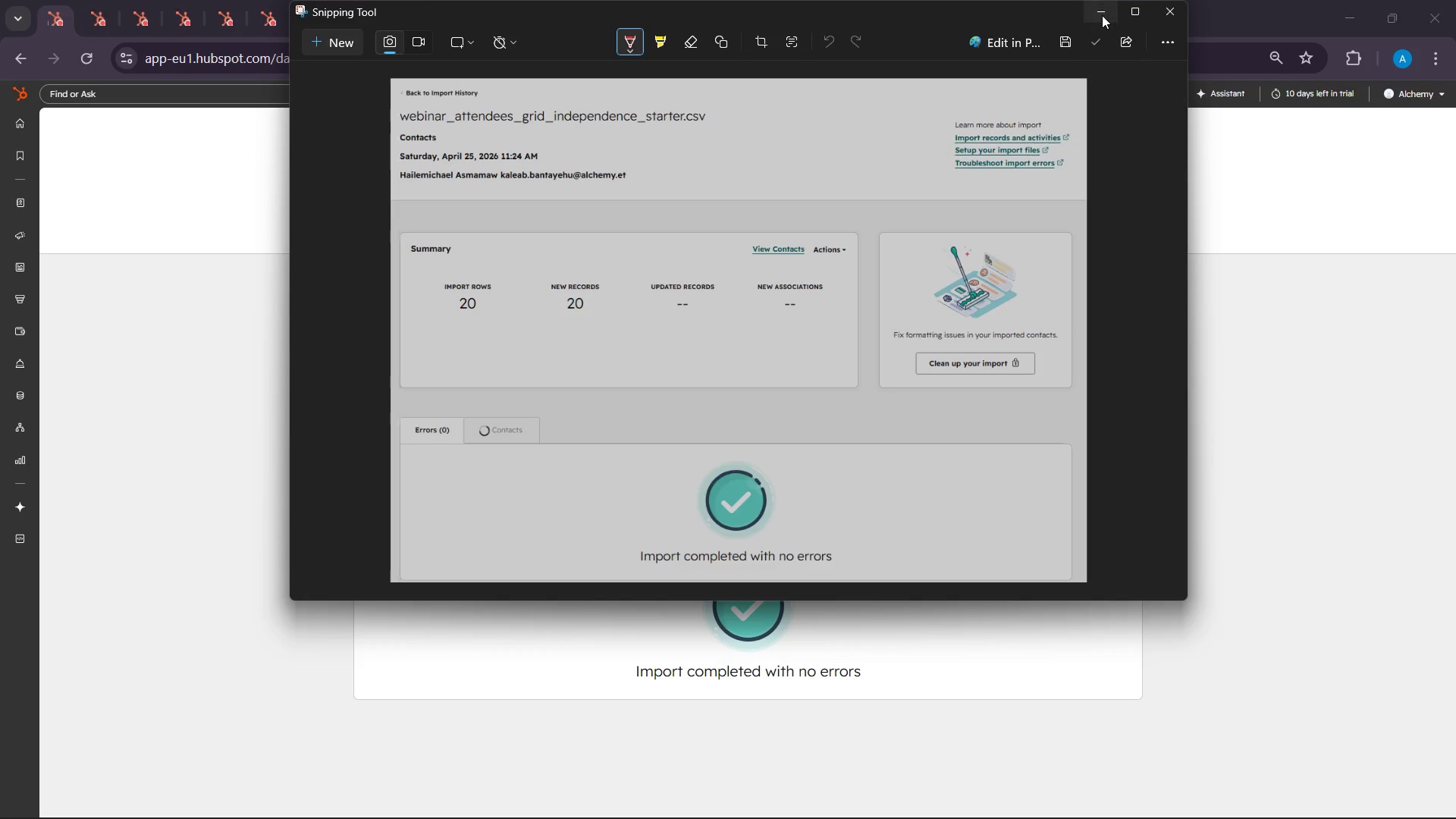 
left_click([1102, 14])
 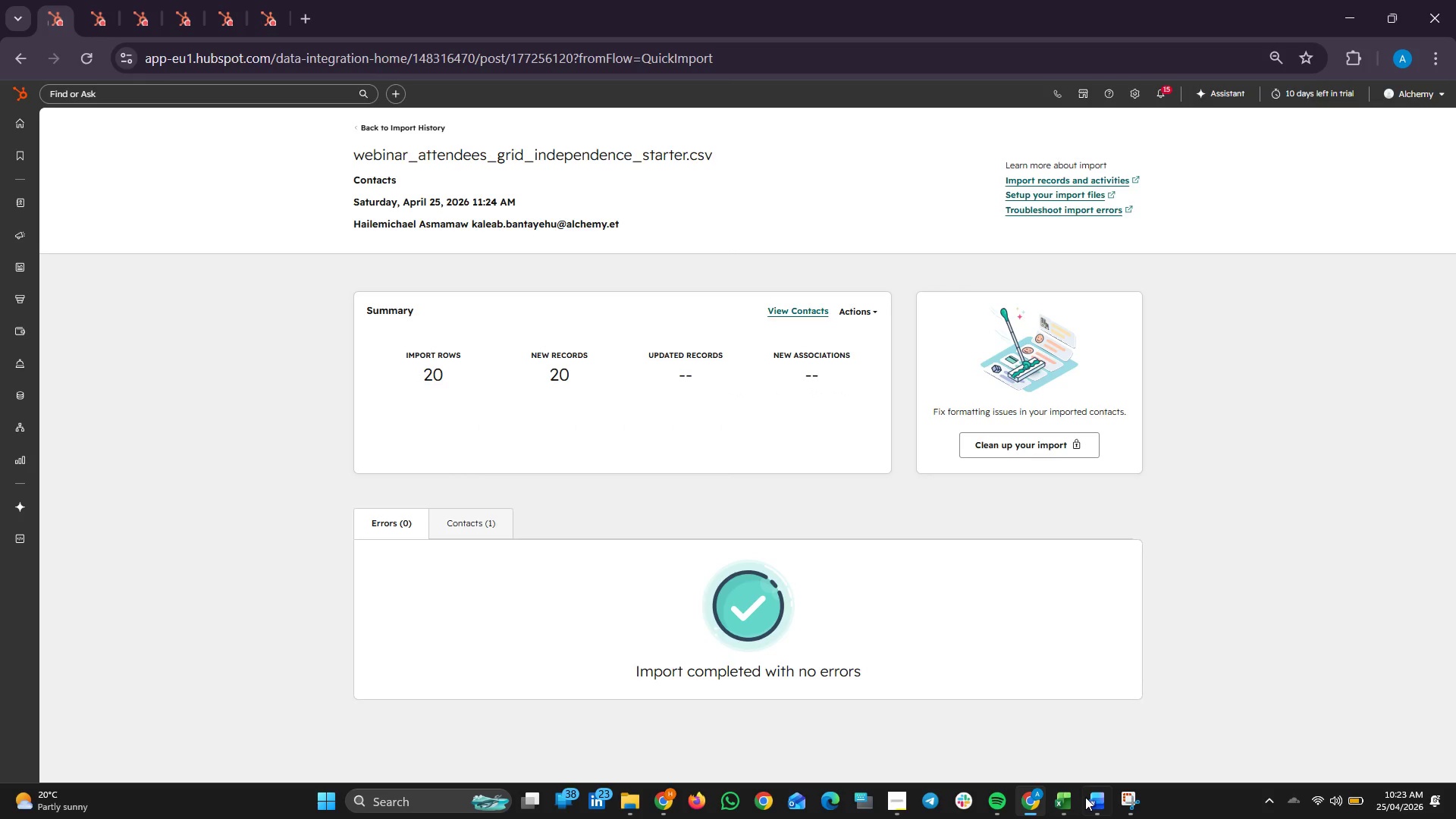 
left_click([1091, 796])
 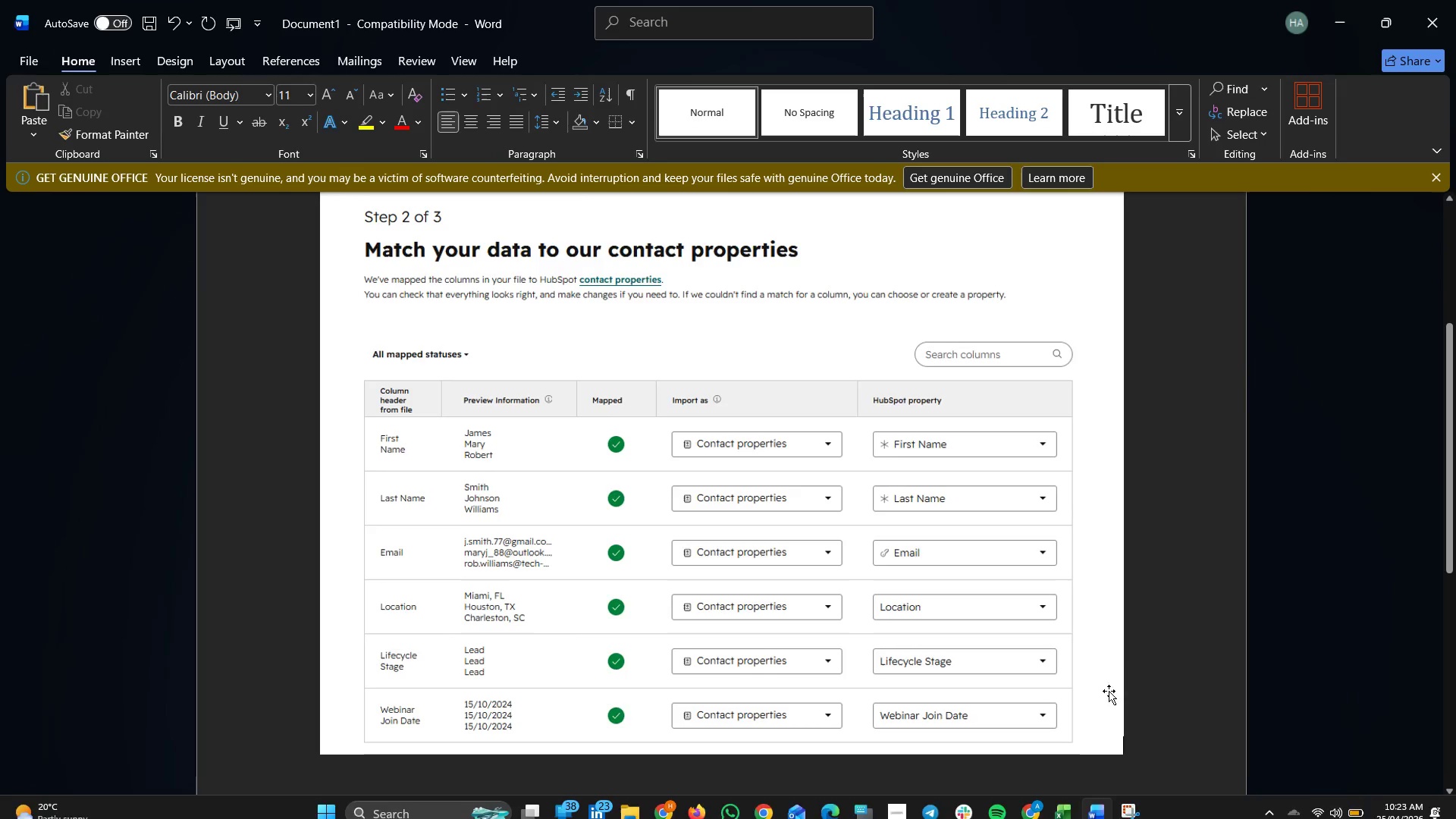 
scroll: coordinate [1140, 672], scroll_direction: down, amount: 4.0
 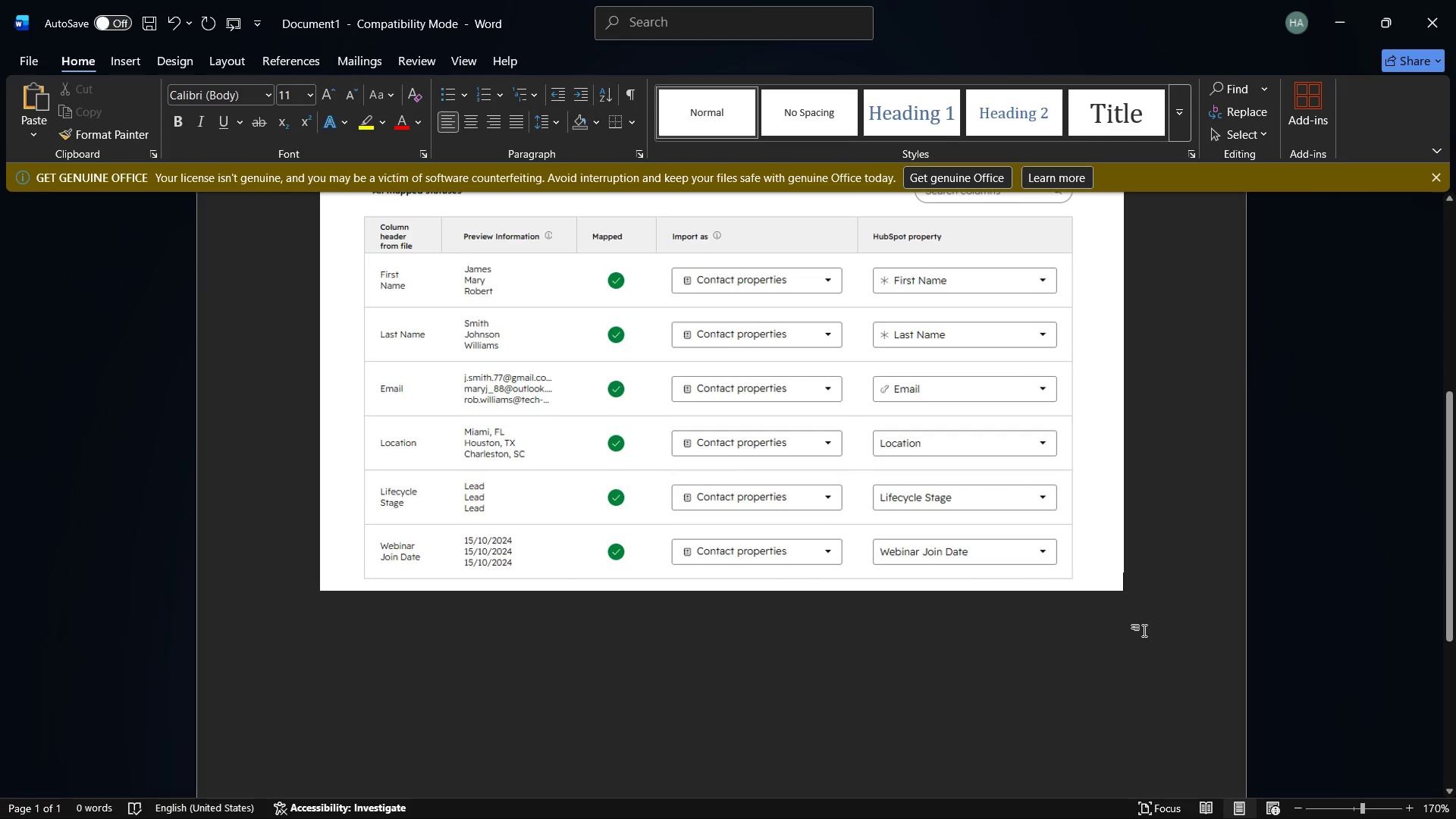 
key(Shift+ShiftRight)
 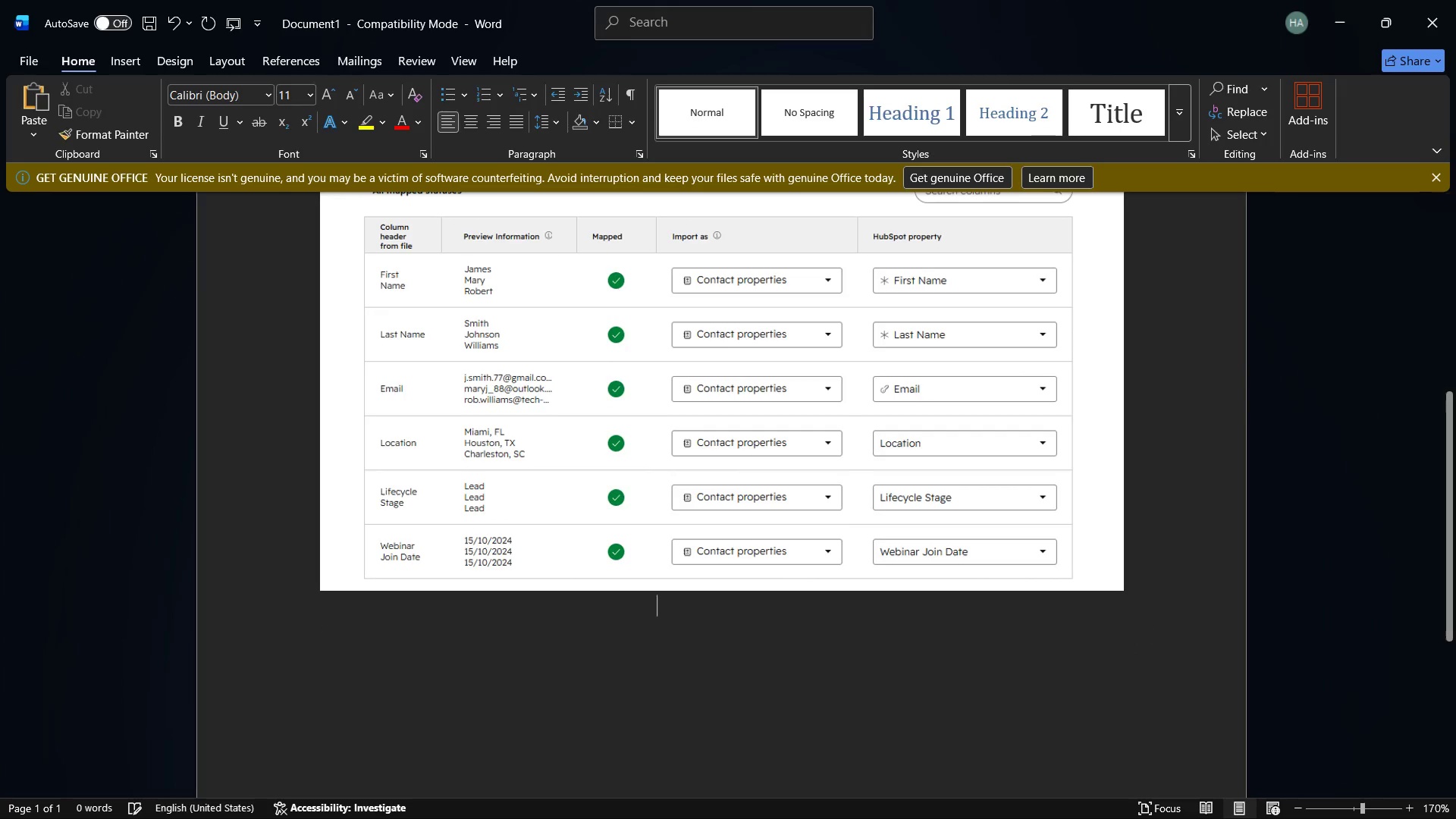 
key(Enter)
 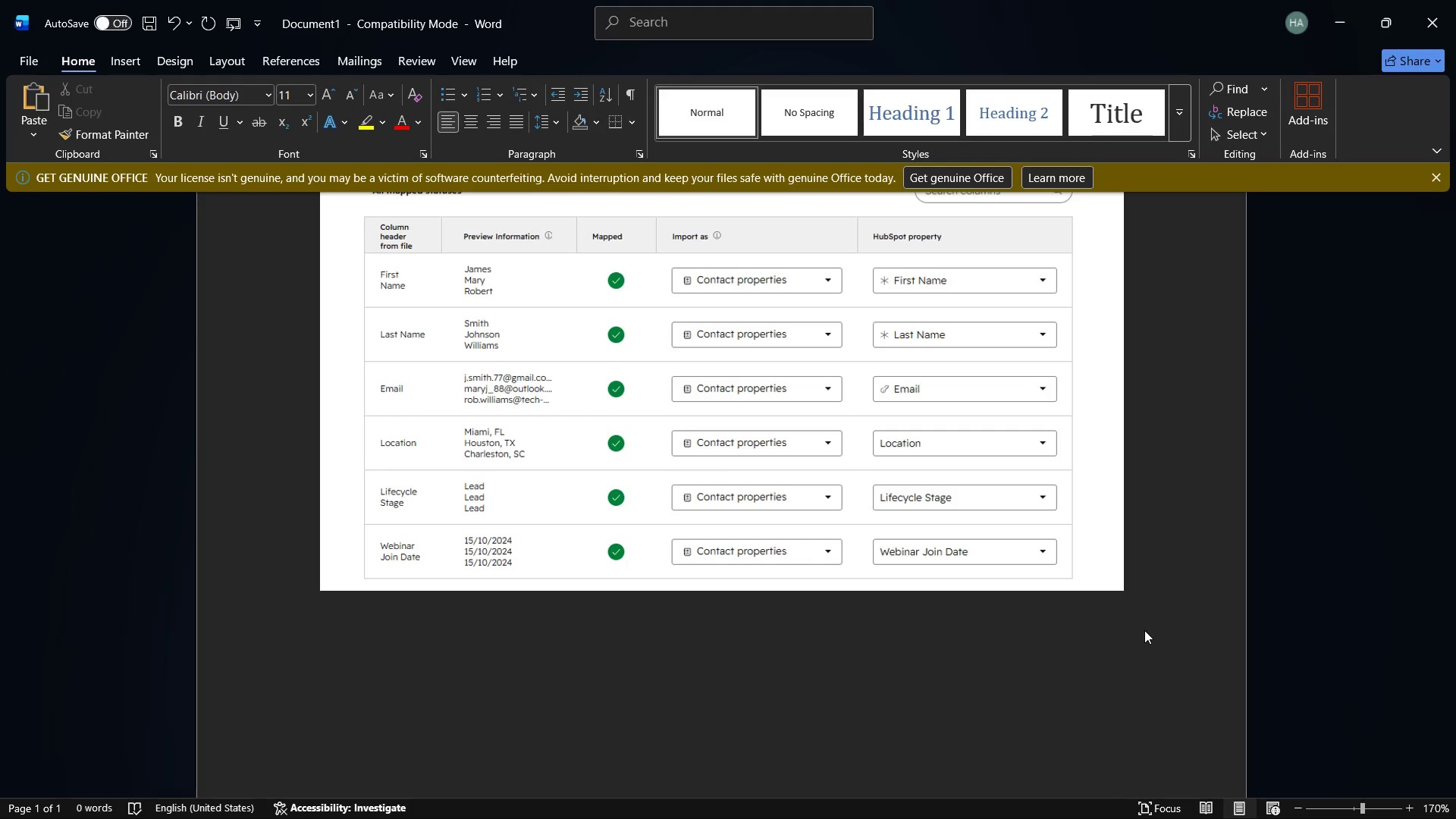 
key(Control+ControlLeft)
 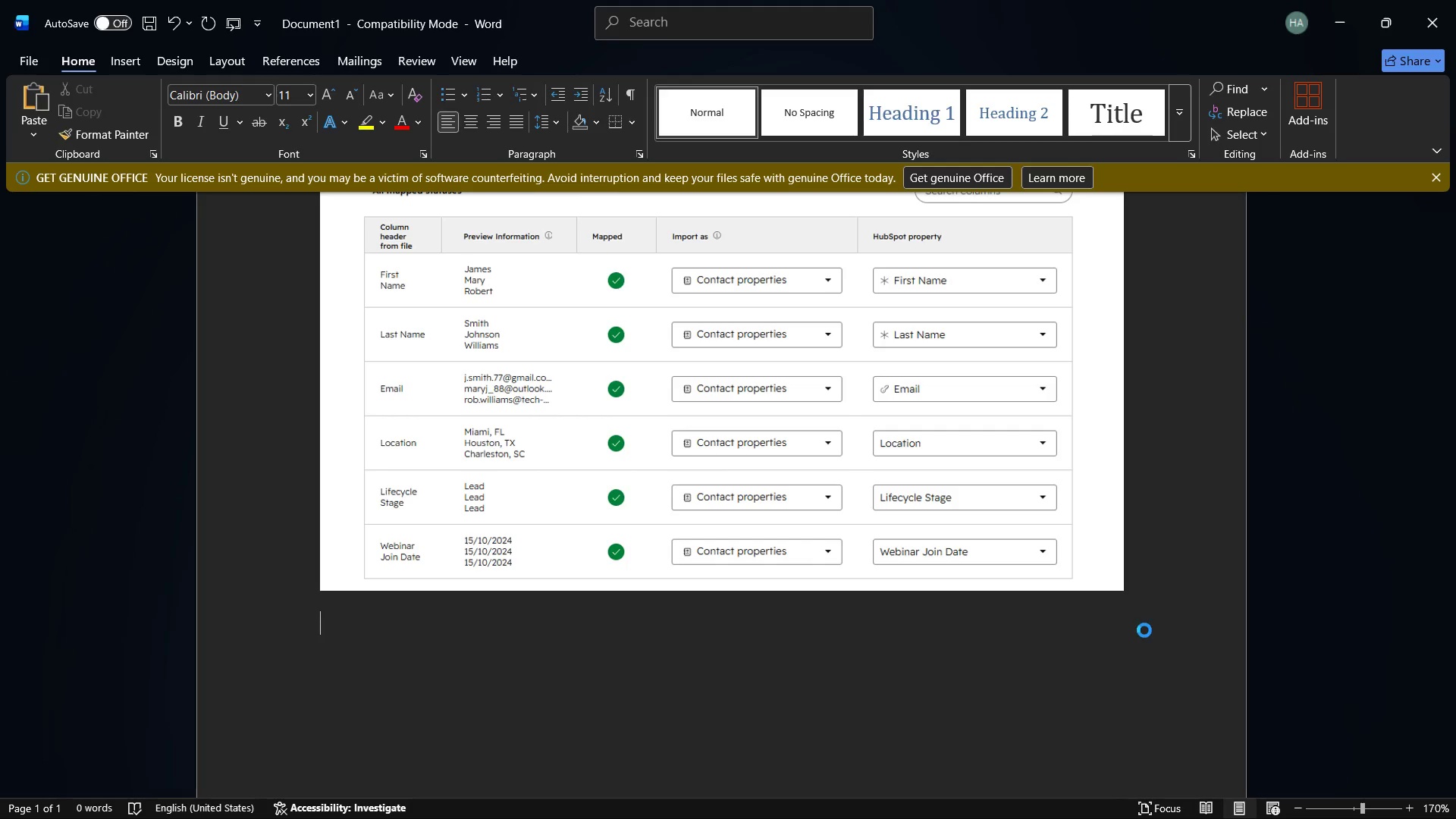 
key(Control+V)
 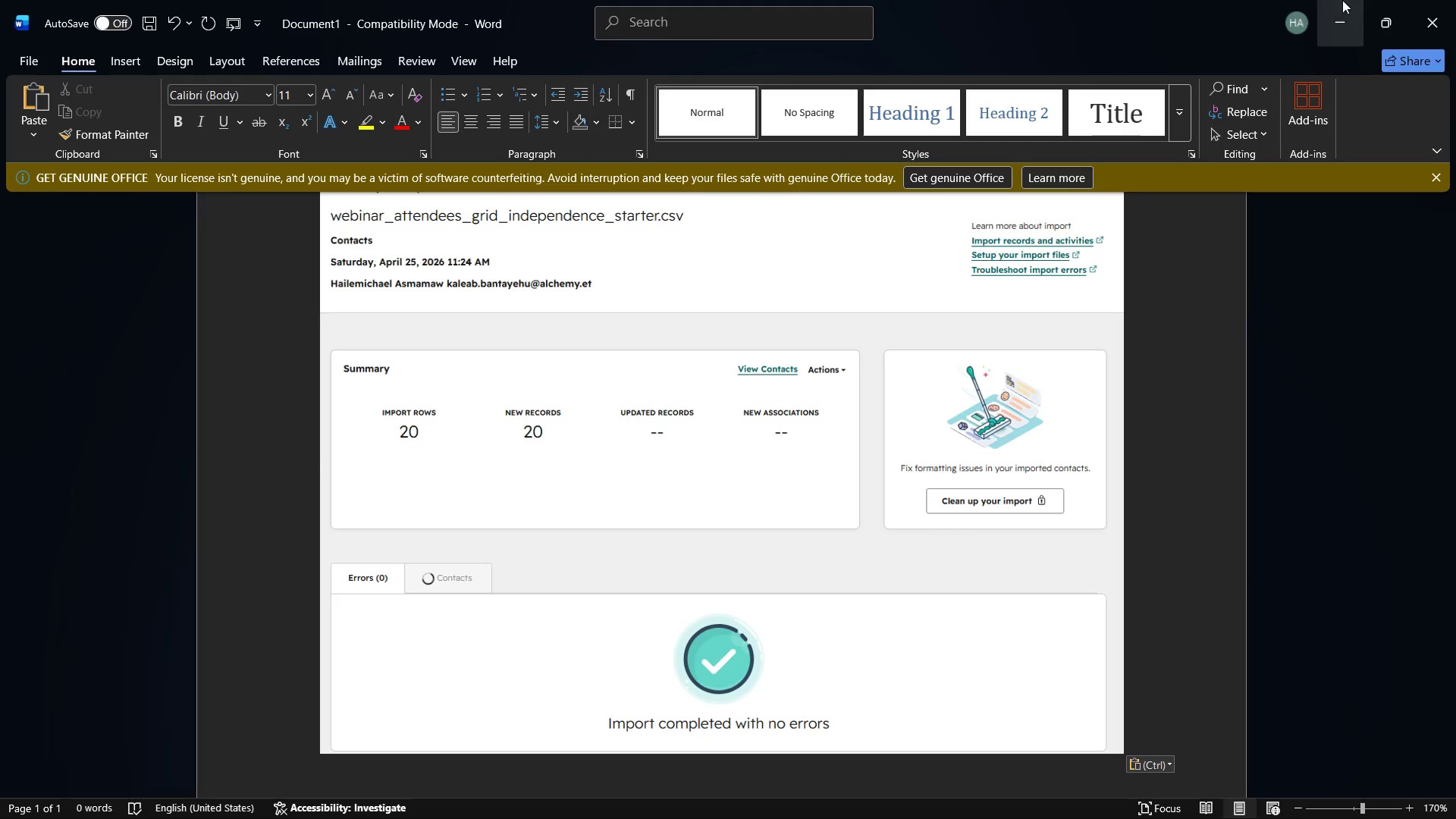 
left_click([1343, 0])
 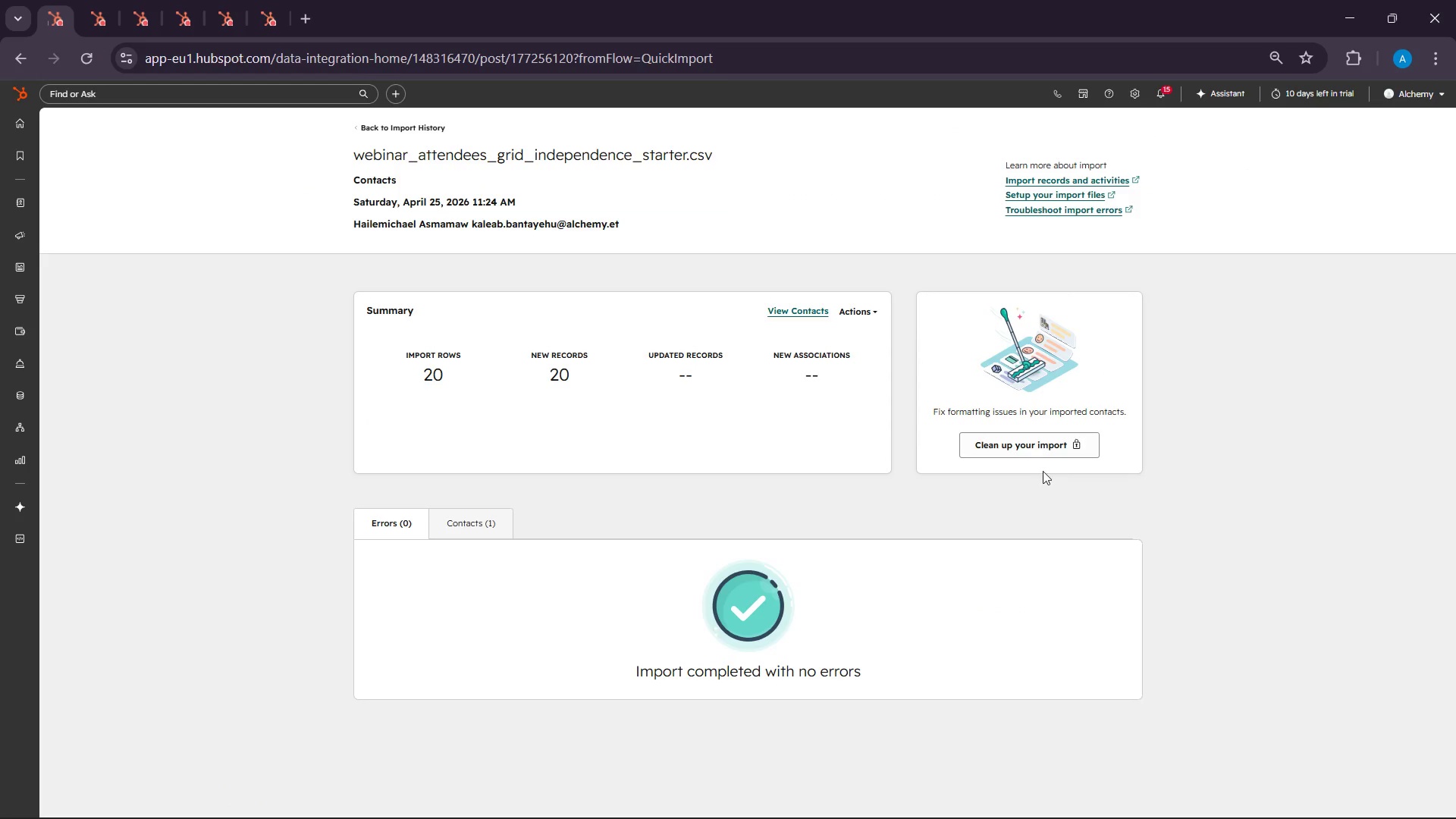 
scroll: coordinate [1042, 472], scroll_direction: down, amount: 3.0
 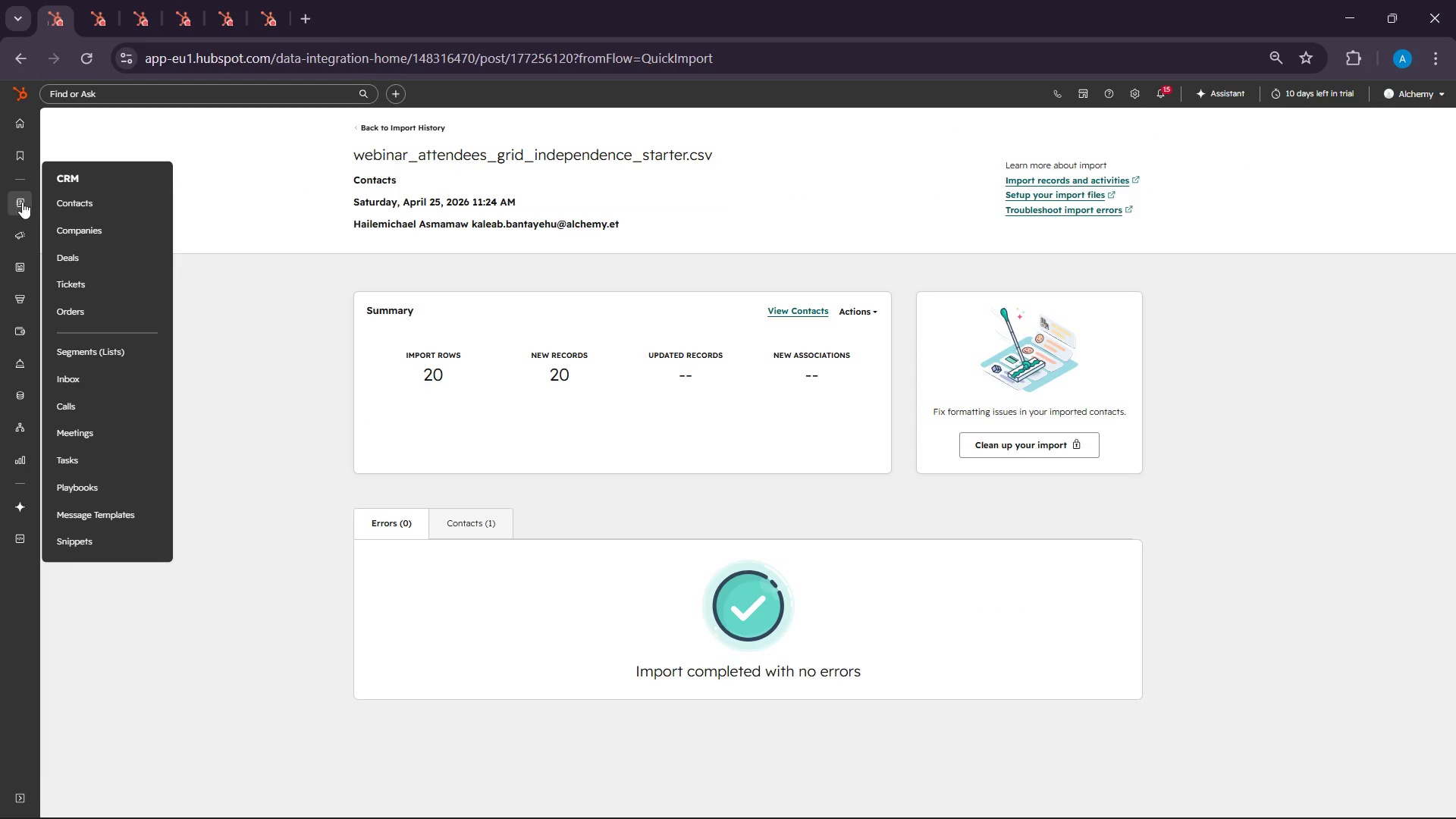 
left_click([65, 205])
 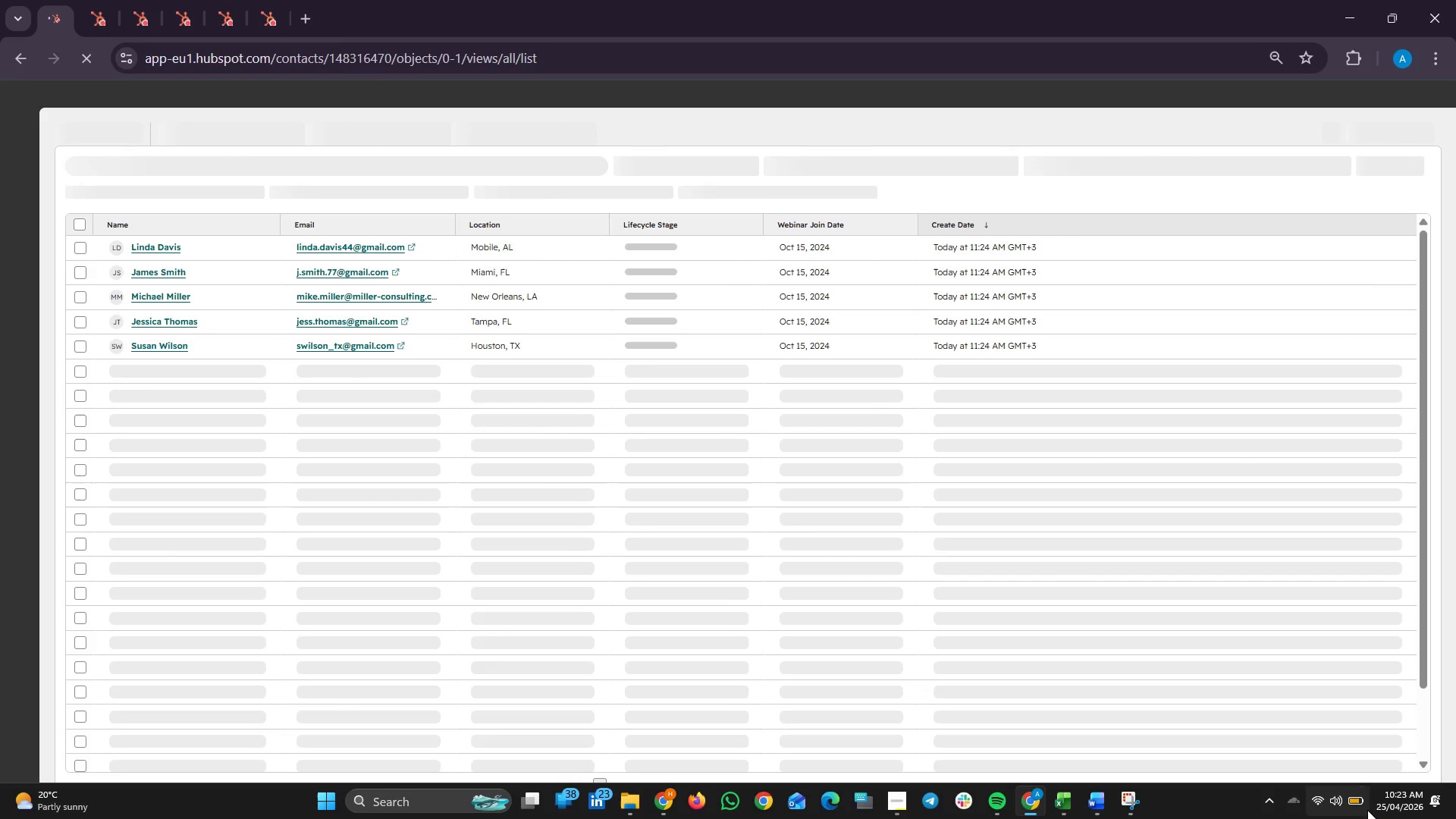 
wait(5.36)
 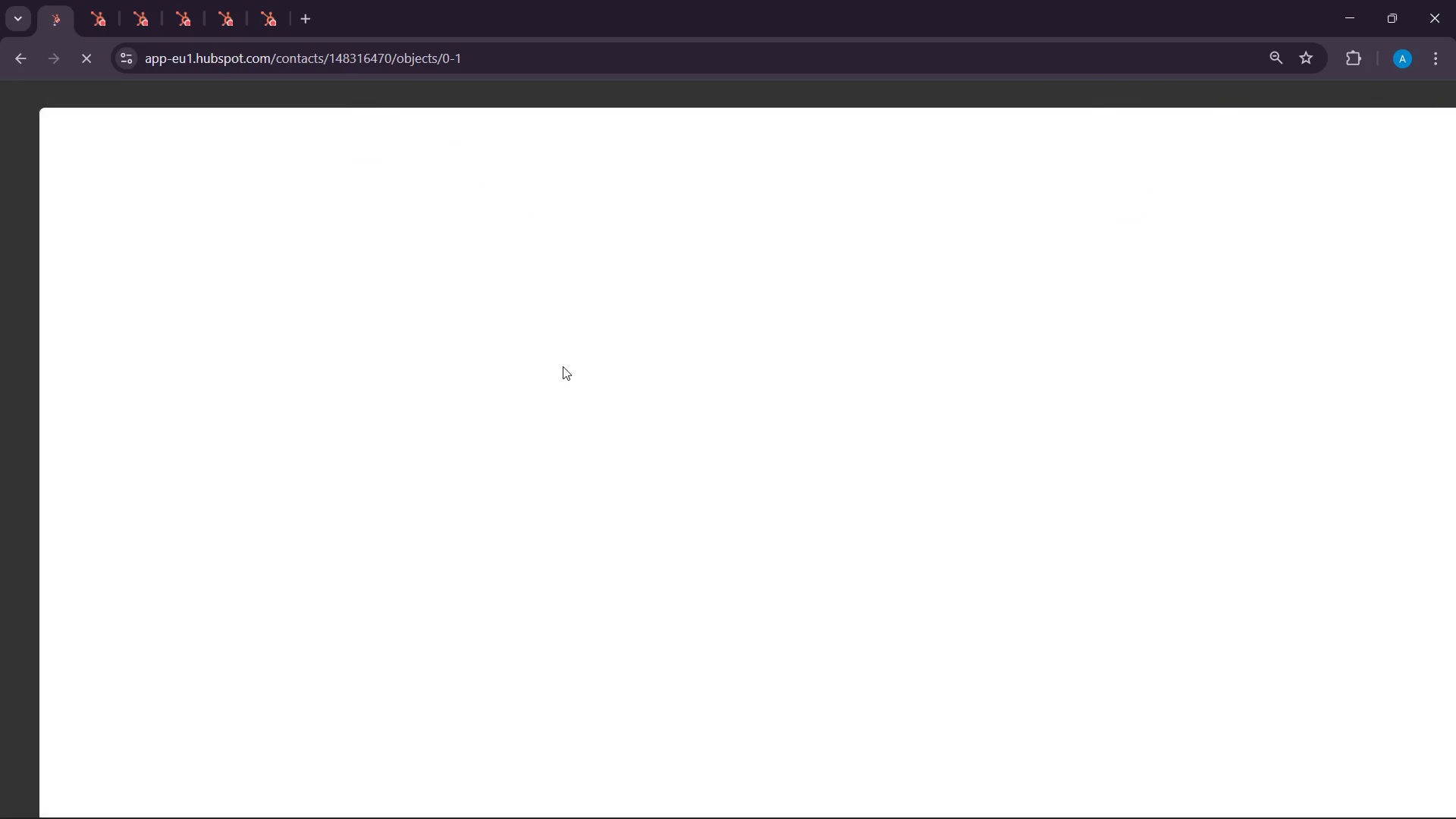 
left_click([1334, 706])
 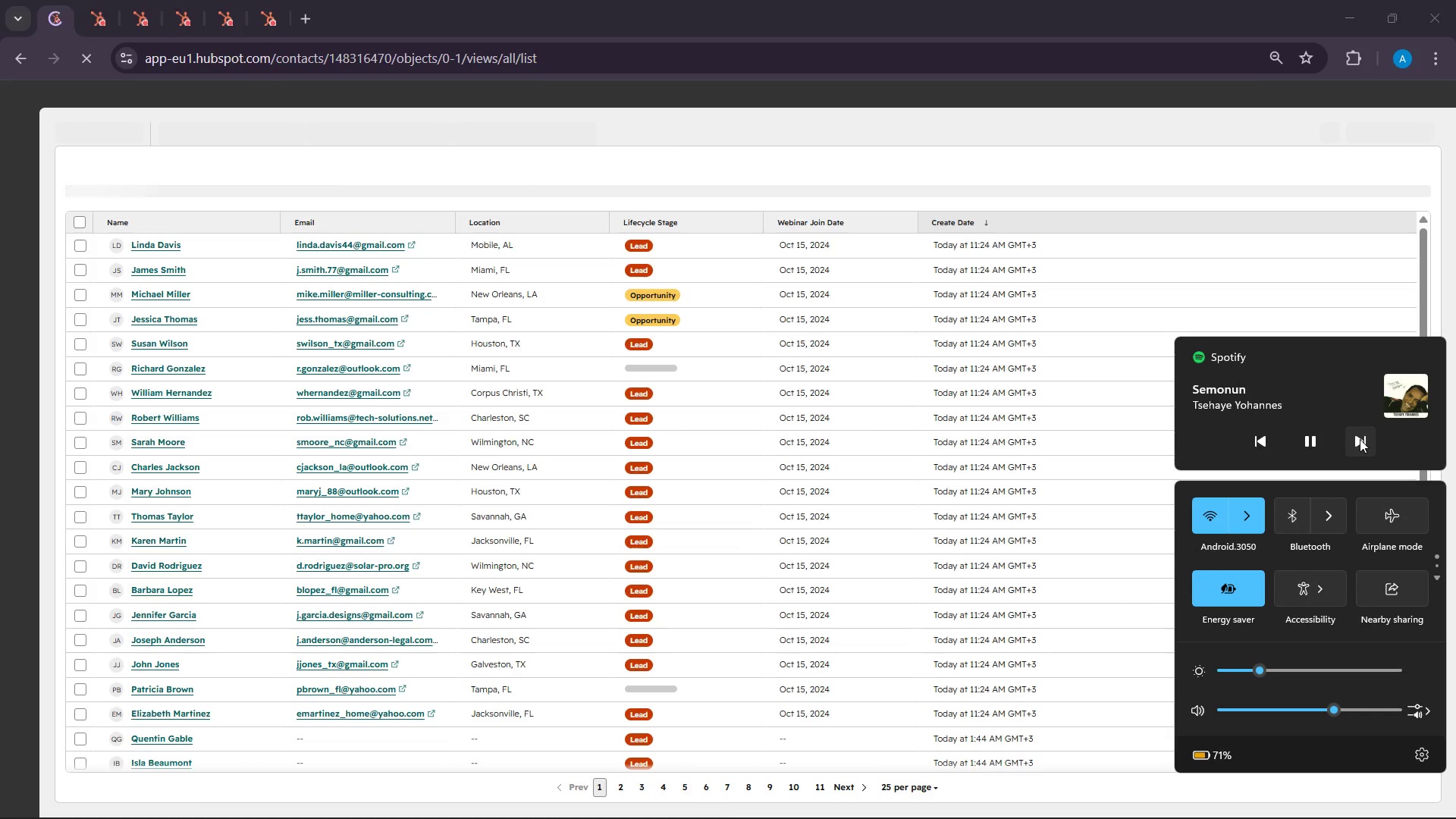 
left_click([1359, 444])
 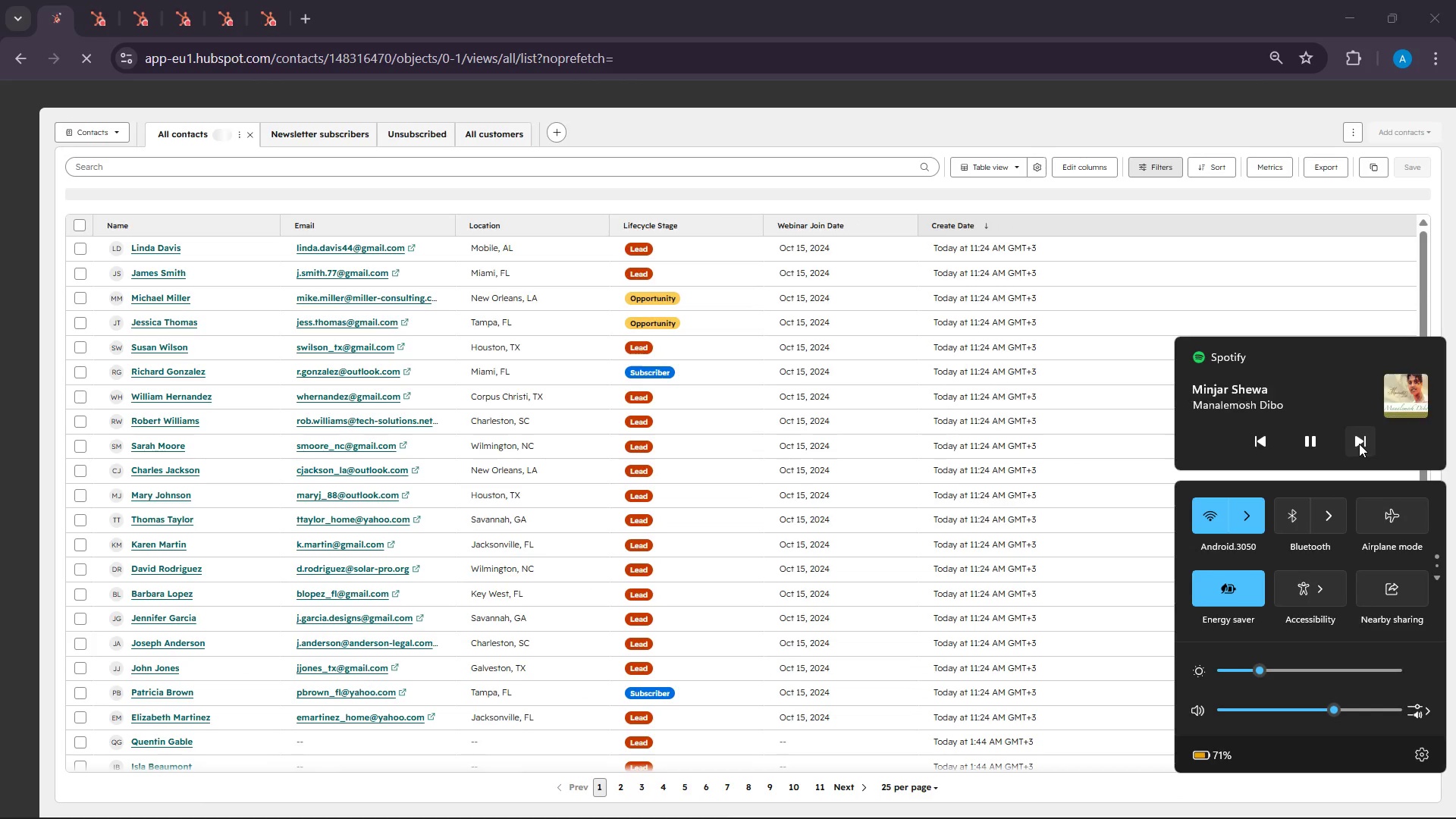 
left_click([1359, 444])
 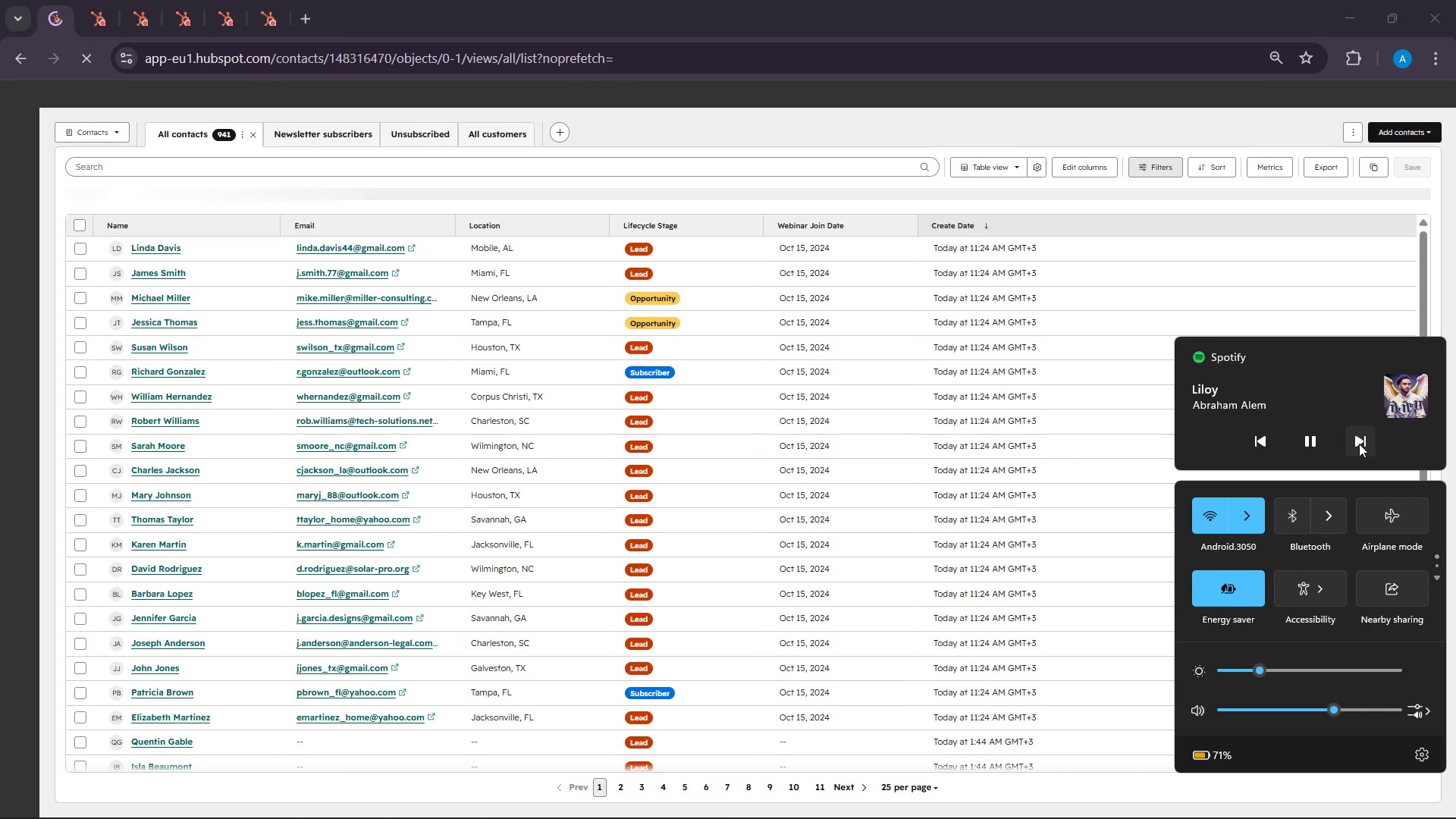 
left_click([1359, 444])
 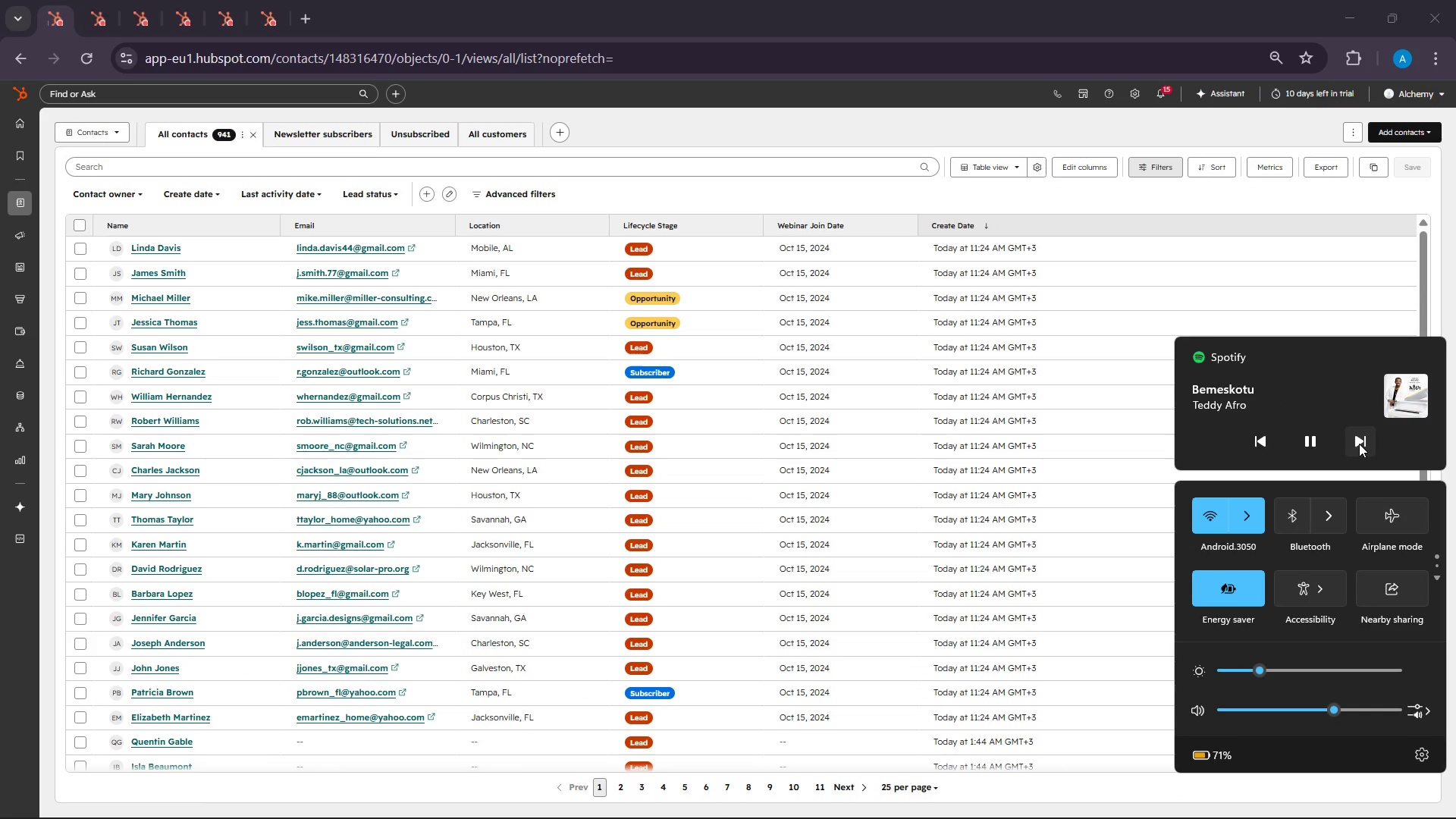 
left_click([1359, 444])
 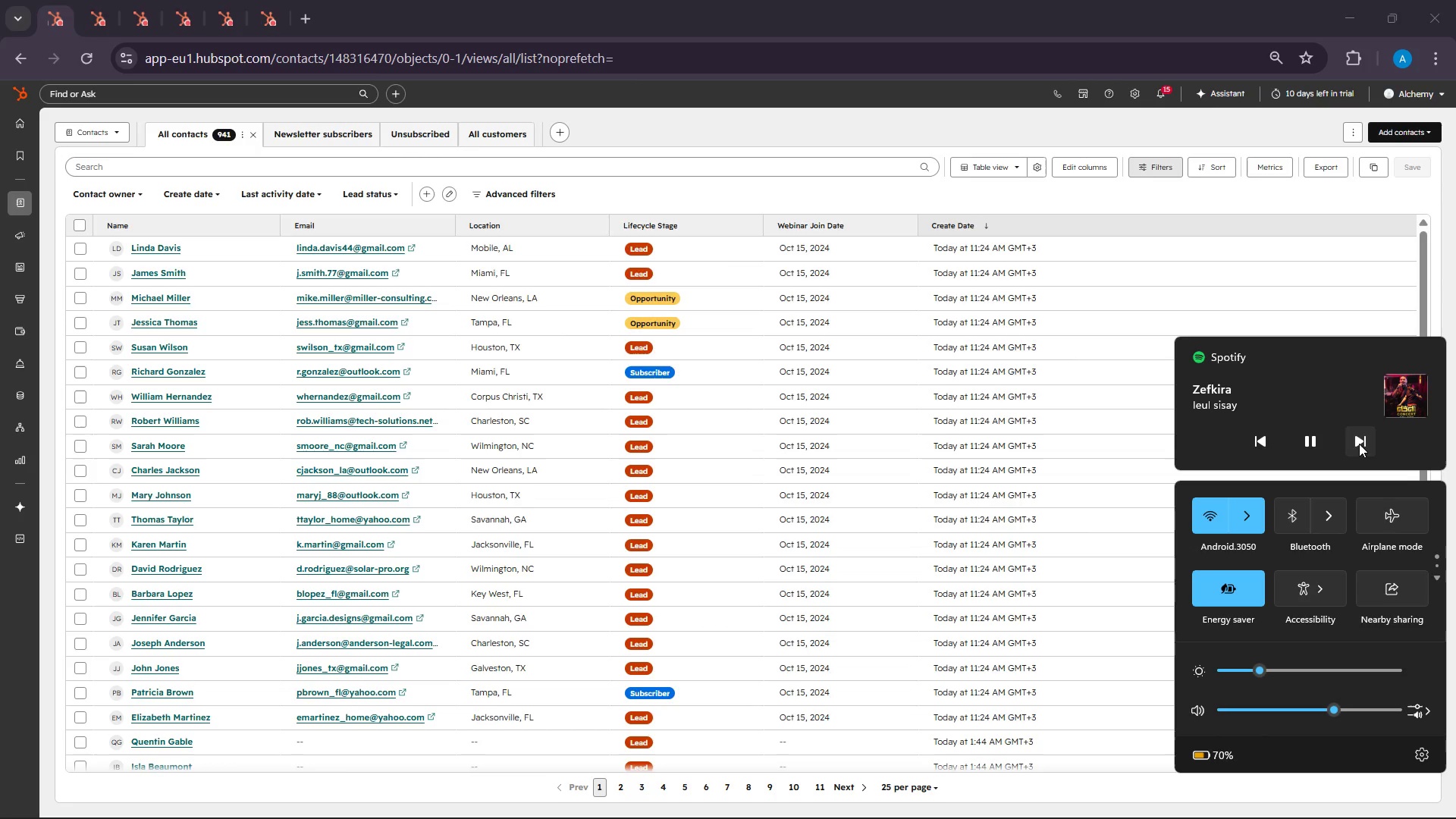 
left_click([1359, 444])
 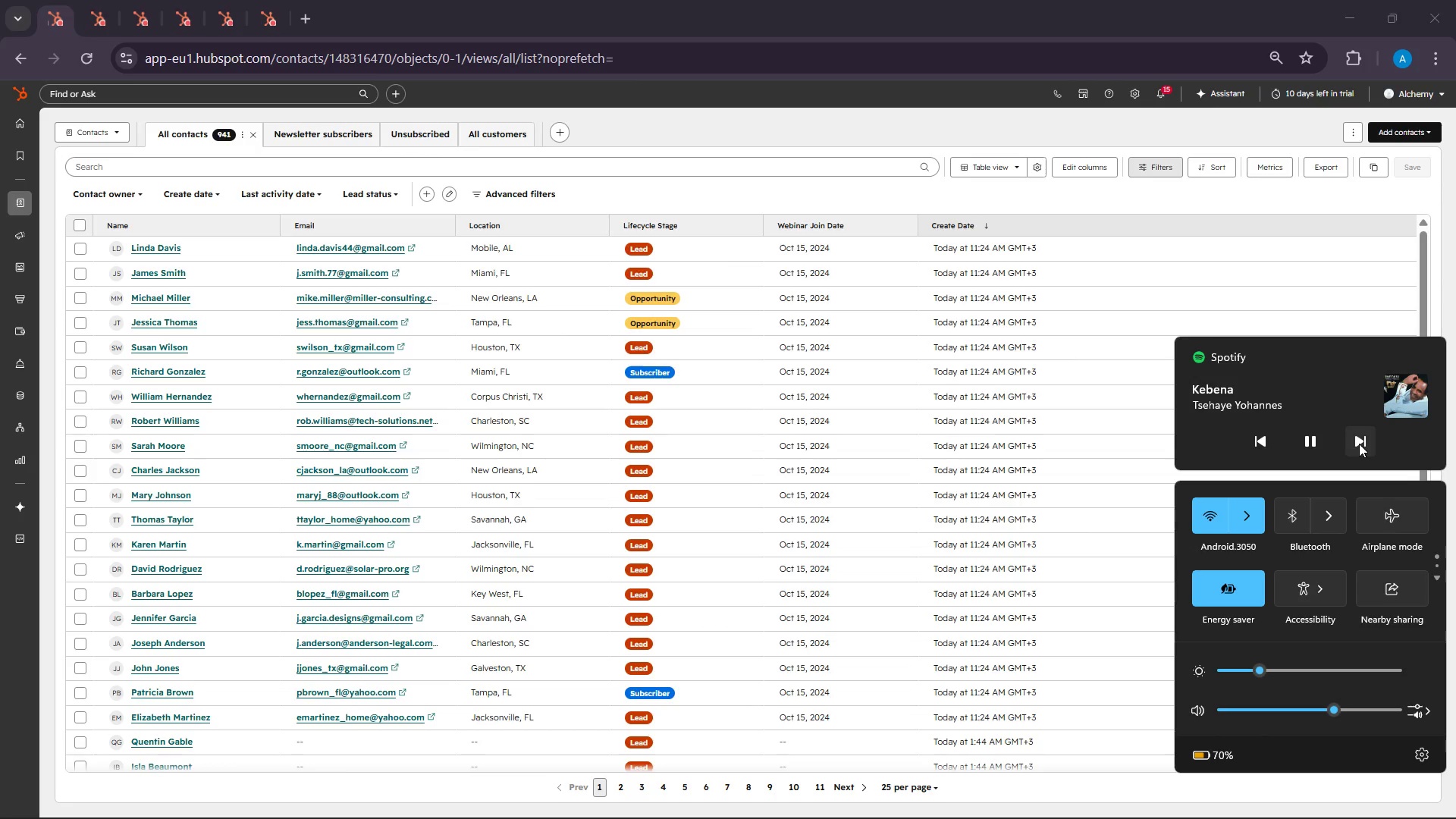 
left_click([1359, 444])
 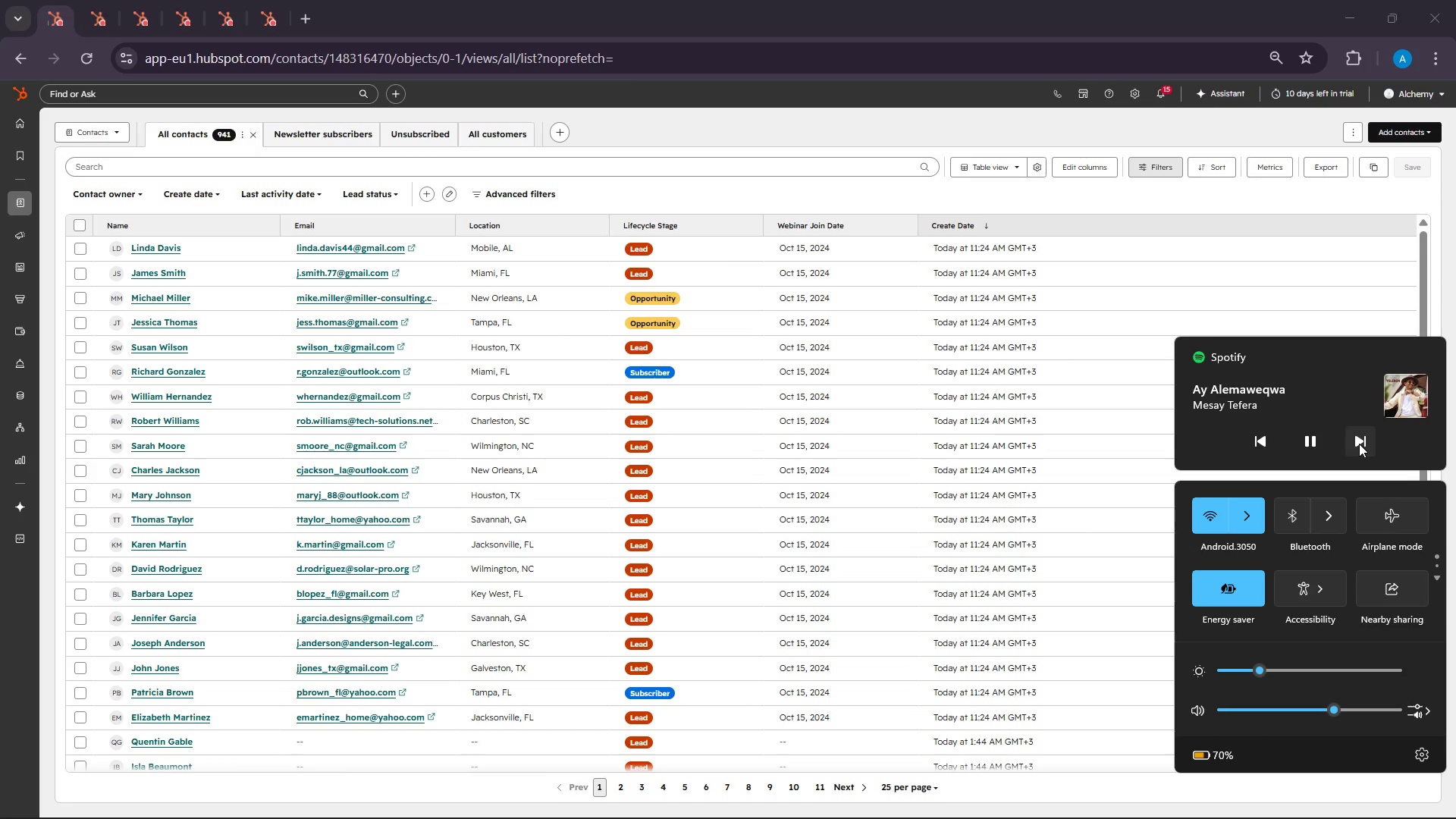 
left_click([1359, 444])
 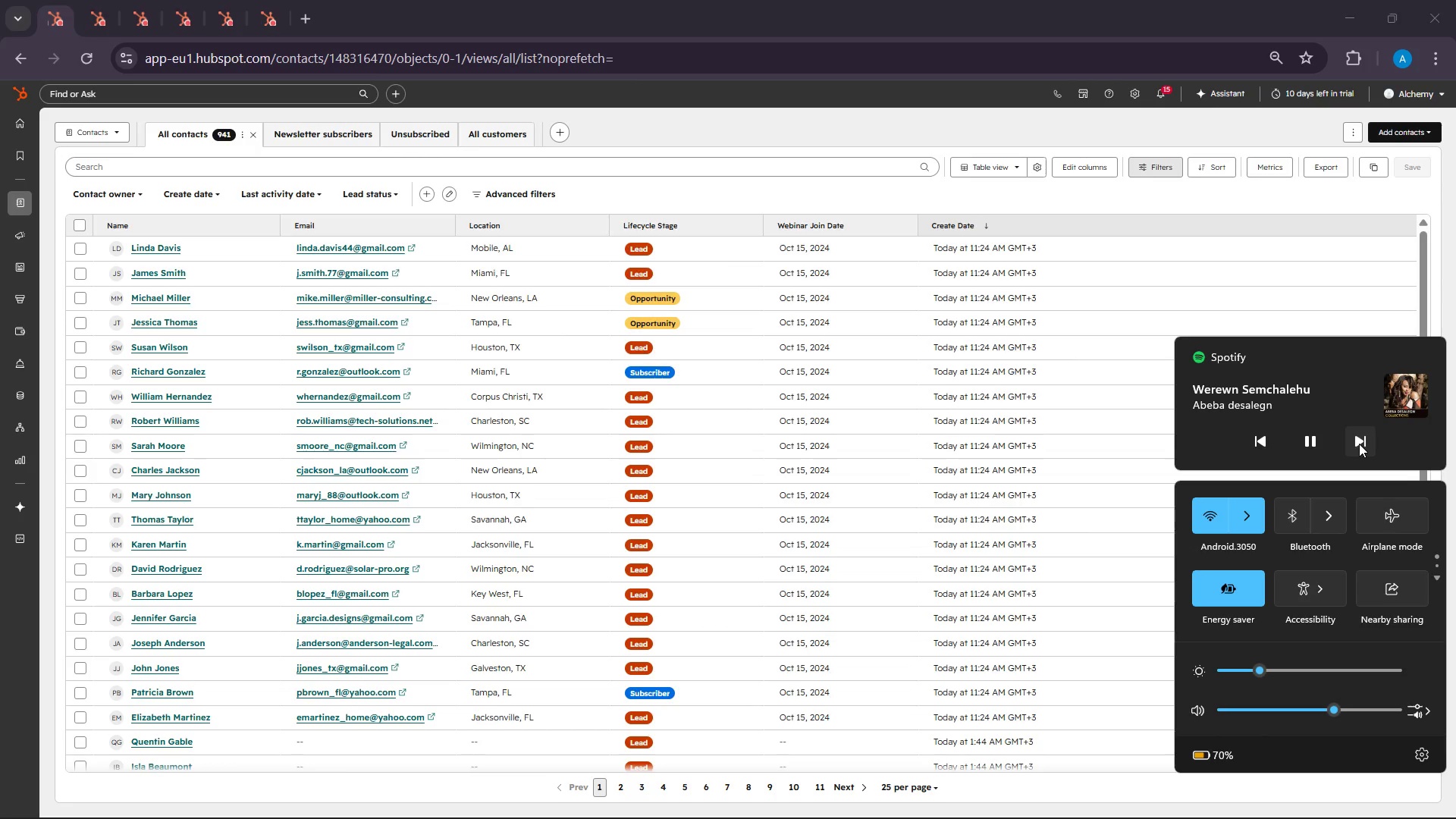 
left_click([1359, 444])
 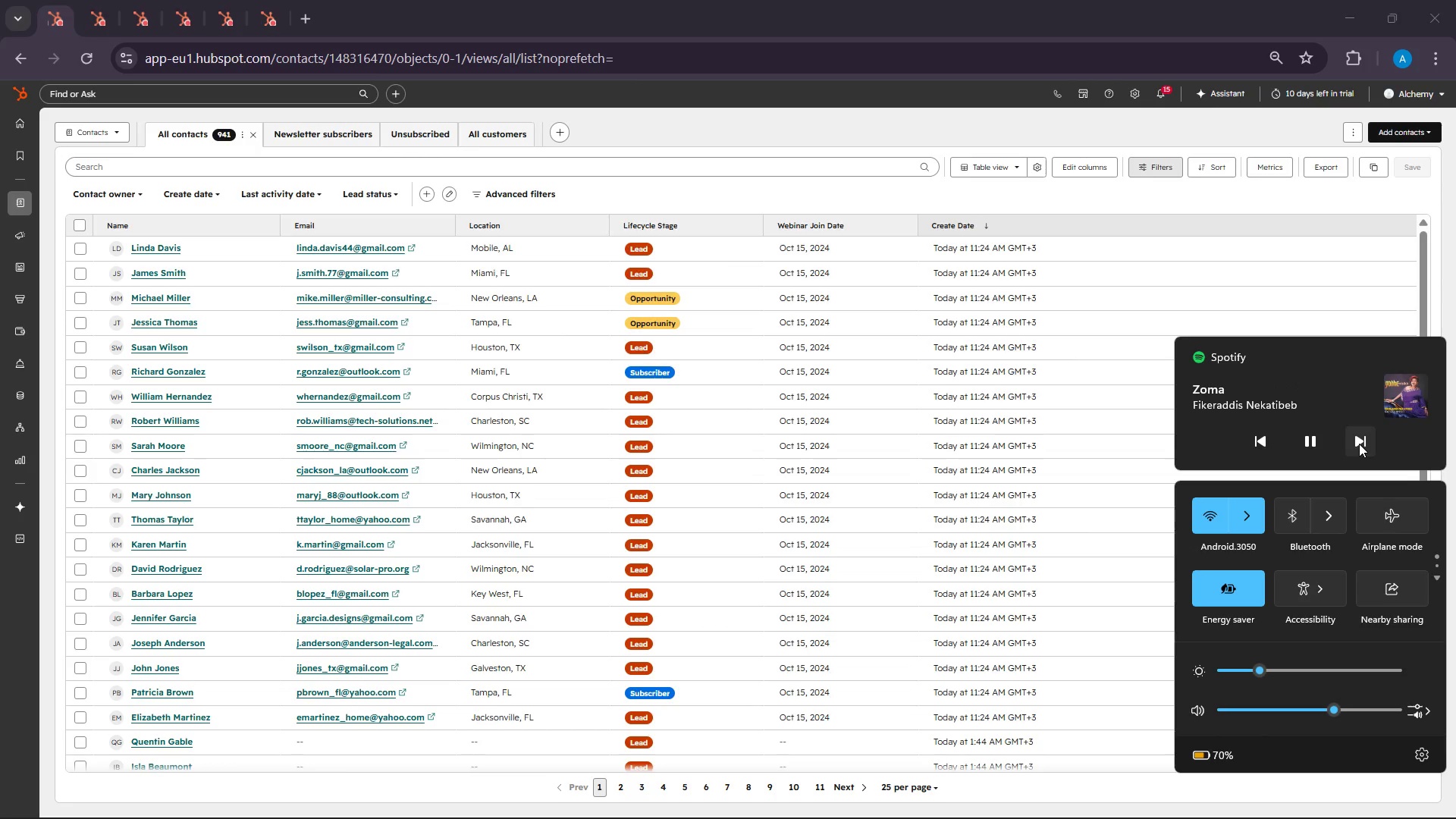 
left_click([1359, 444])
 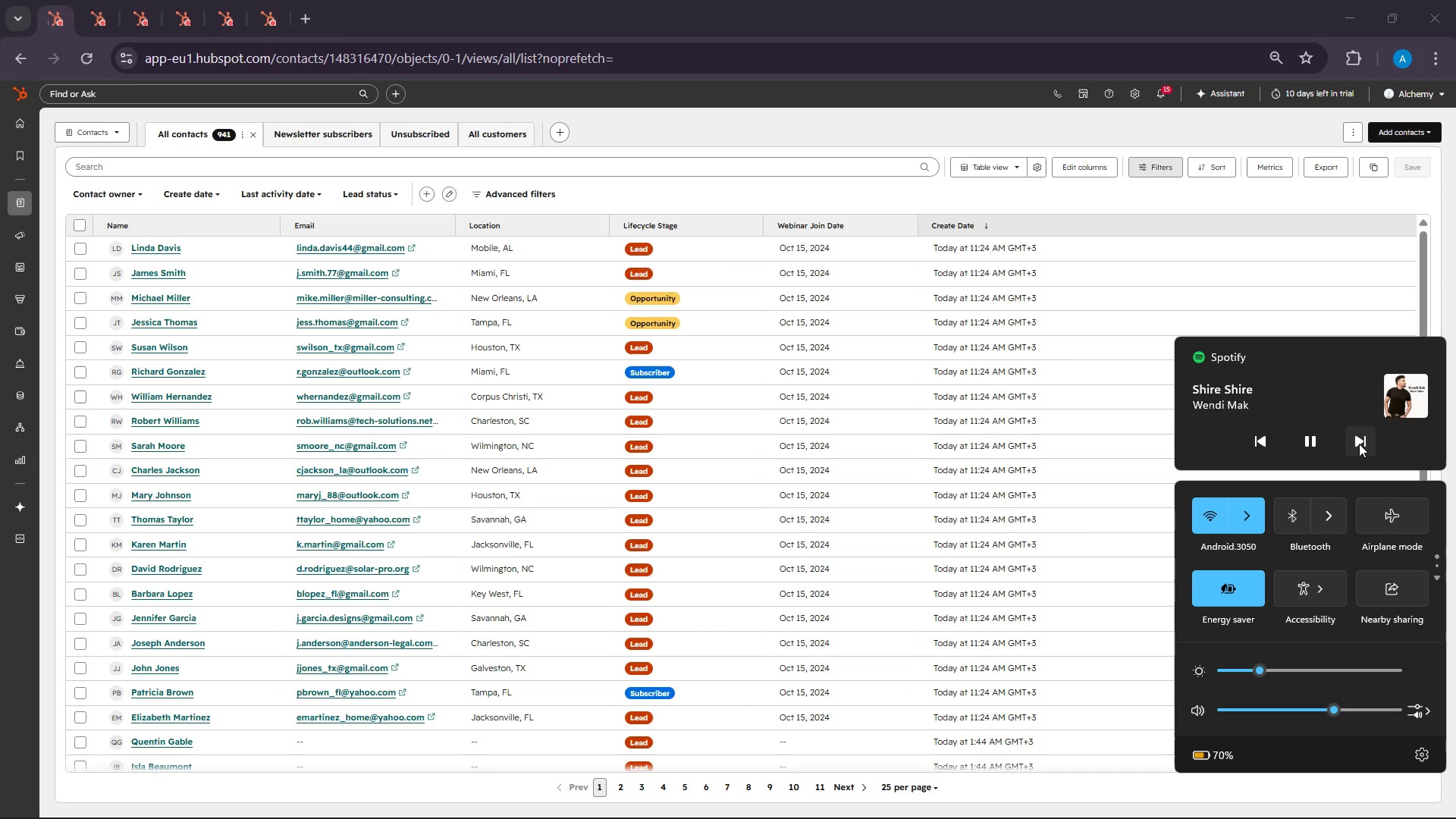 
left_click([1359, 444])
 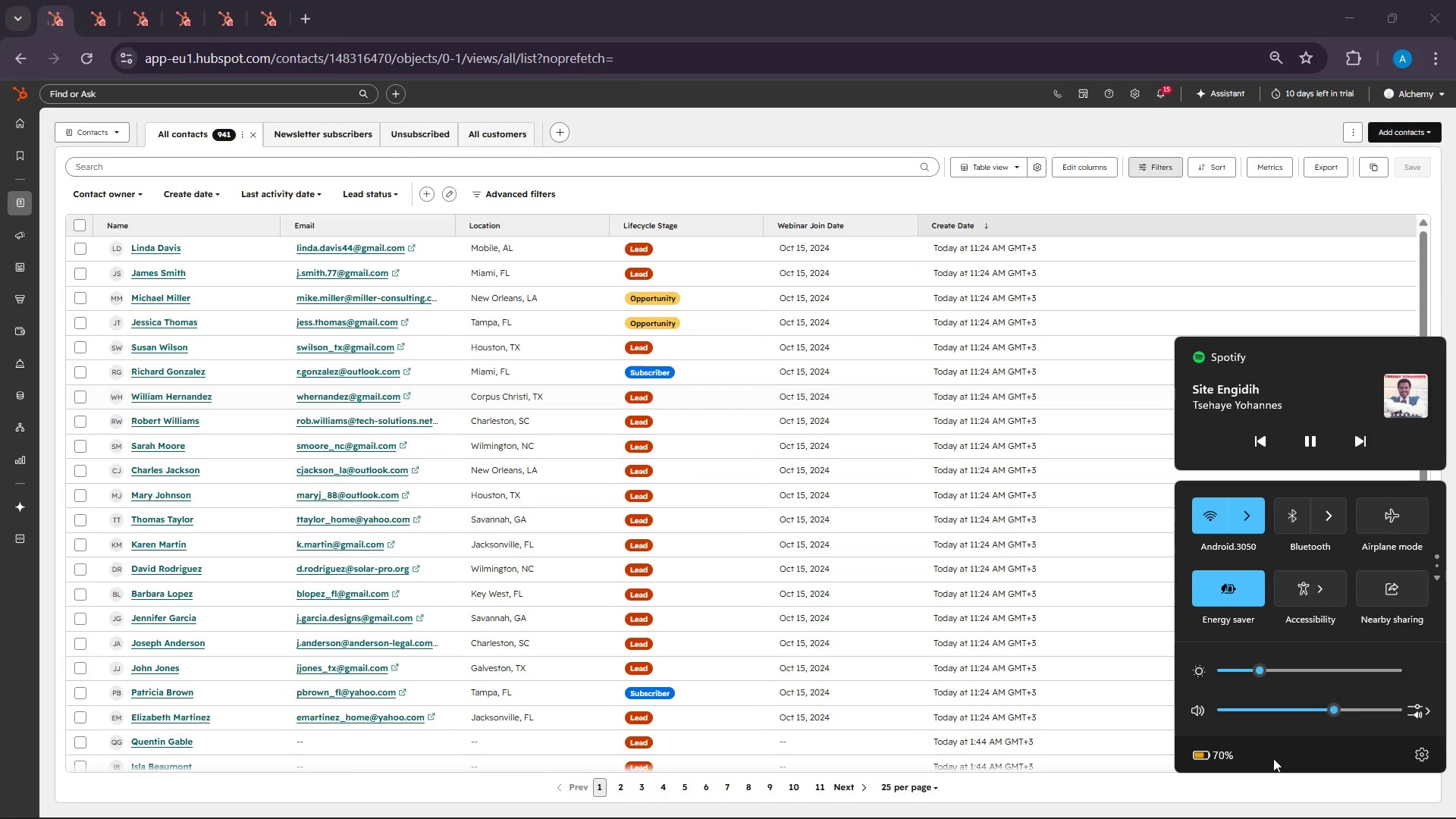 
wait(5.11)
 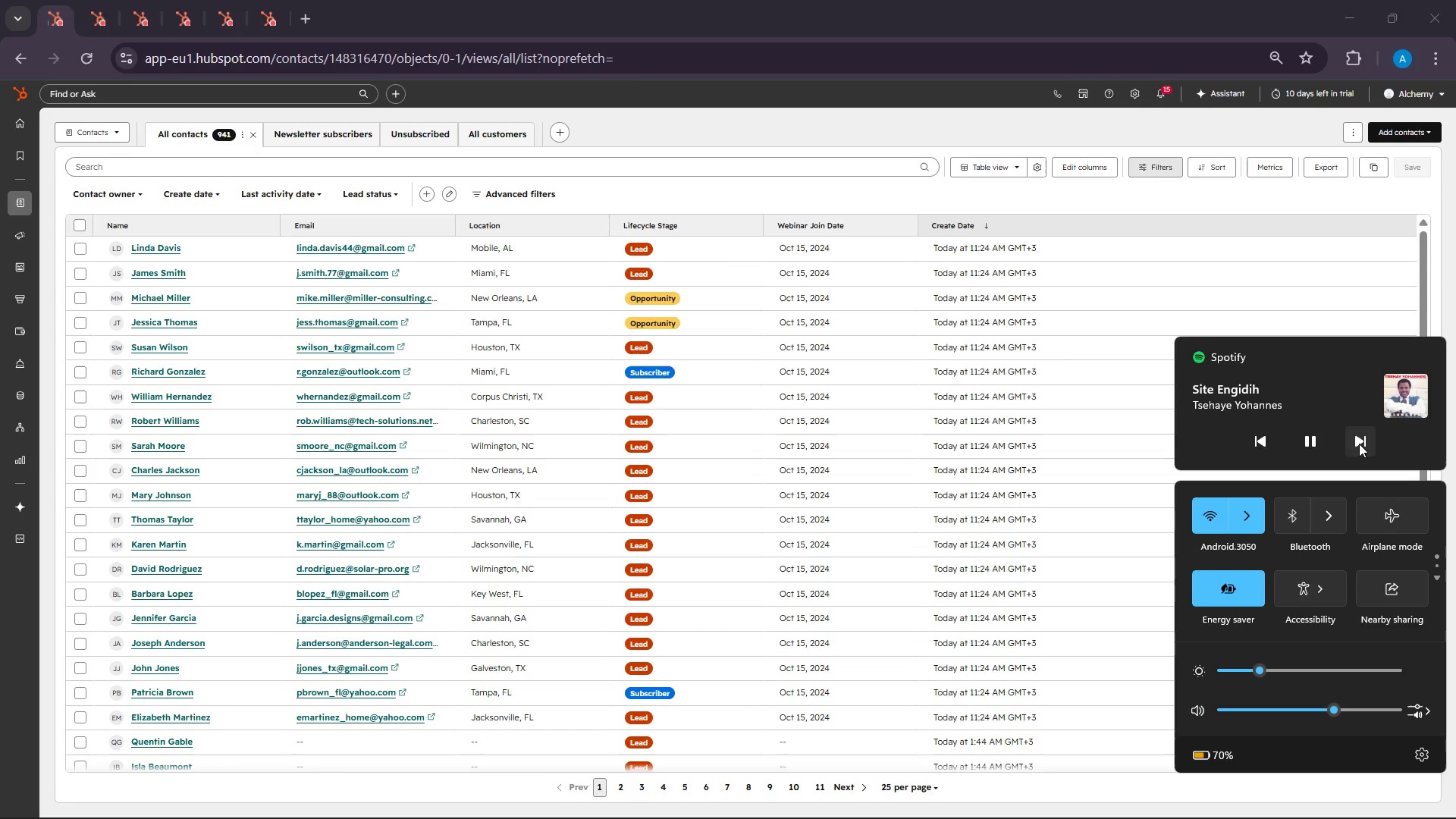 
left_click([806, 134])
 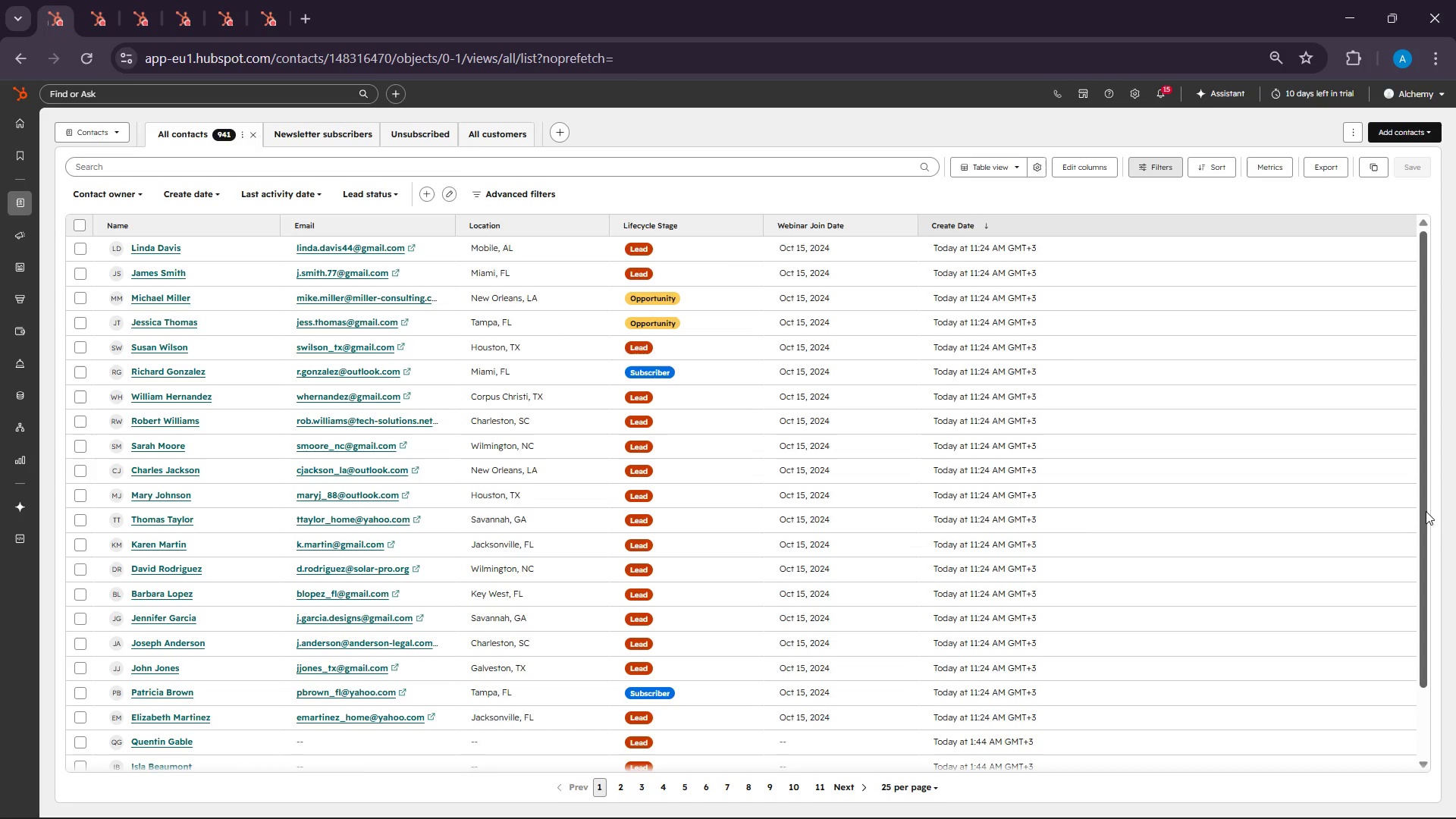 
wait(5.78)
 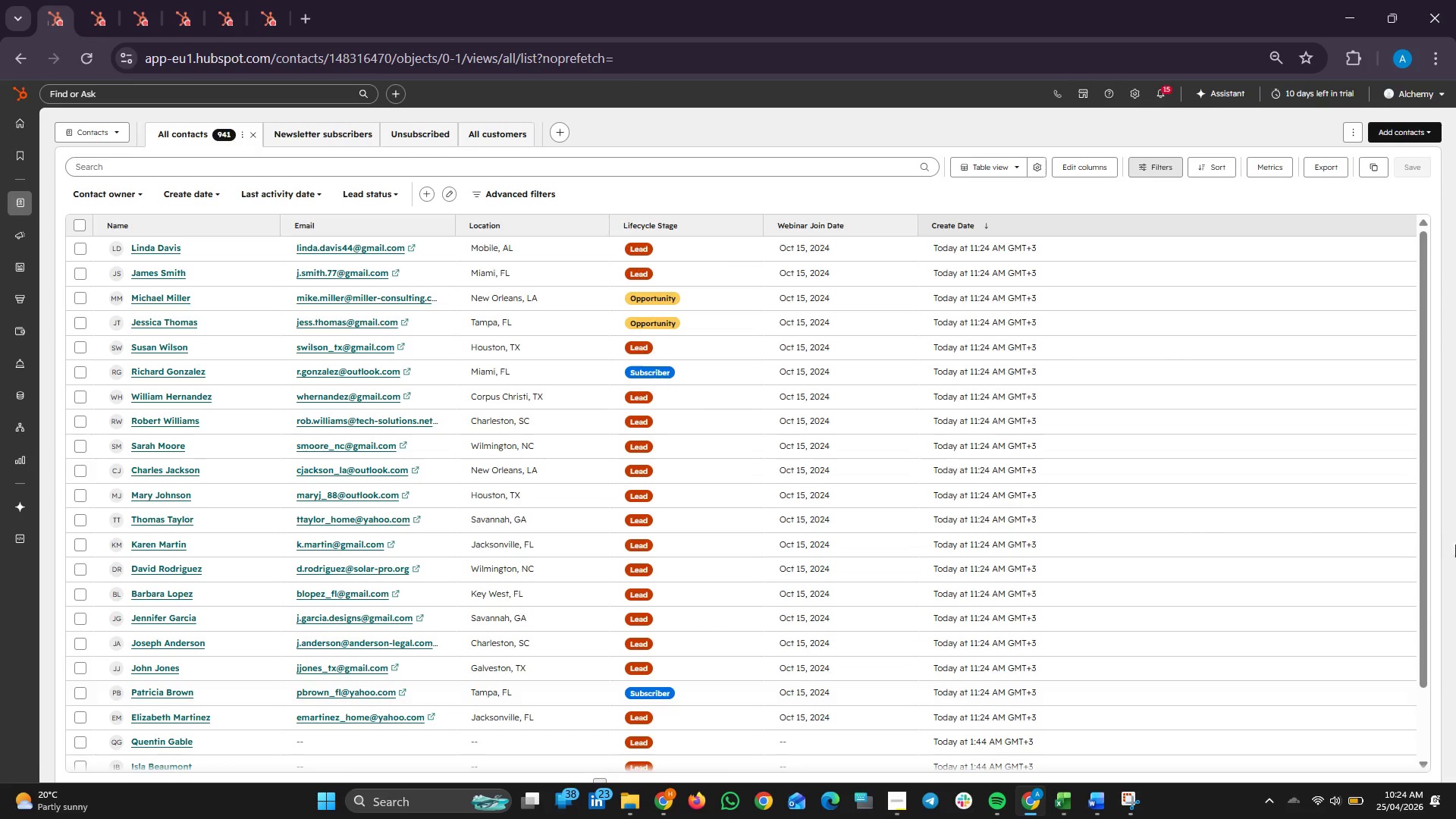 
scroll: coordinate [1291, 597], scroll_direction: down, amount: 4.0
 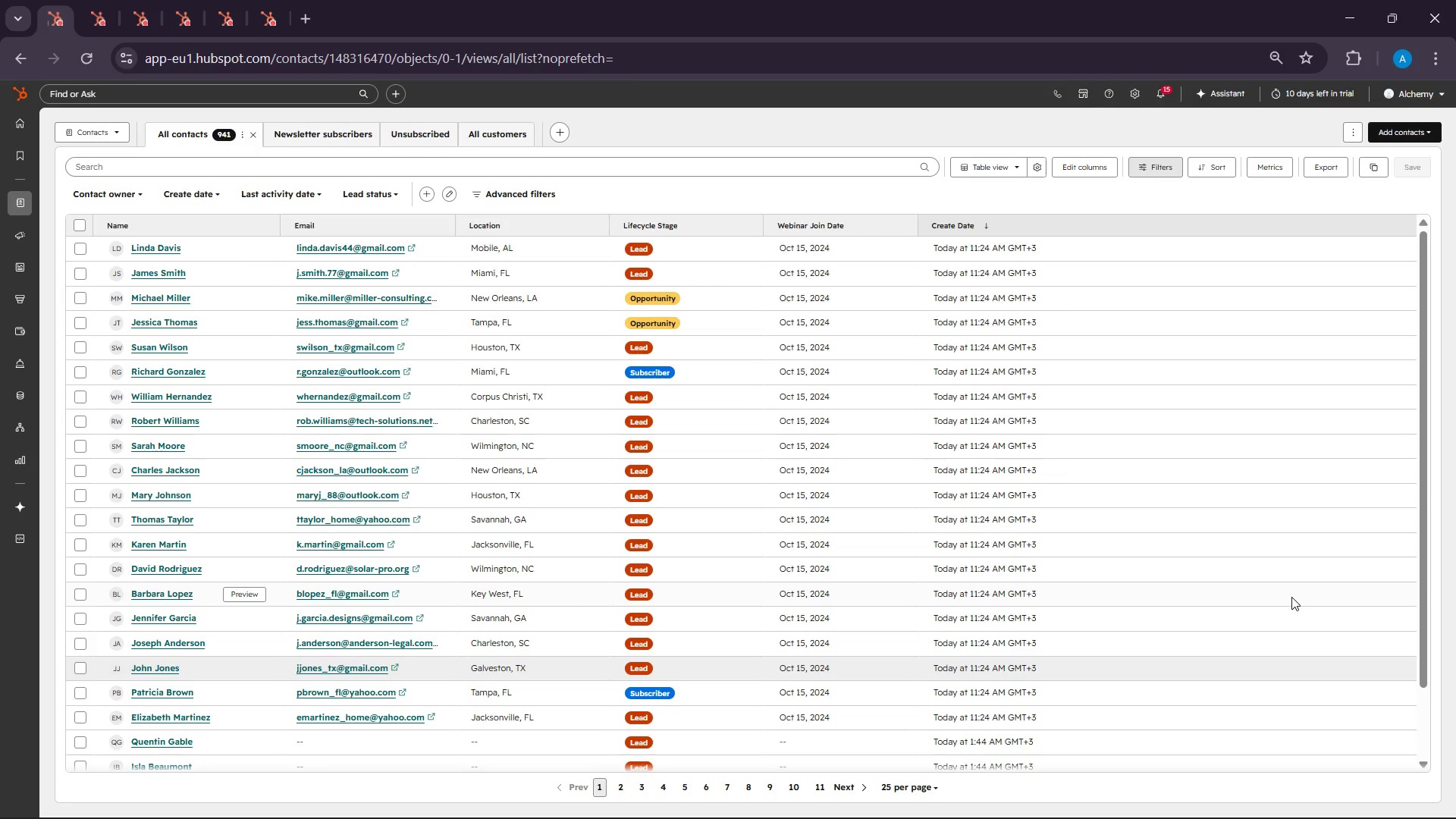 
scroll: coordinate [1291, 597], scroll_direction: up, amount: 3.0
 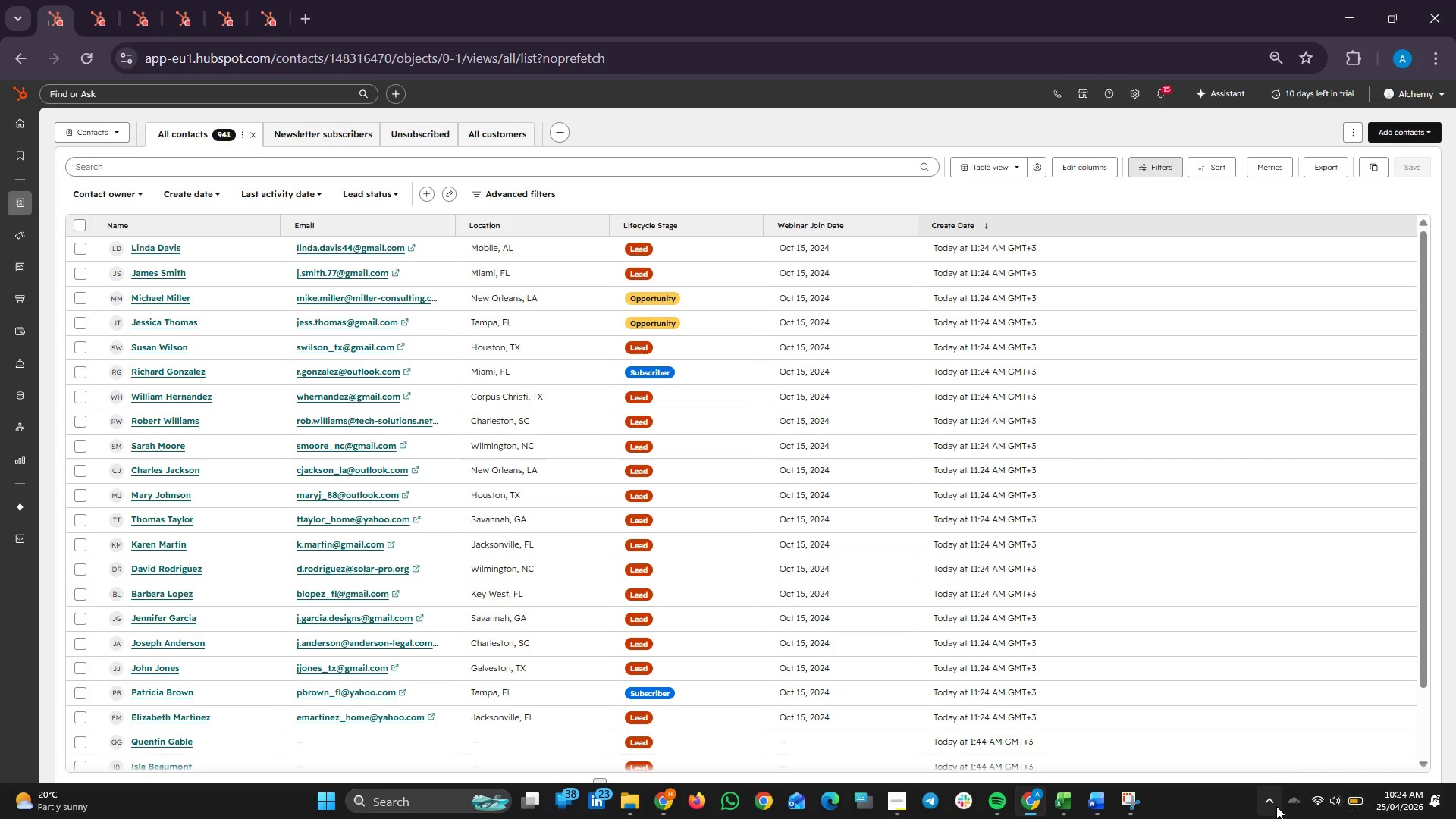 
wait(5.38)
 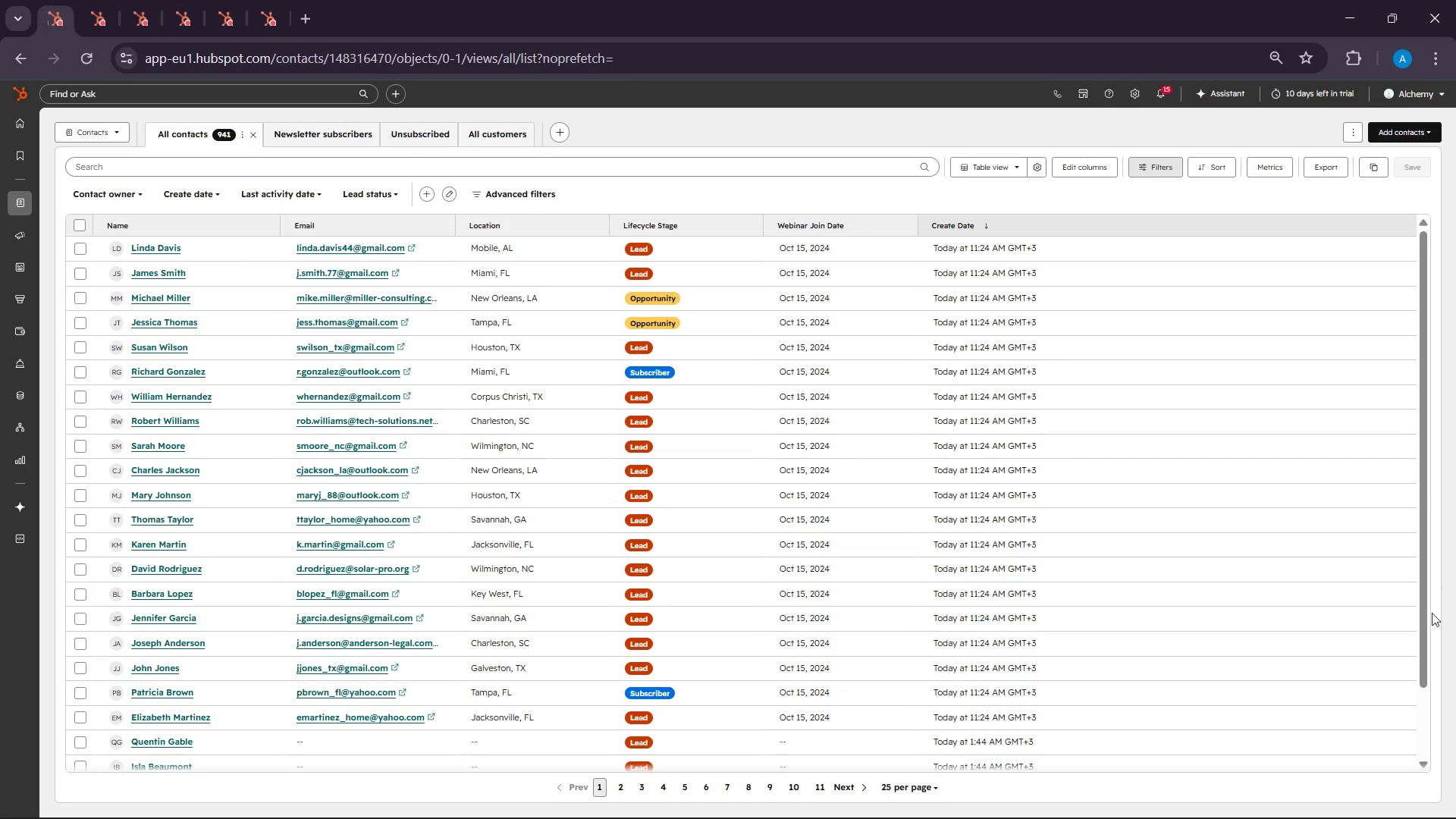 
left_click([1347, 795])
 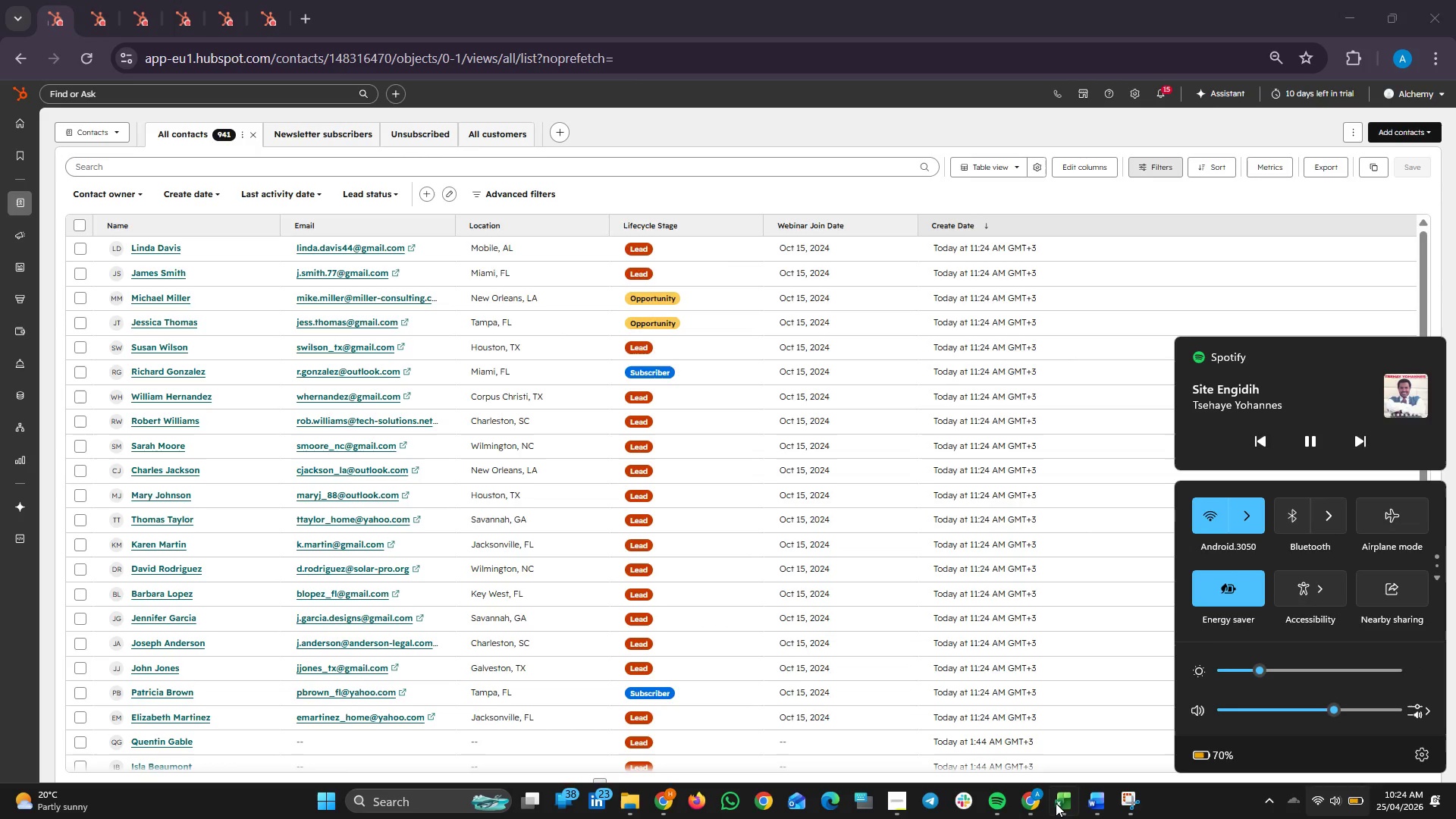 
left_click([1127, 796])
 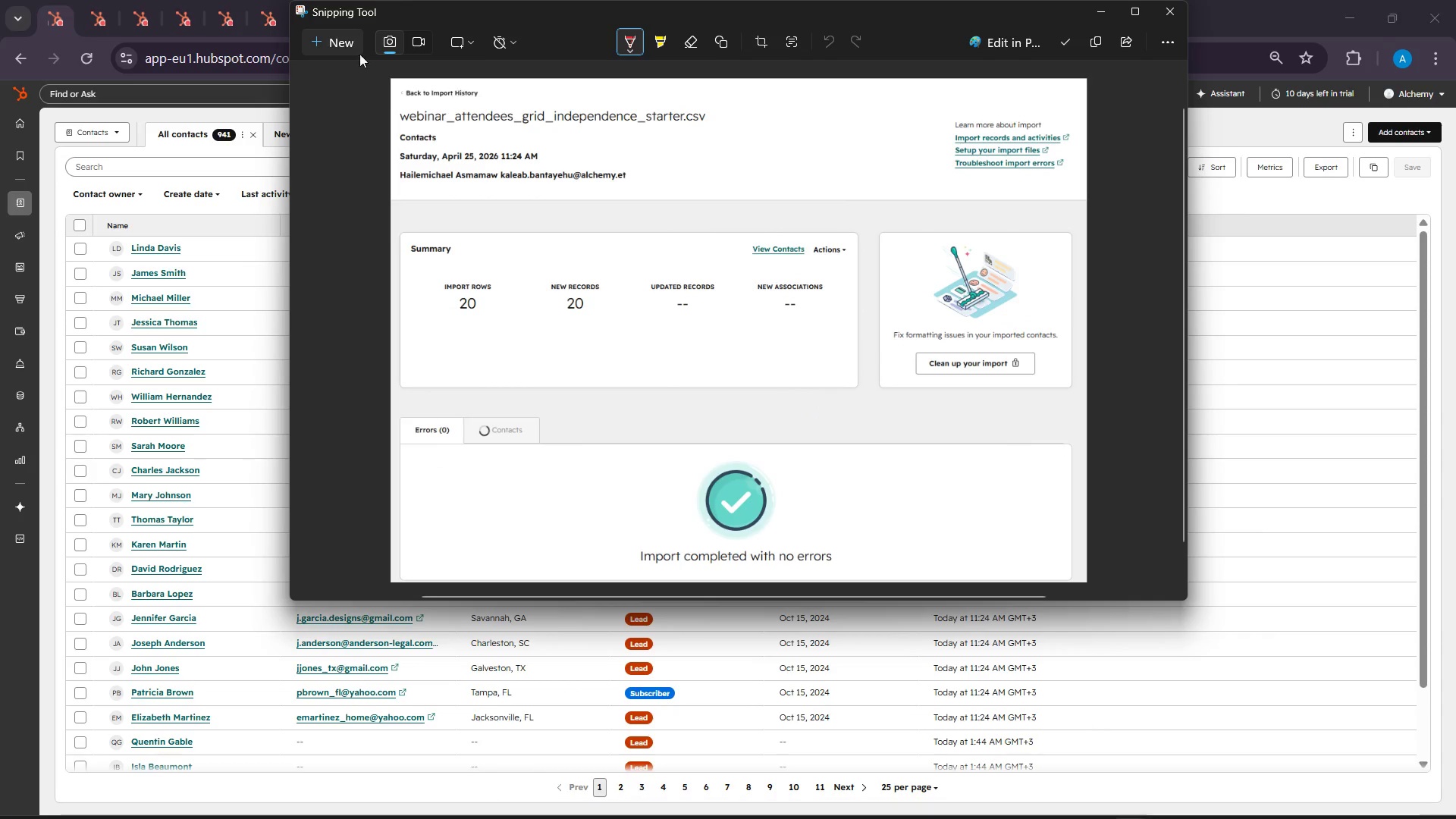 
left_click([337, 44])
 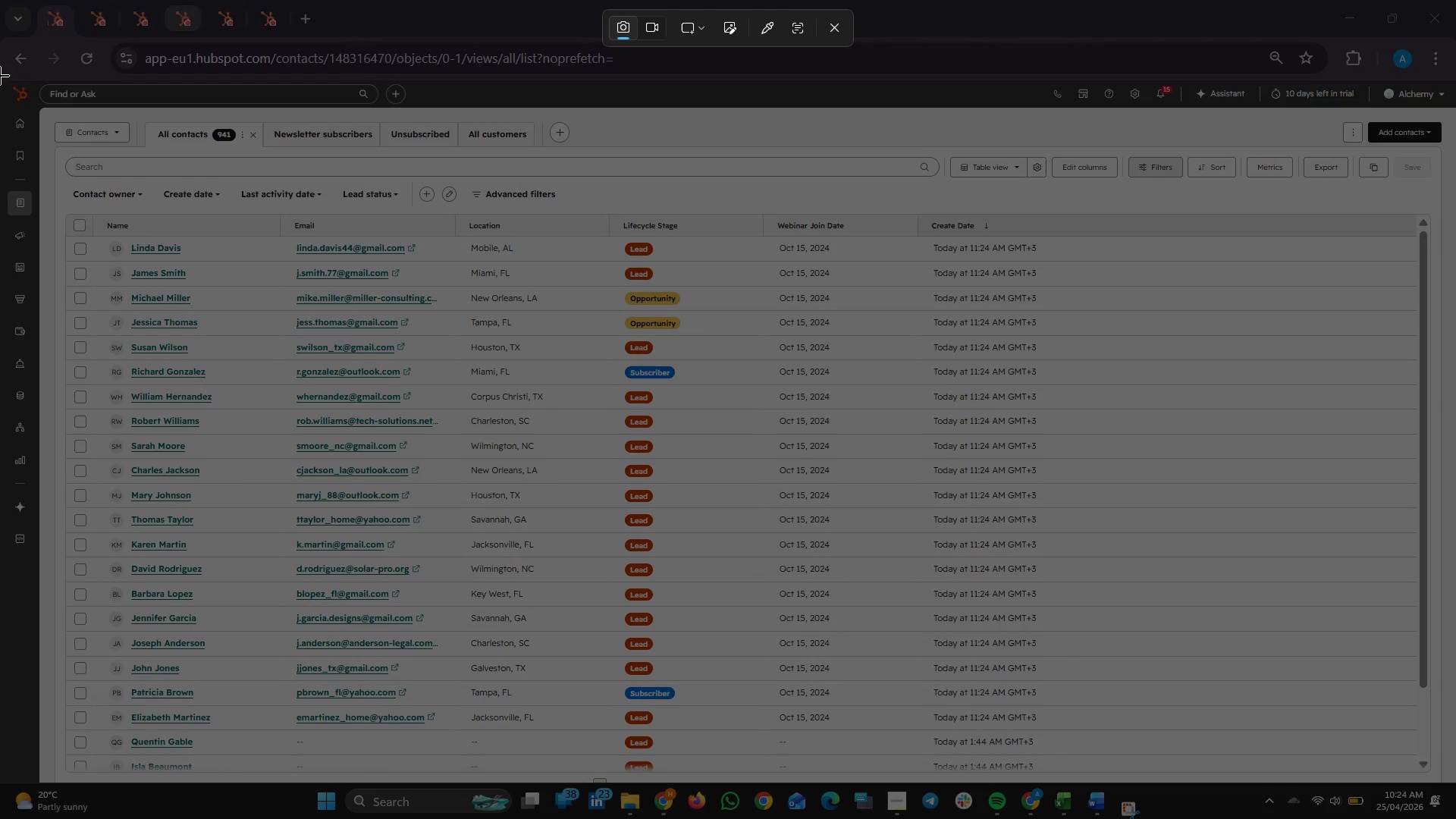 
left_click_drag(start_coordinate=[0, 69], to_coordinate=[1455, 731])
 